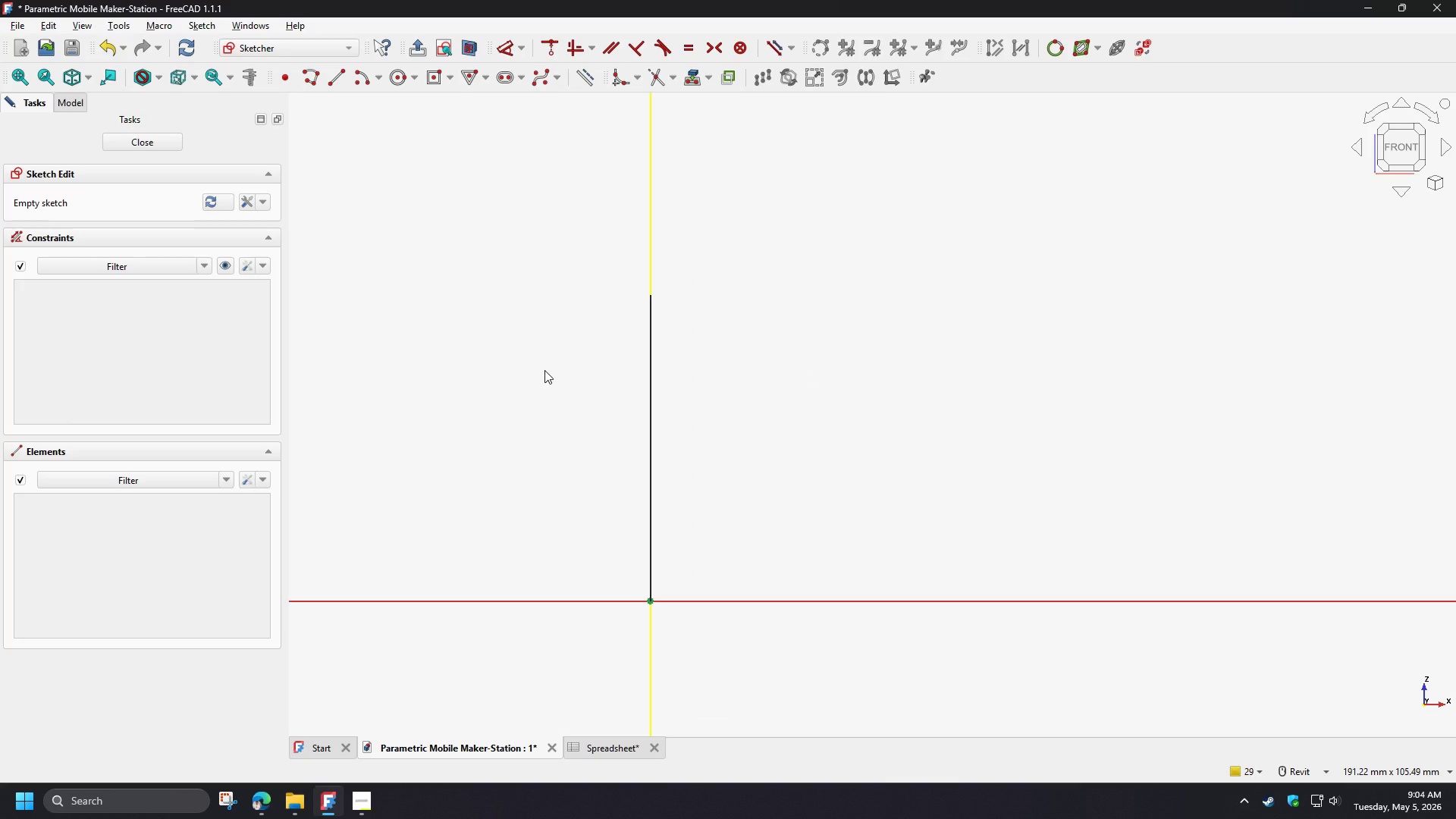 
wait(6.24)
 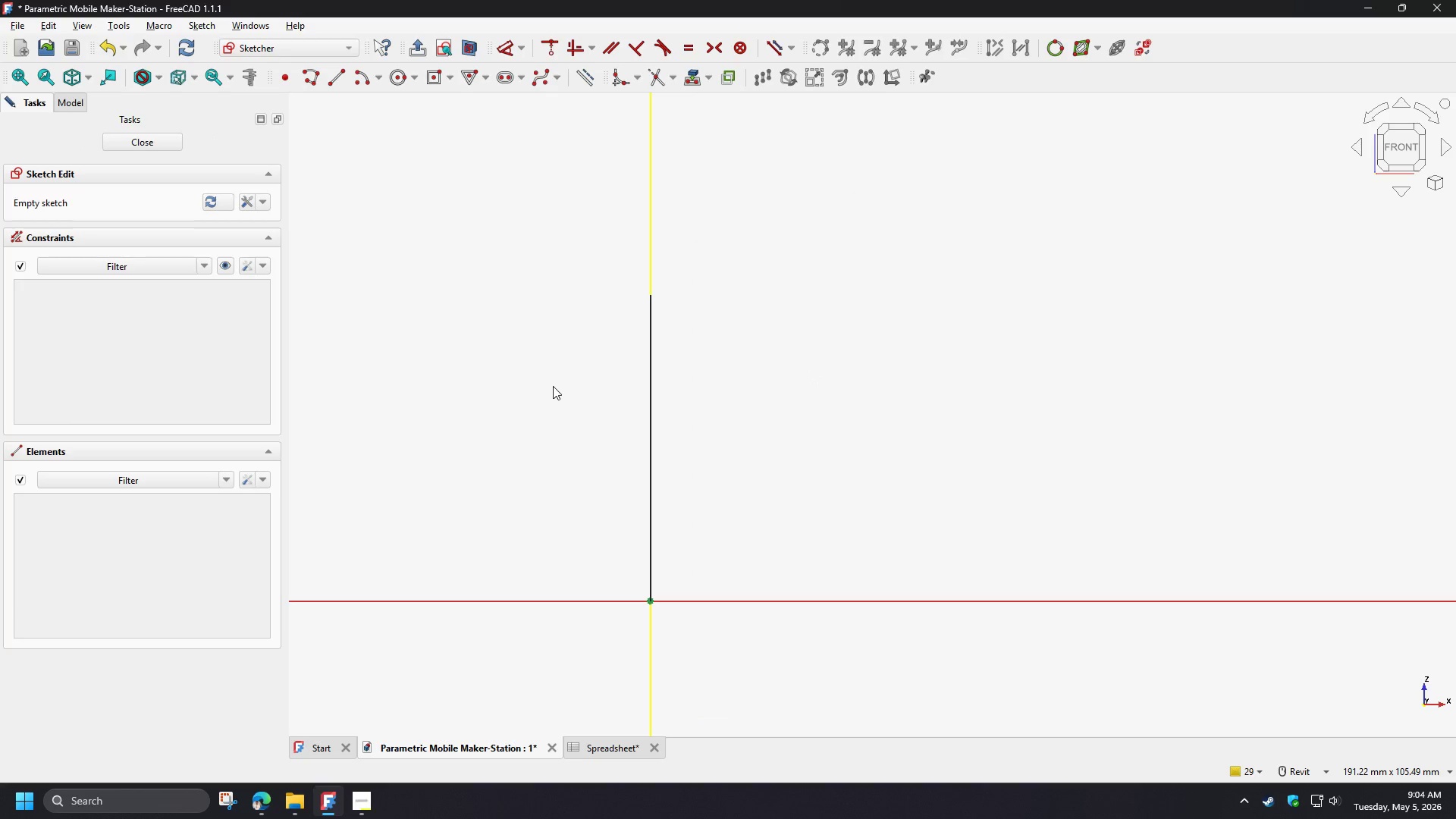 
left_click([466, 49])
 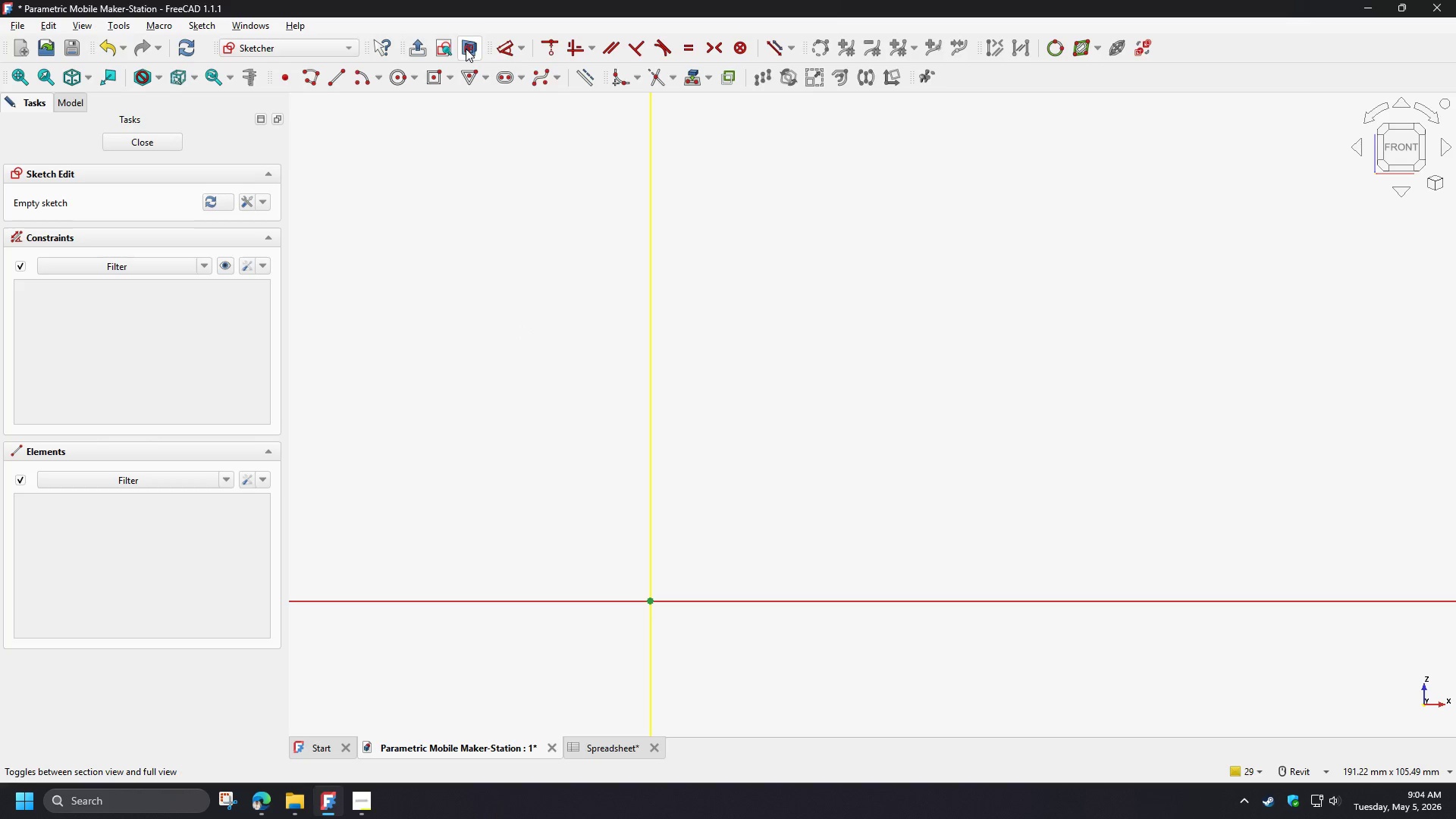 
left_click([466, 49])
 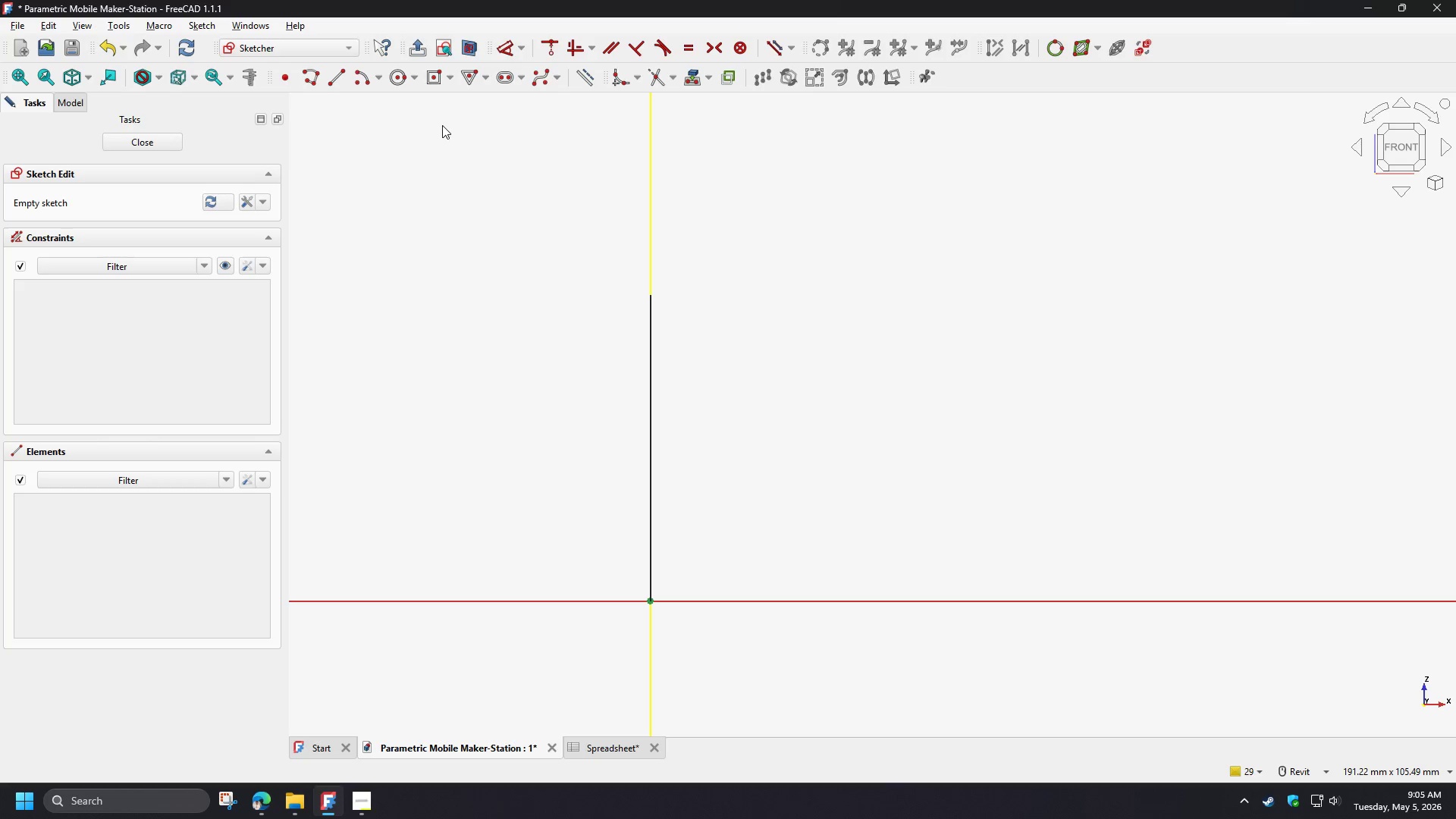 
wait(17.75)
 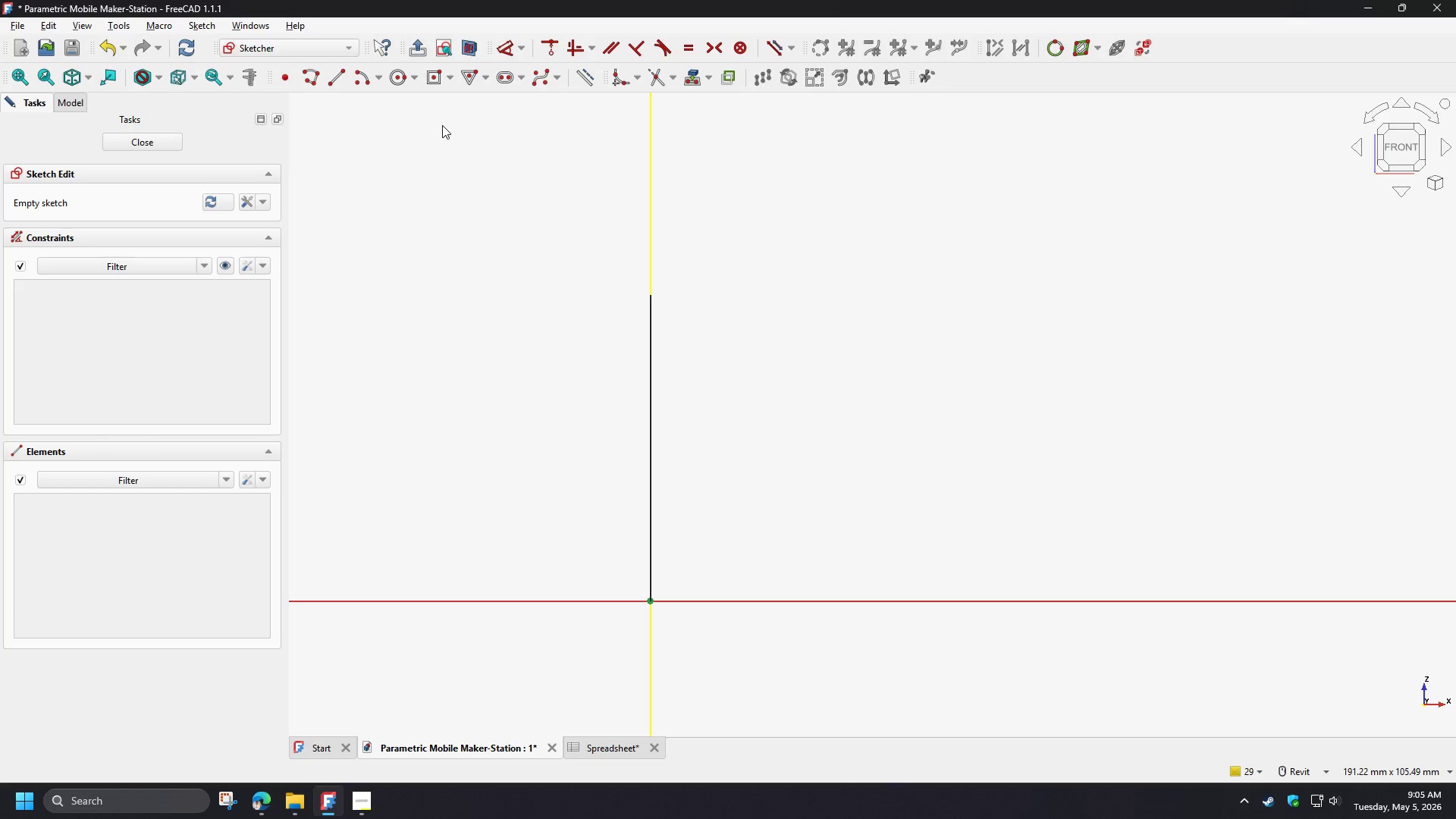 
left_click([430, 83])
 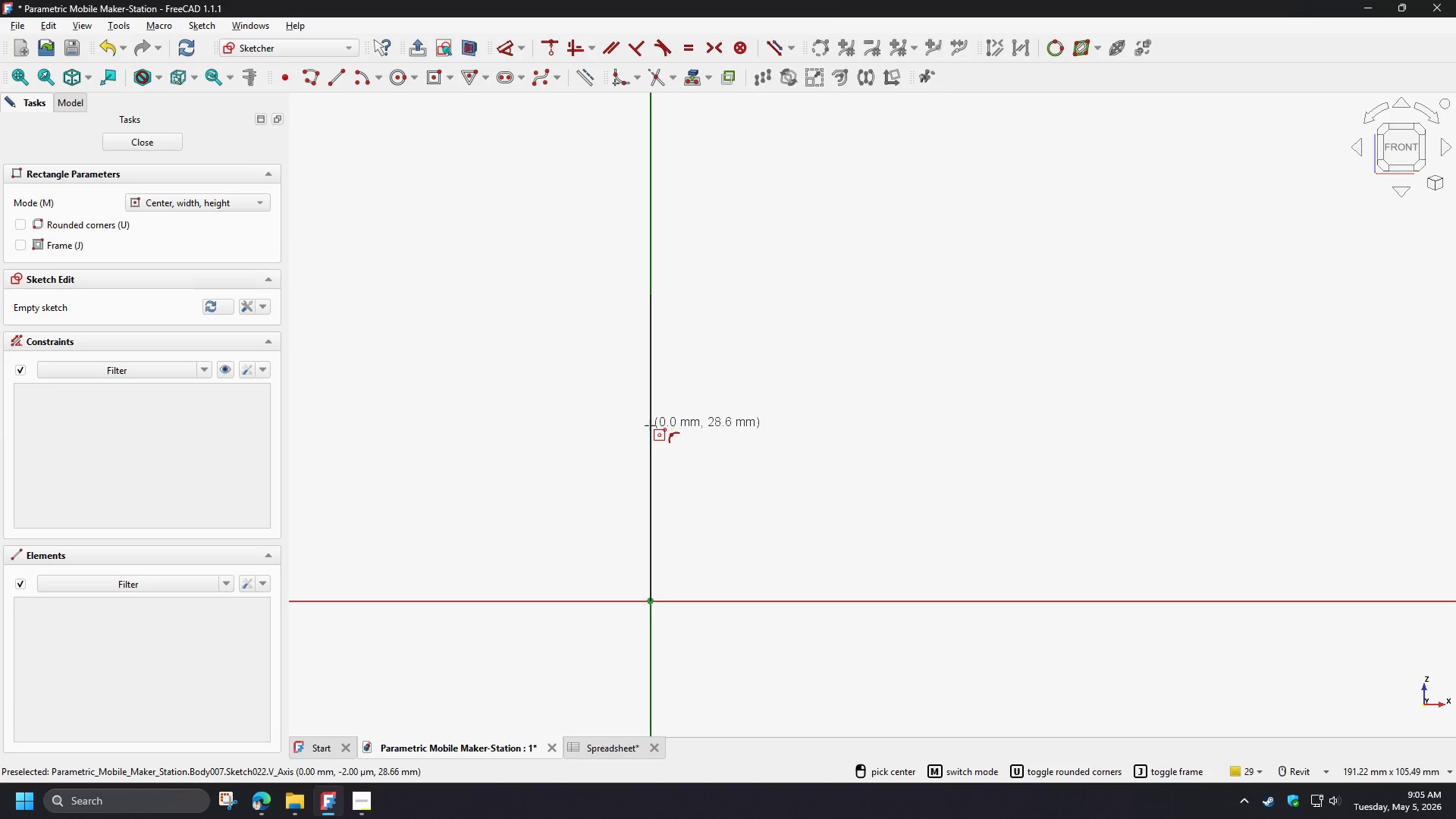 
left_click([650, 425])
 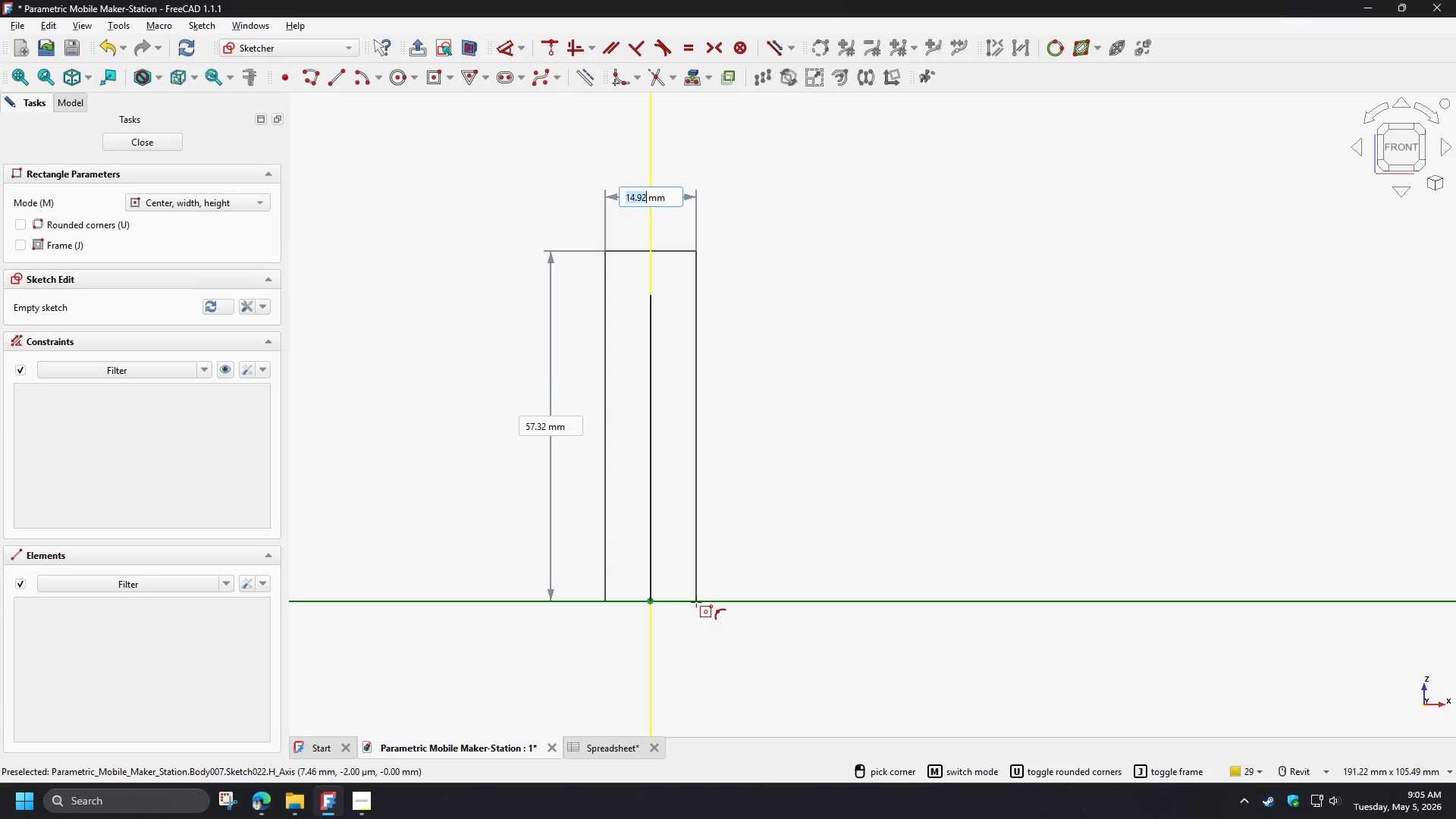 
left_click([696, 602])
 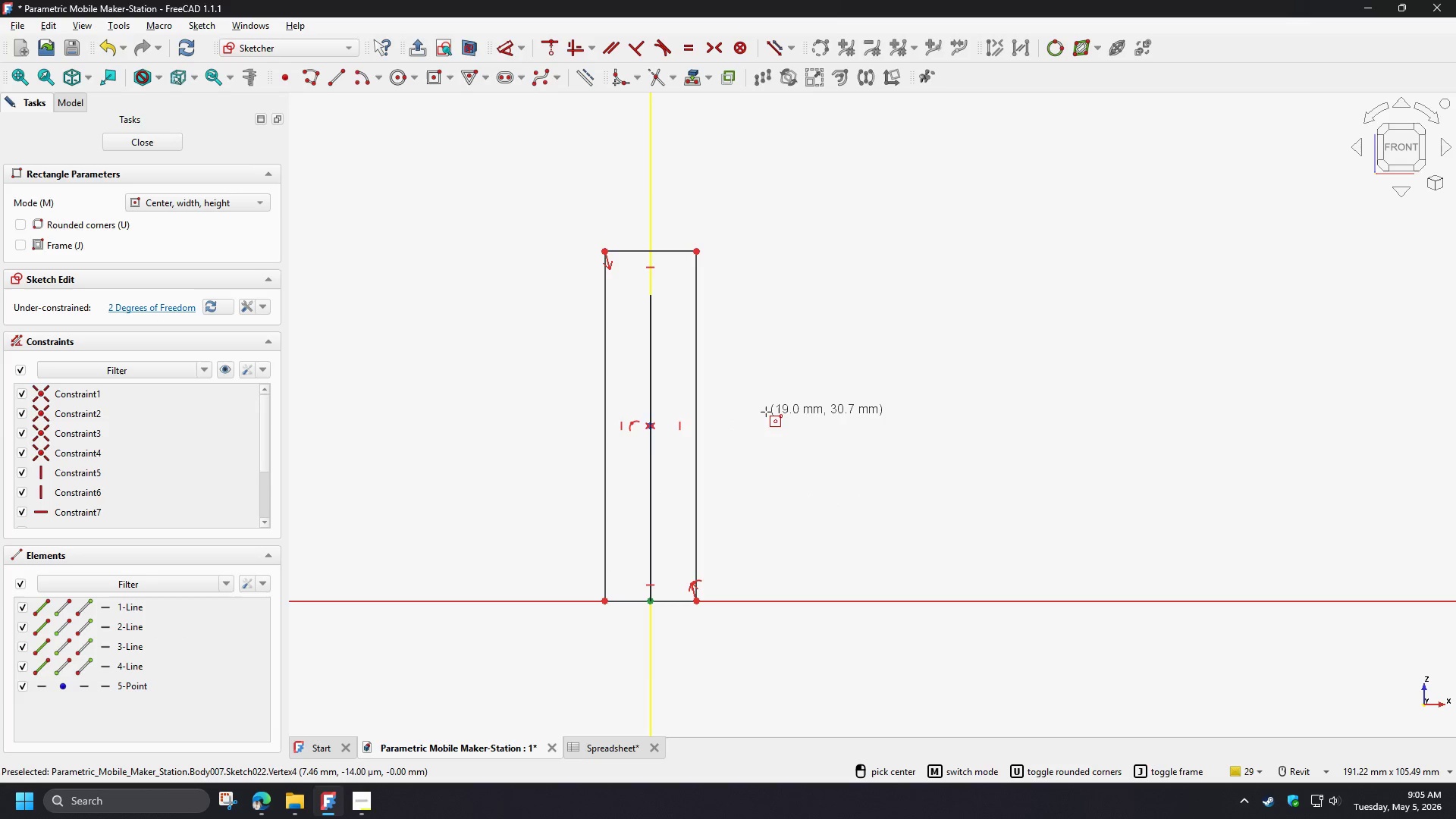 
right_click([766, 412])
 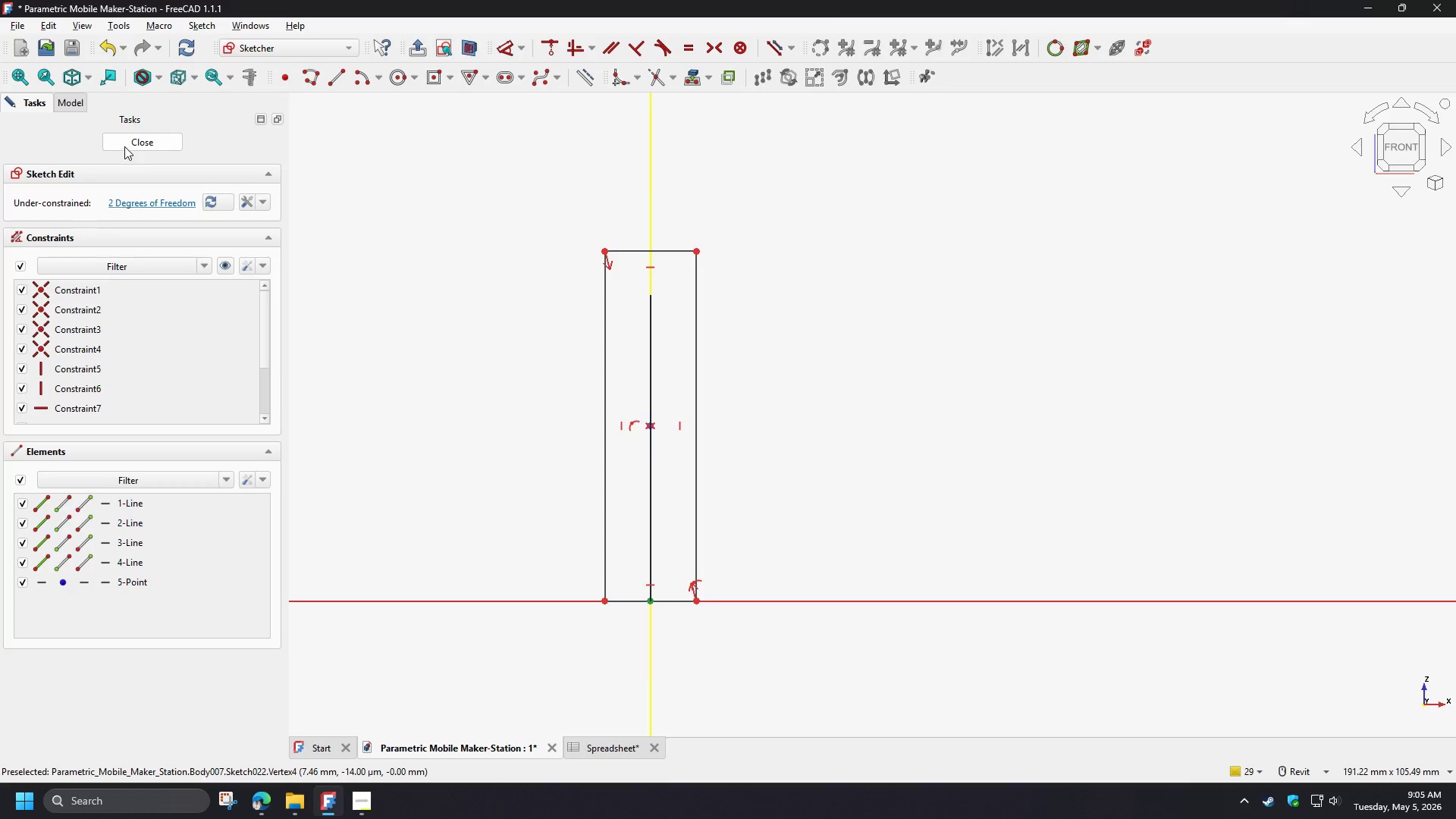 
left_click([133, 139])
 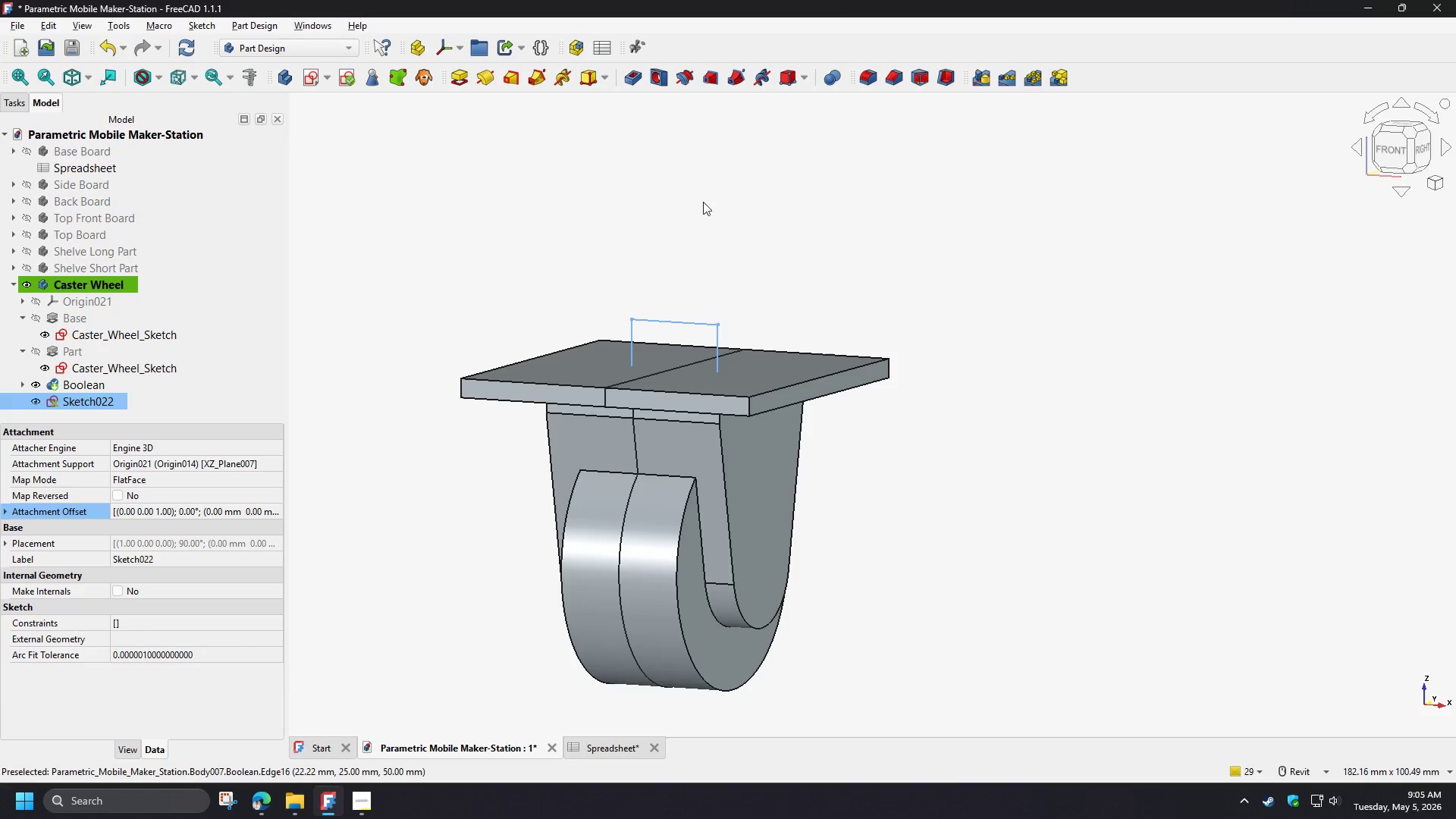 
wait(11.33)
 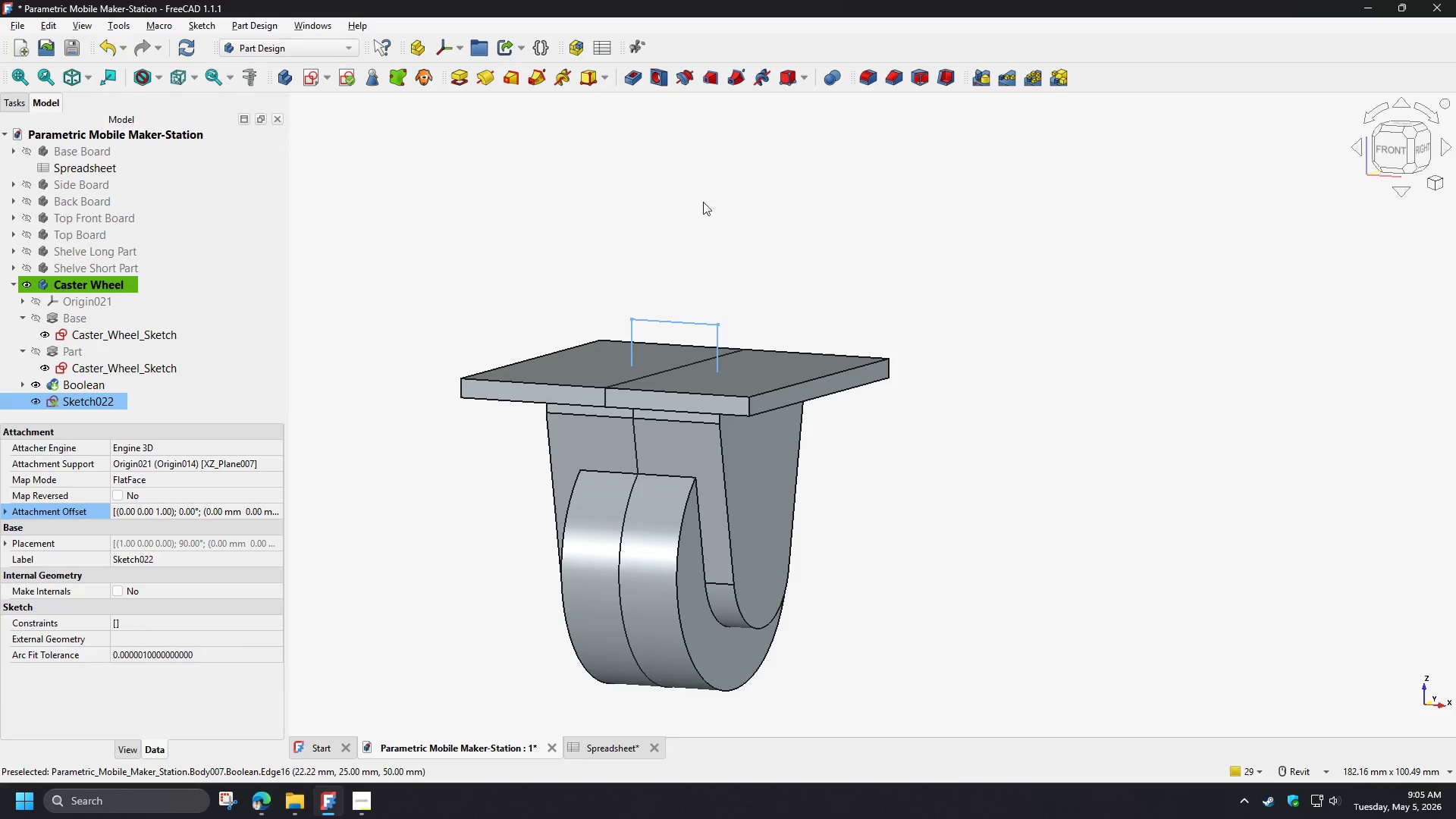 
left_click([638, 86])
 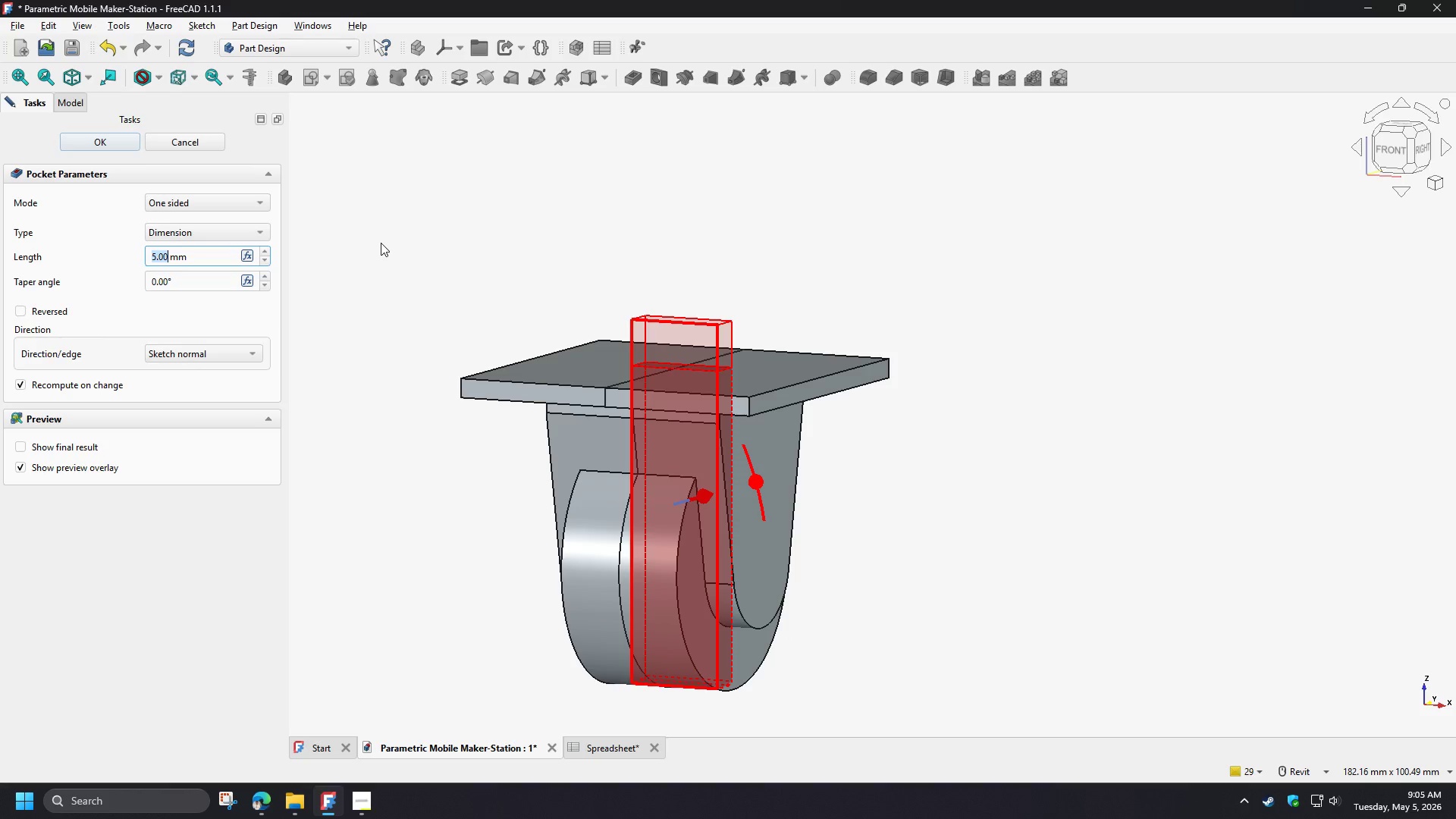 
left_click([187, 210])
 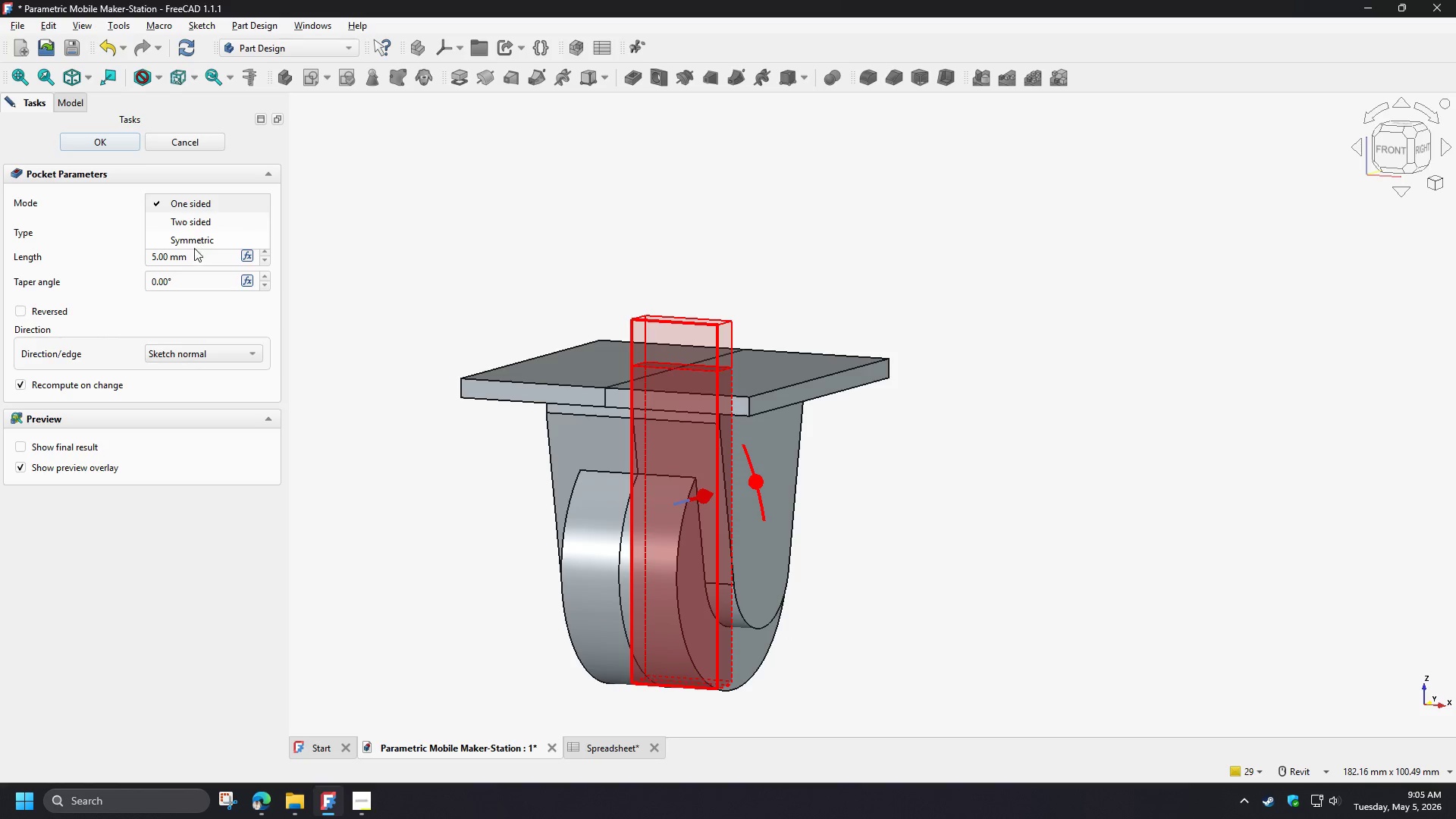 
left_click([192, 243])
 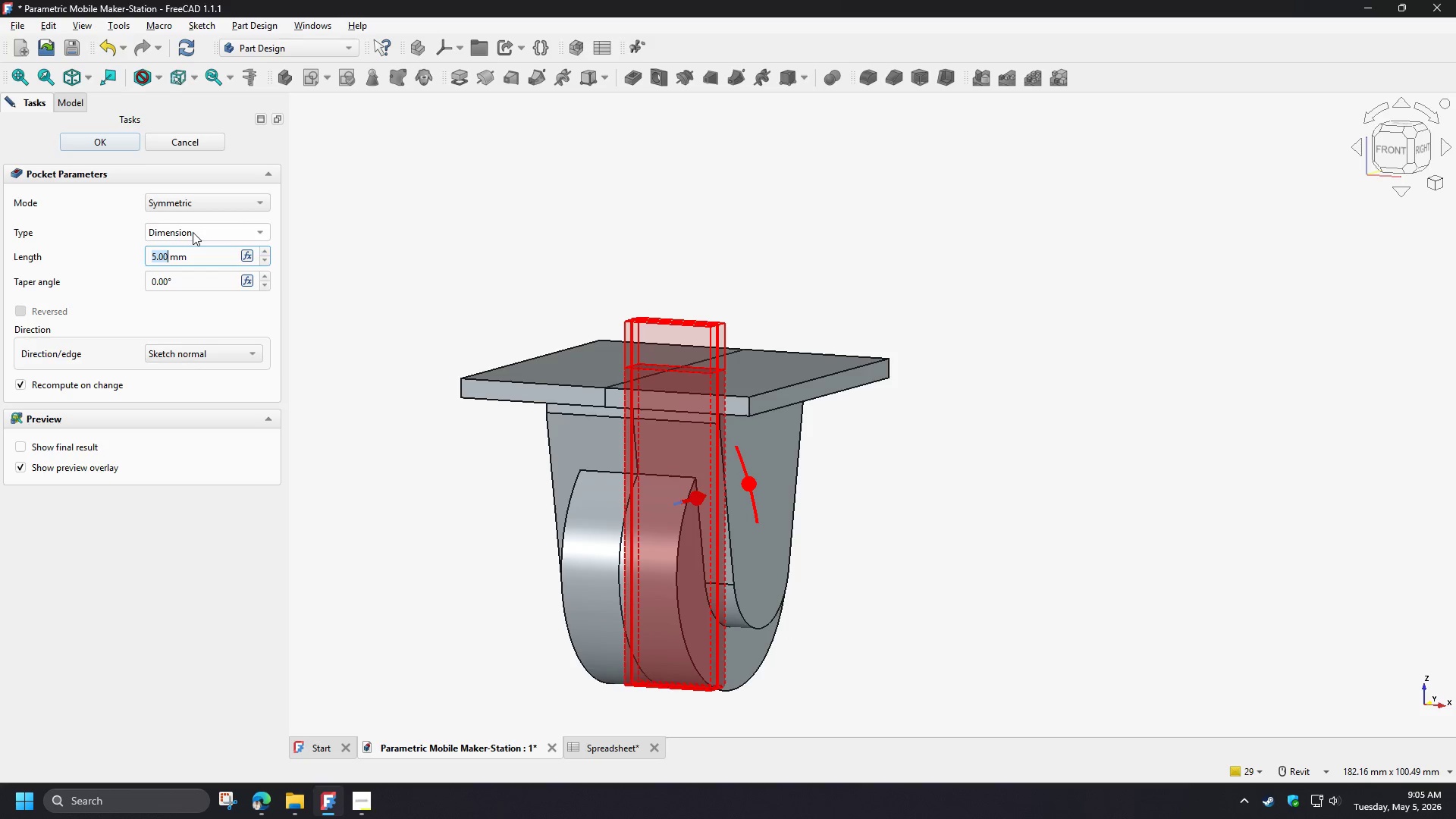 
left_click([193, 232])
 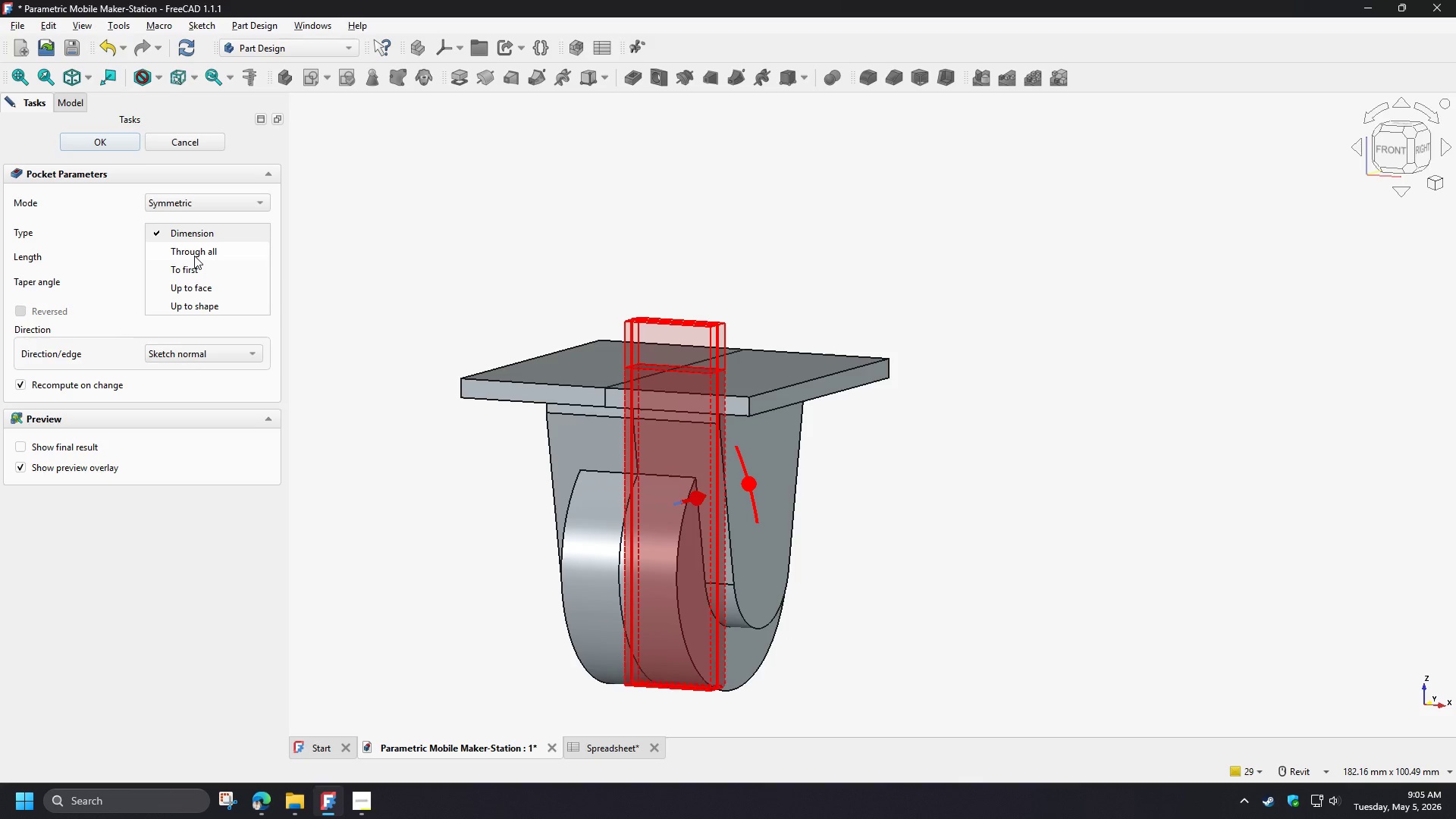 
left_click([194, 256])
 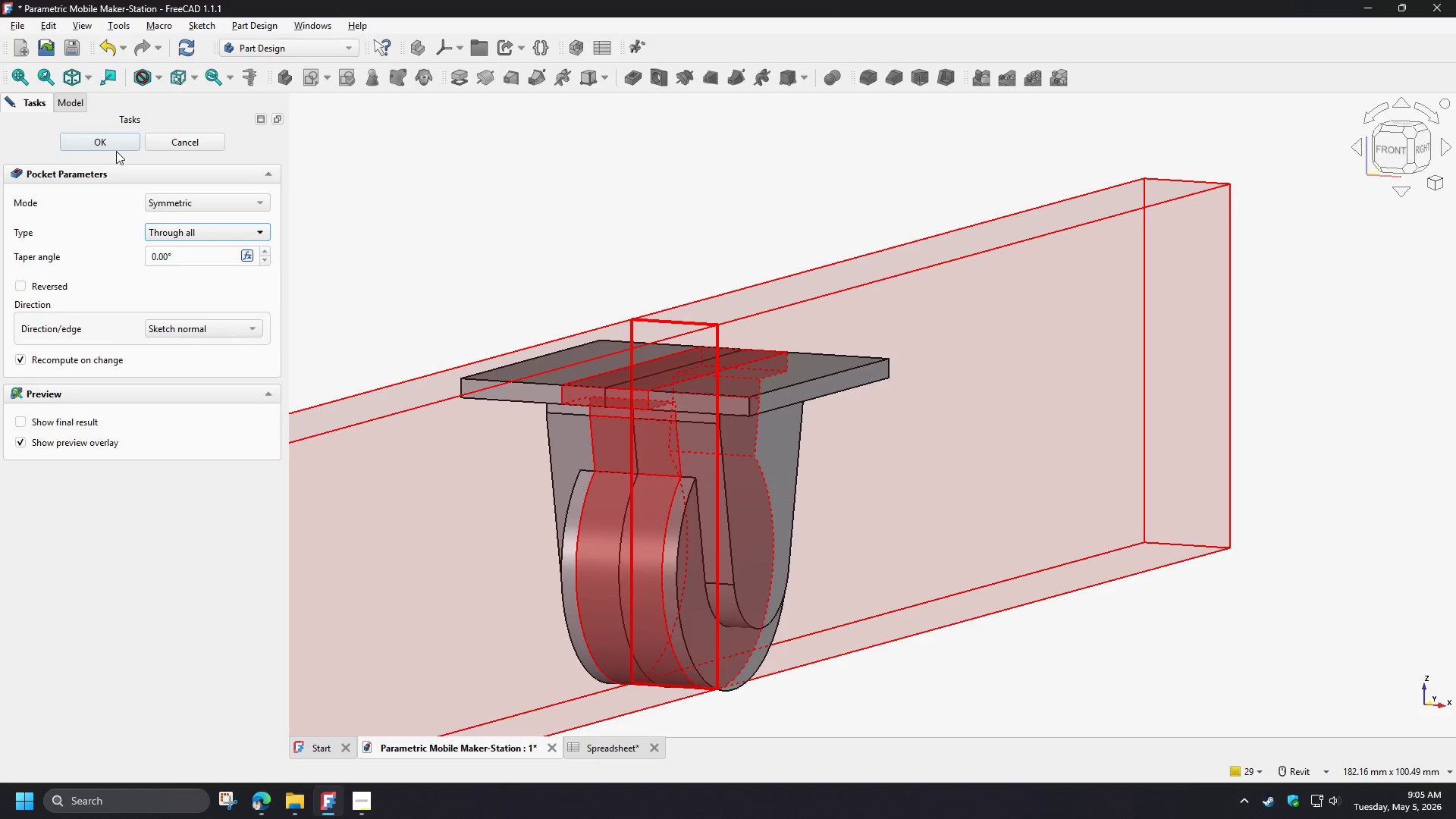 
left_click([108, 140])
 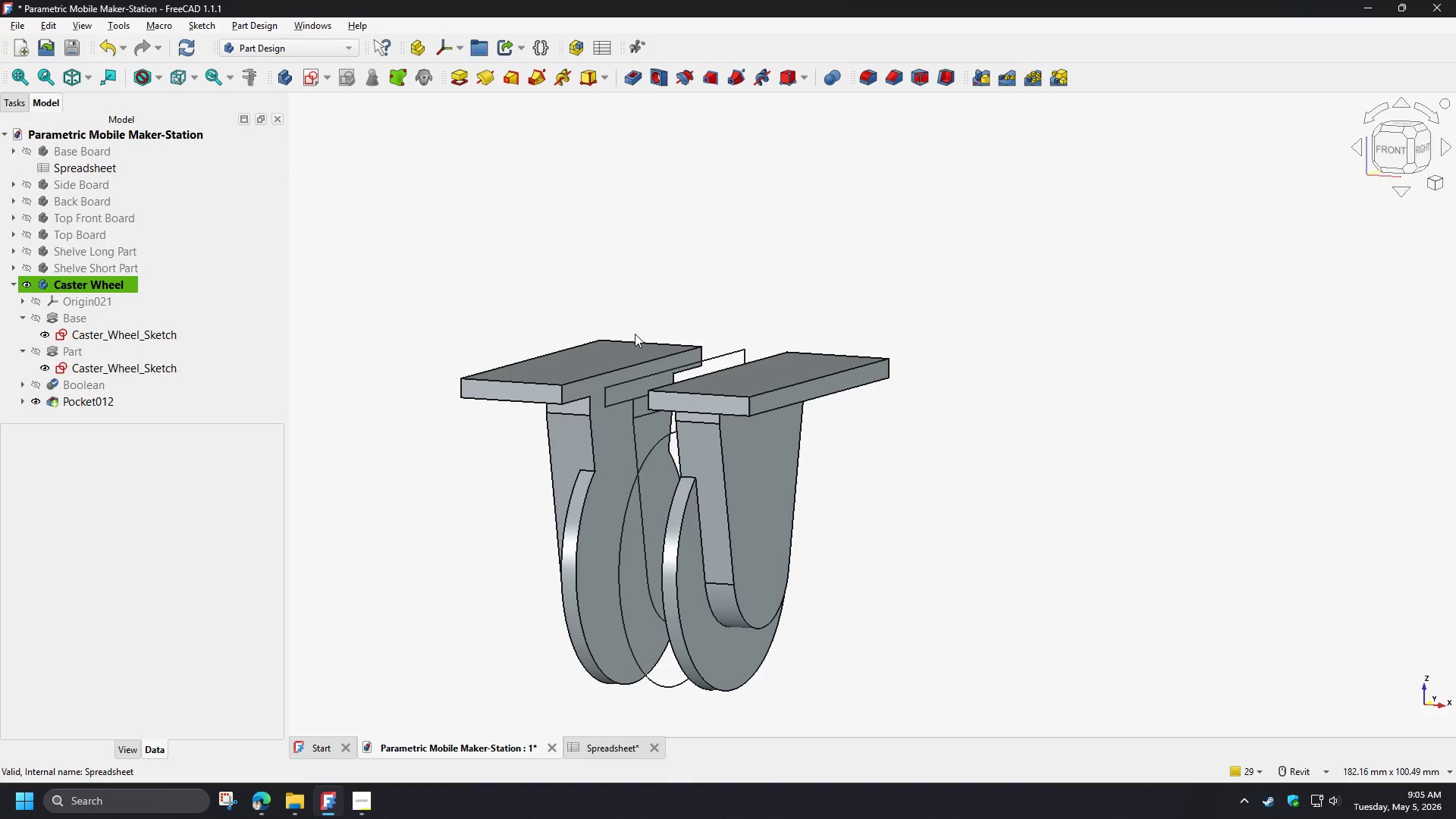 
hold_key(key=ShiftLeft, duration=1.33)
 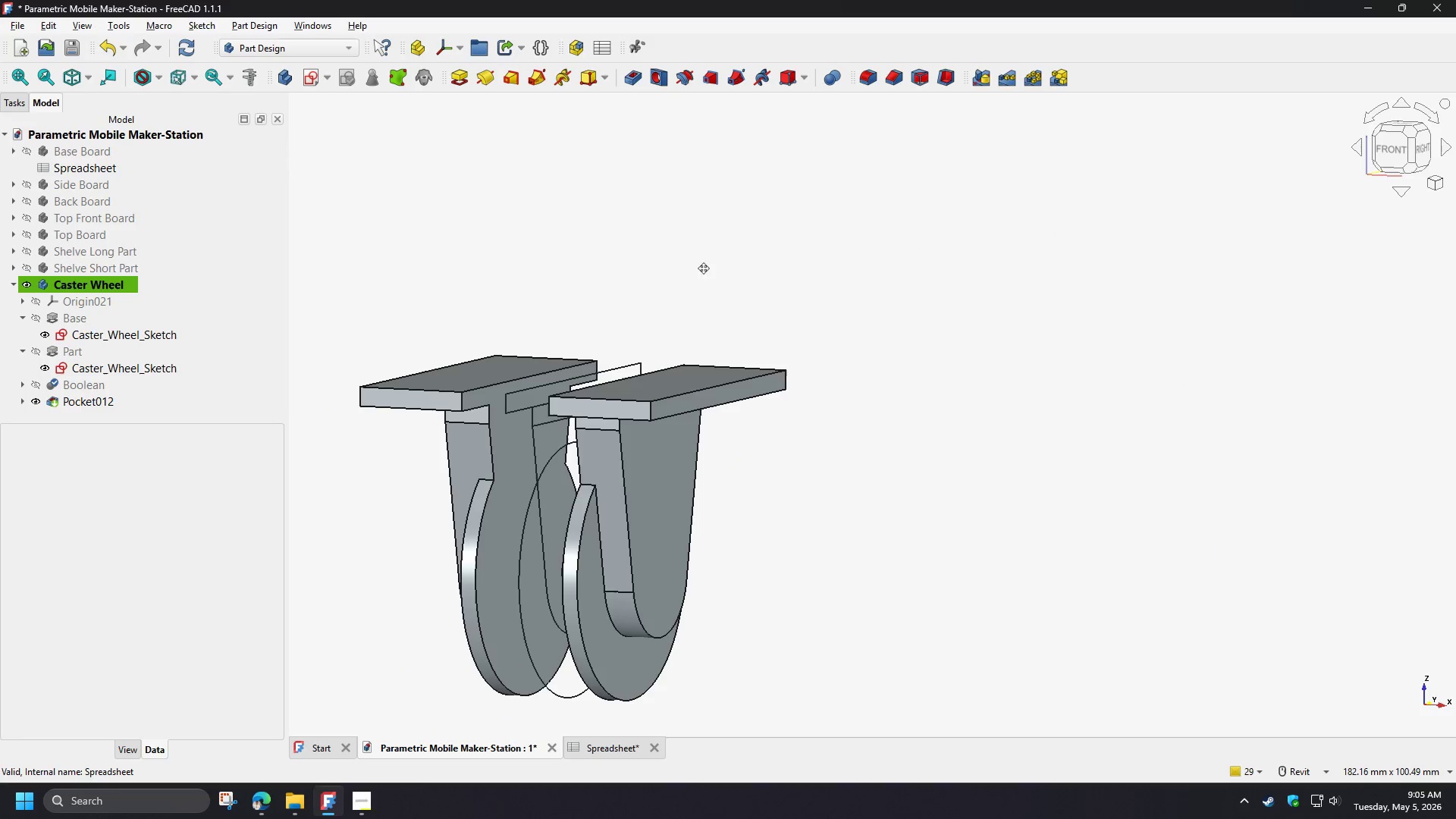 
hold_key(key=ShiftLeft, duration=16.69)
scroll: coordinate [561, 543], scroll_direction: up, amount: 1.0
 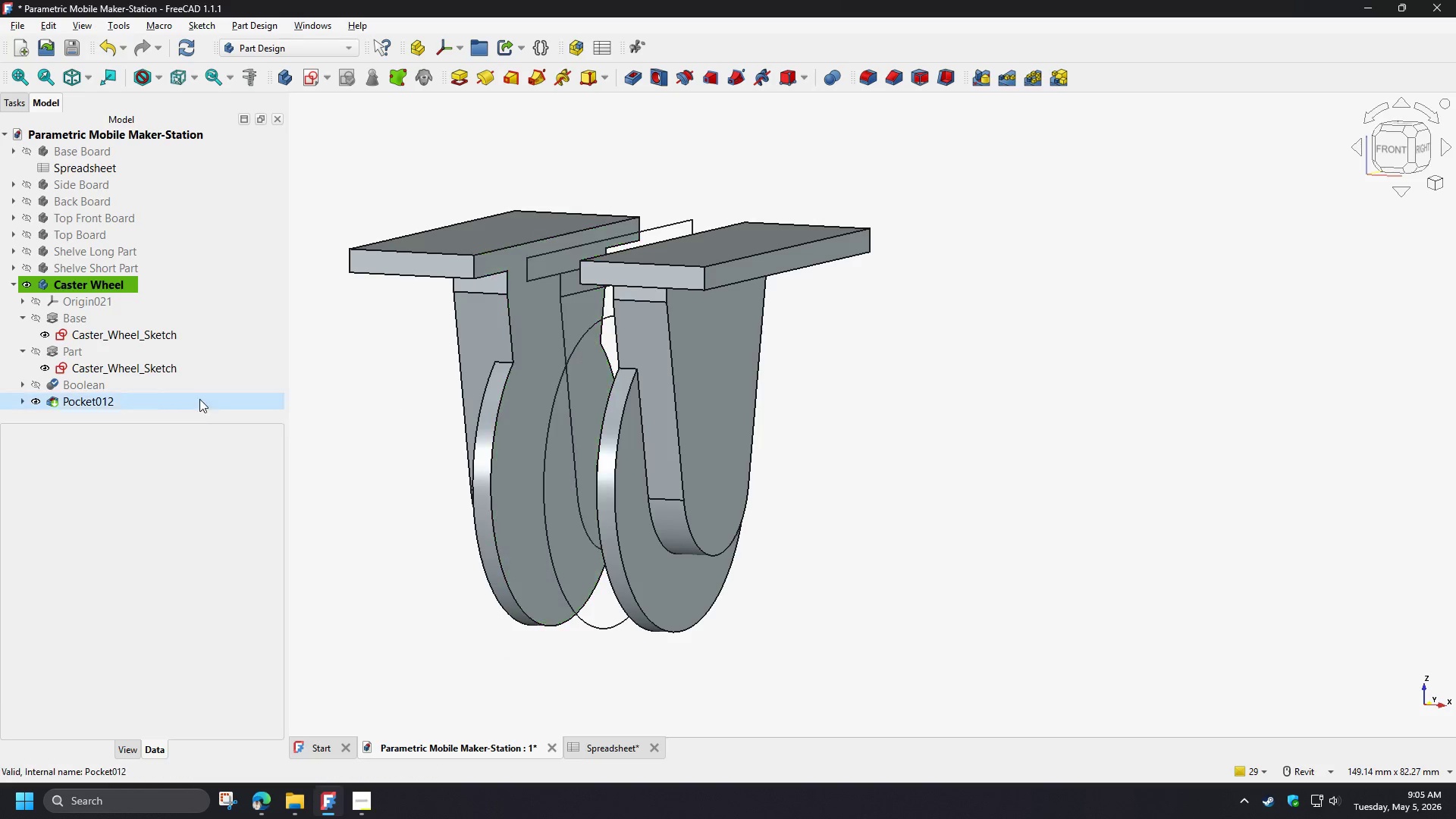 
left_click([63, 386])
 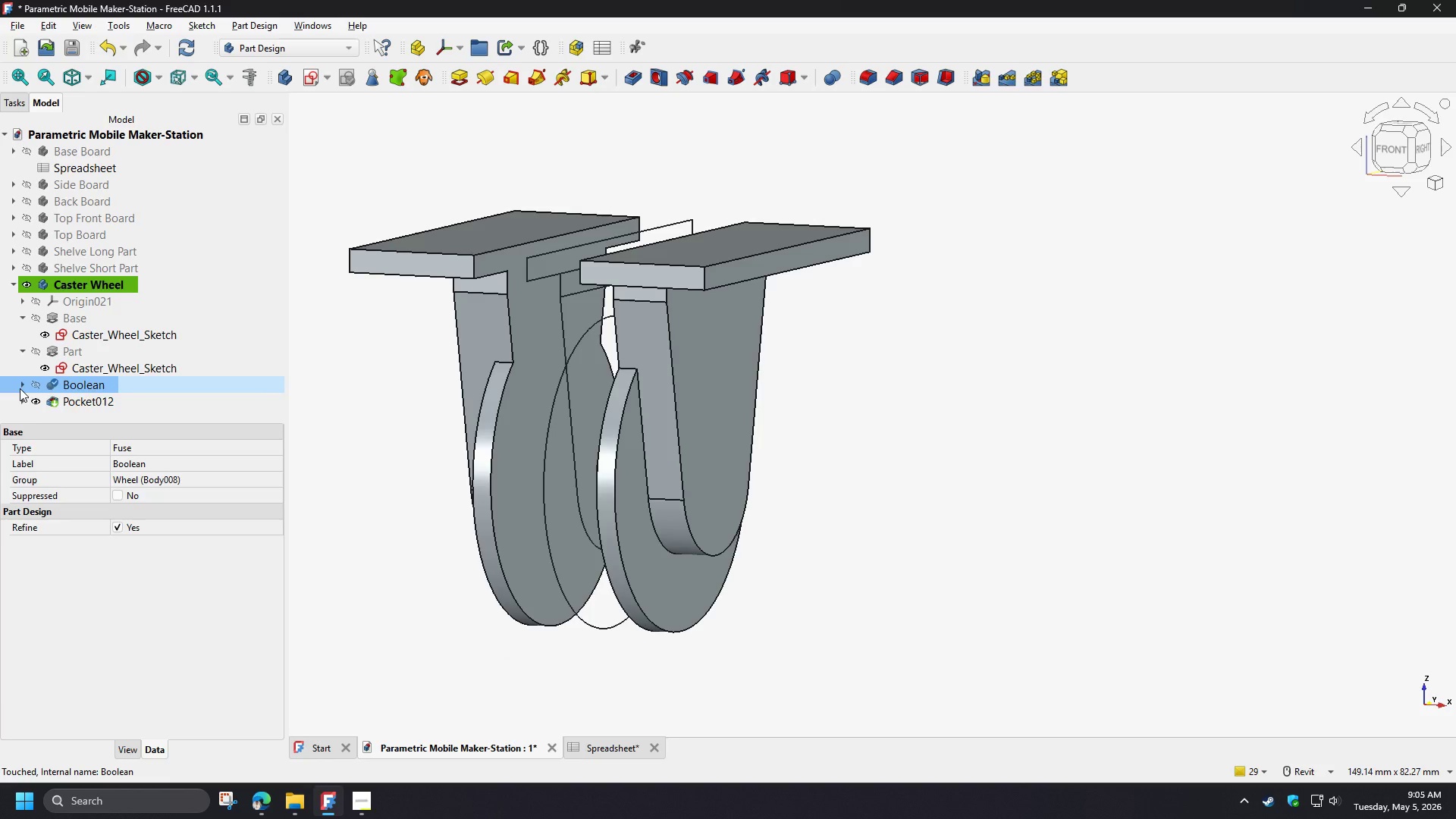 
left_click([20, 388])
 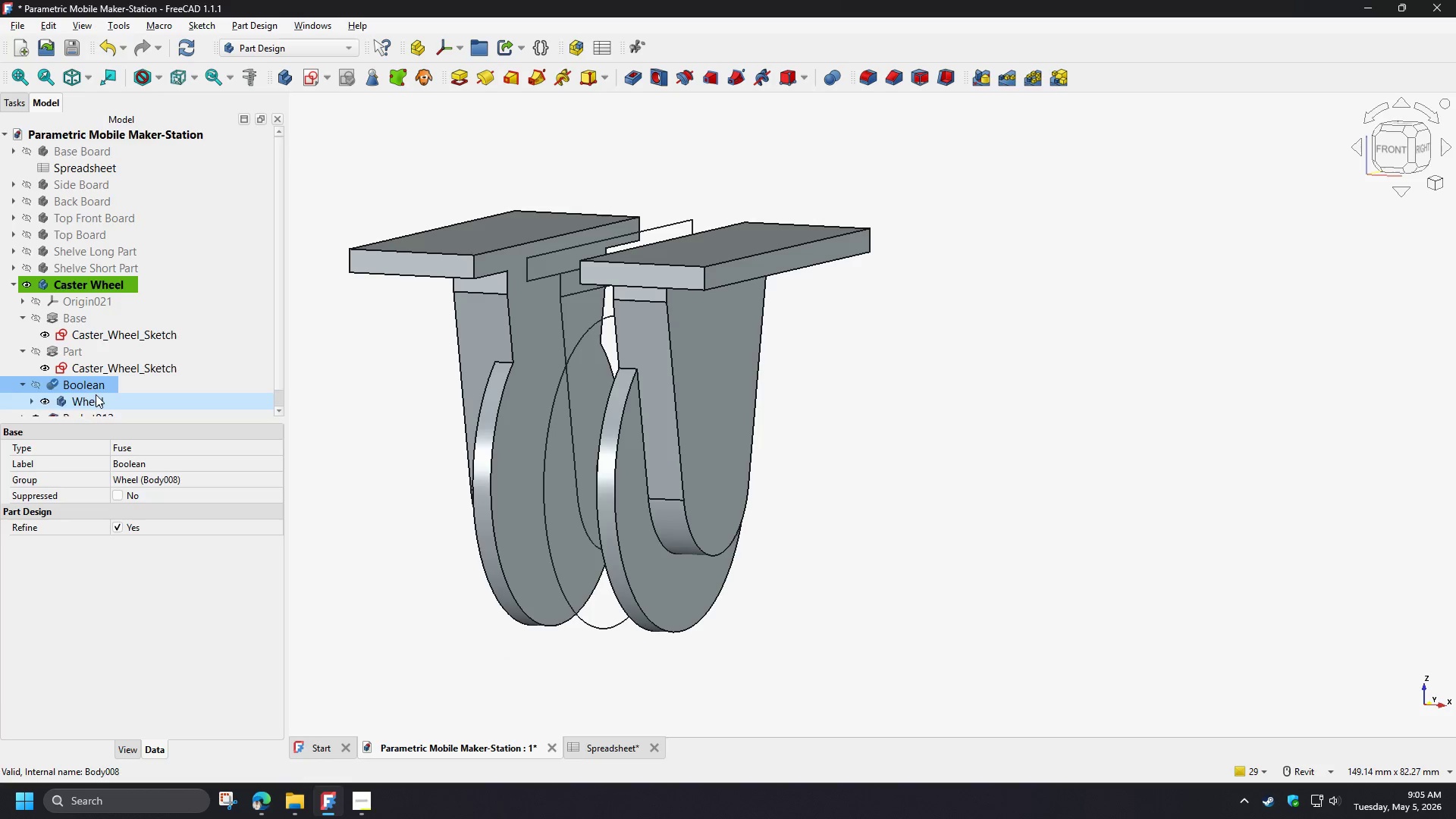 
scroll: coordinate [96, 394], scroll_direction: down, amount: 2.0
 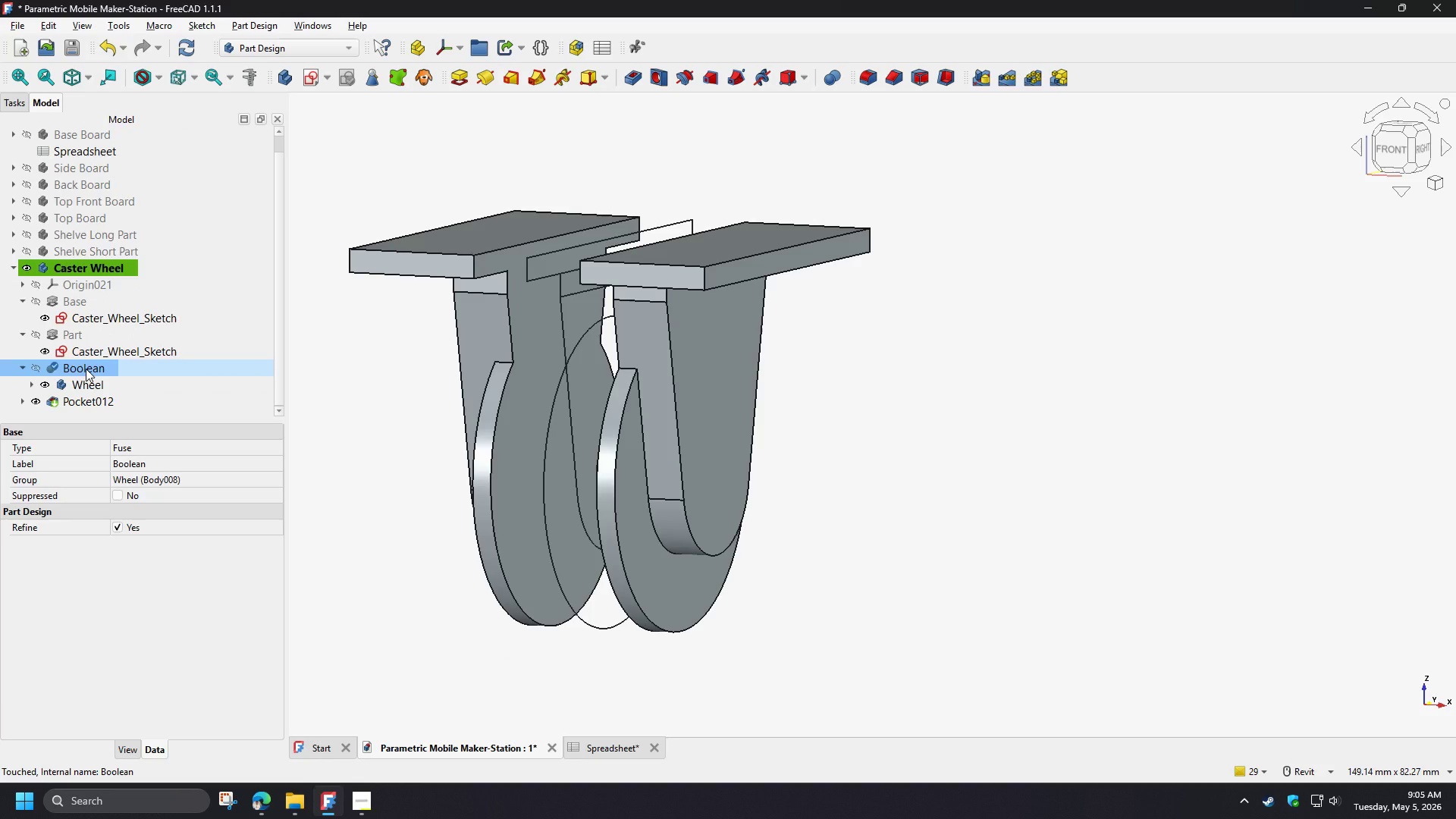 
right_click([86, 369])
 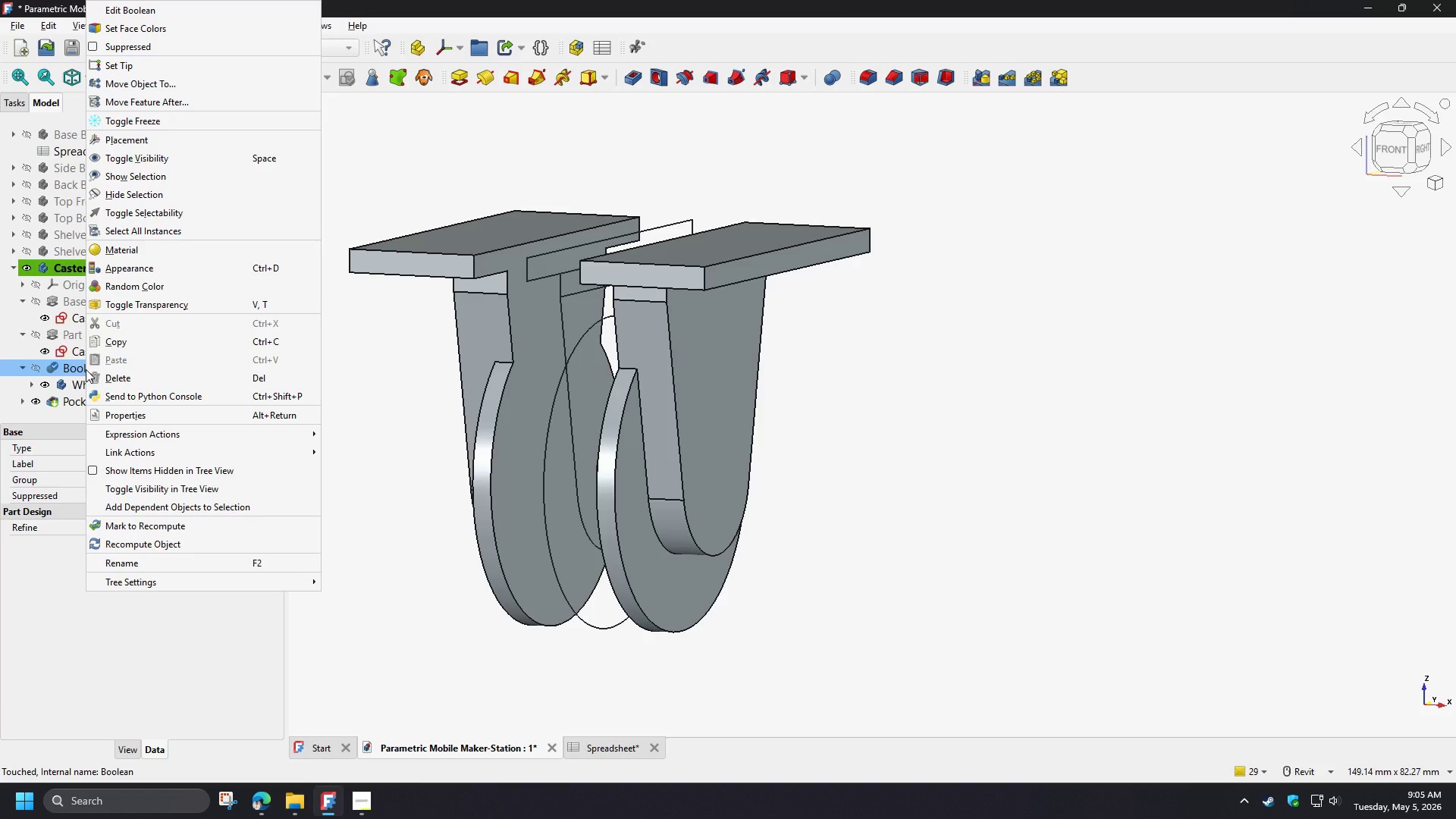 
left_click([110, 378])
 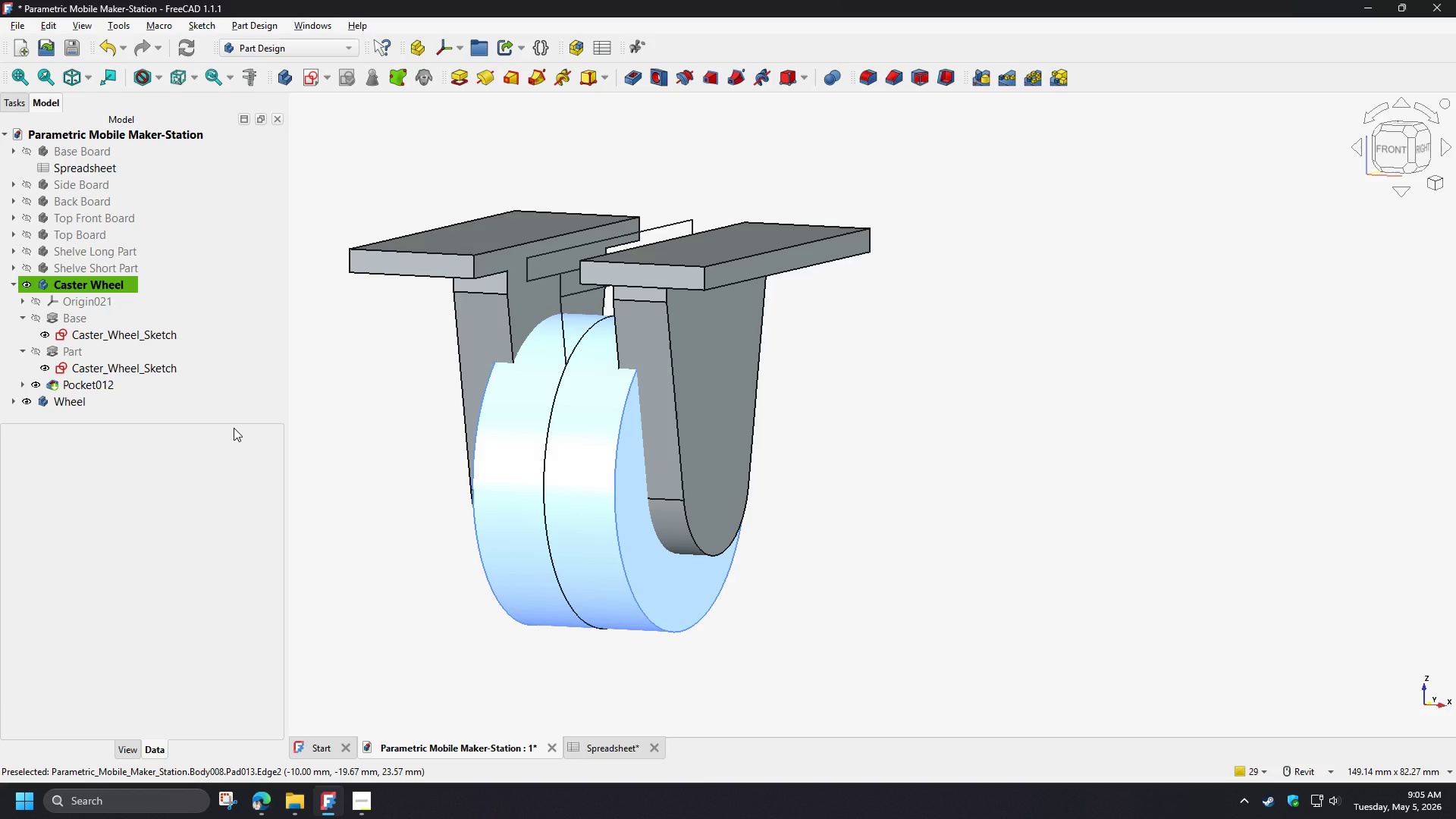 
hold_key(key=ShiftLeft, duration=1.5)
 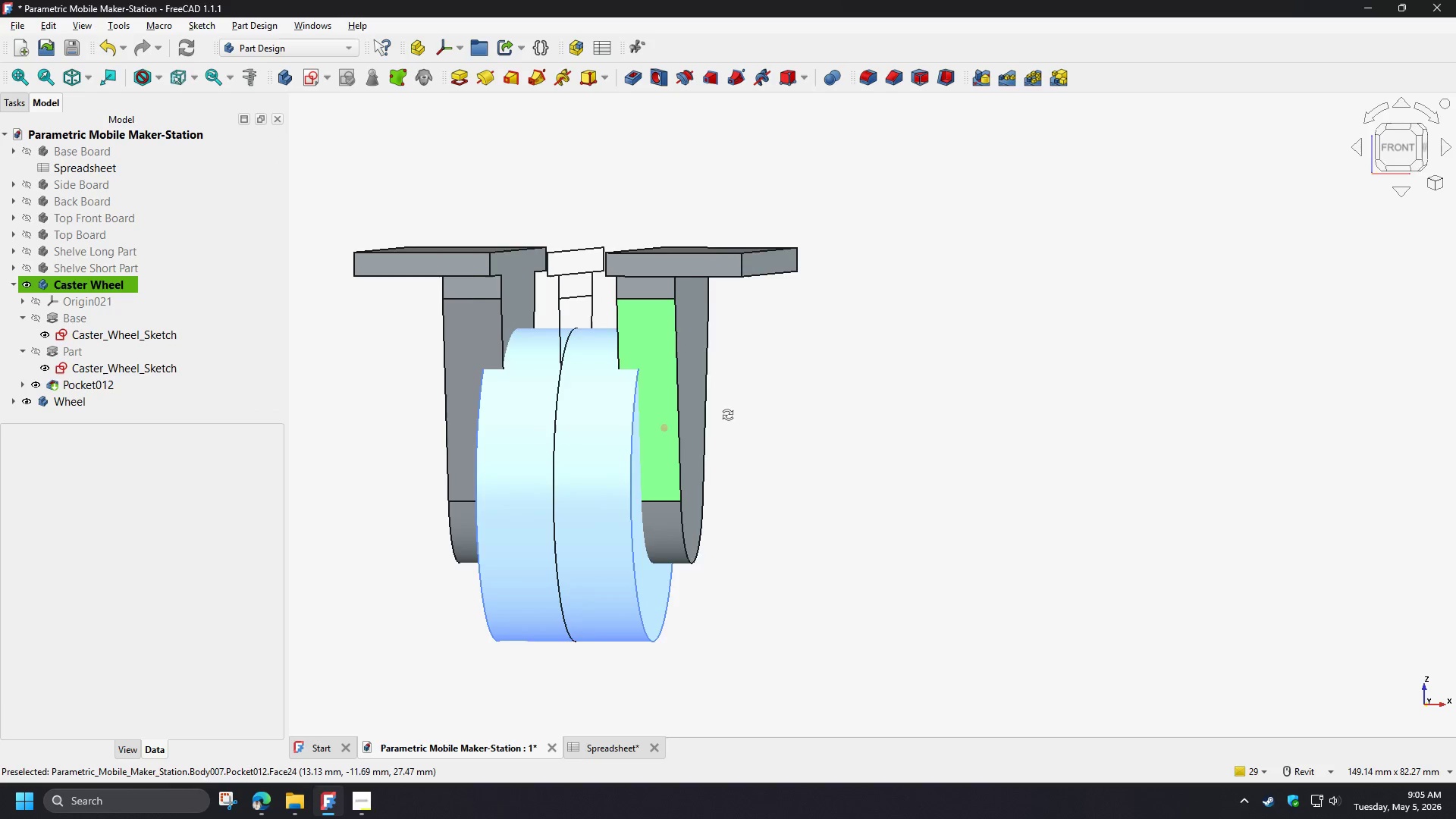 
hold_key(key=ShiftLeft, duration=1.01)
 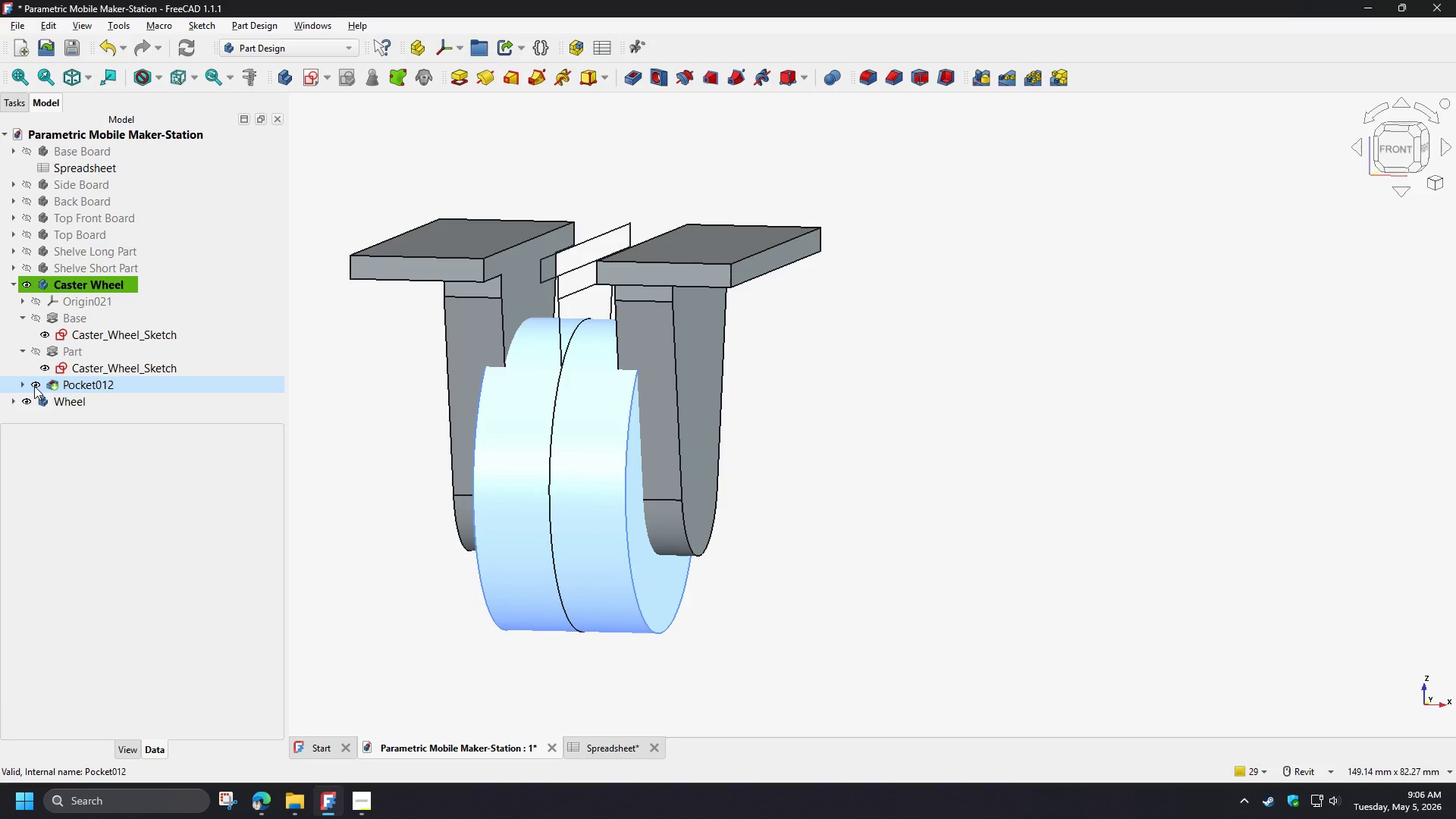 
left_click([20, 385])
 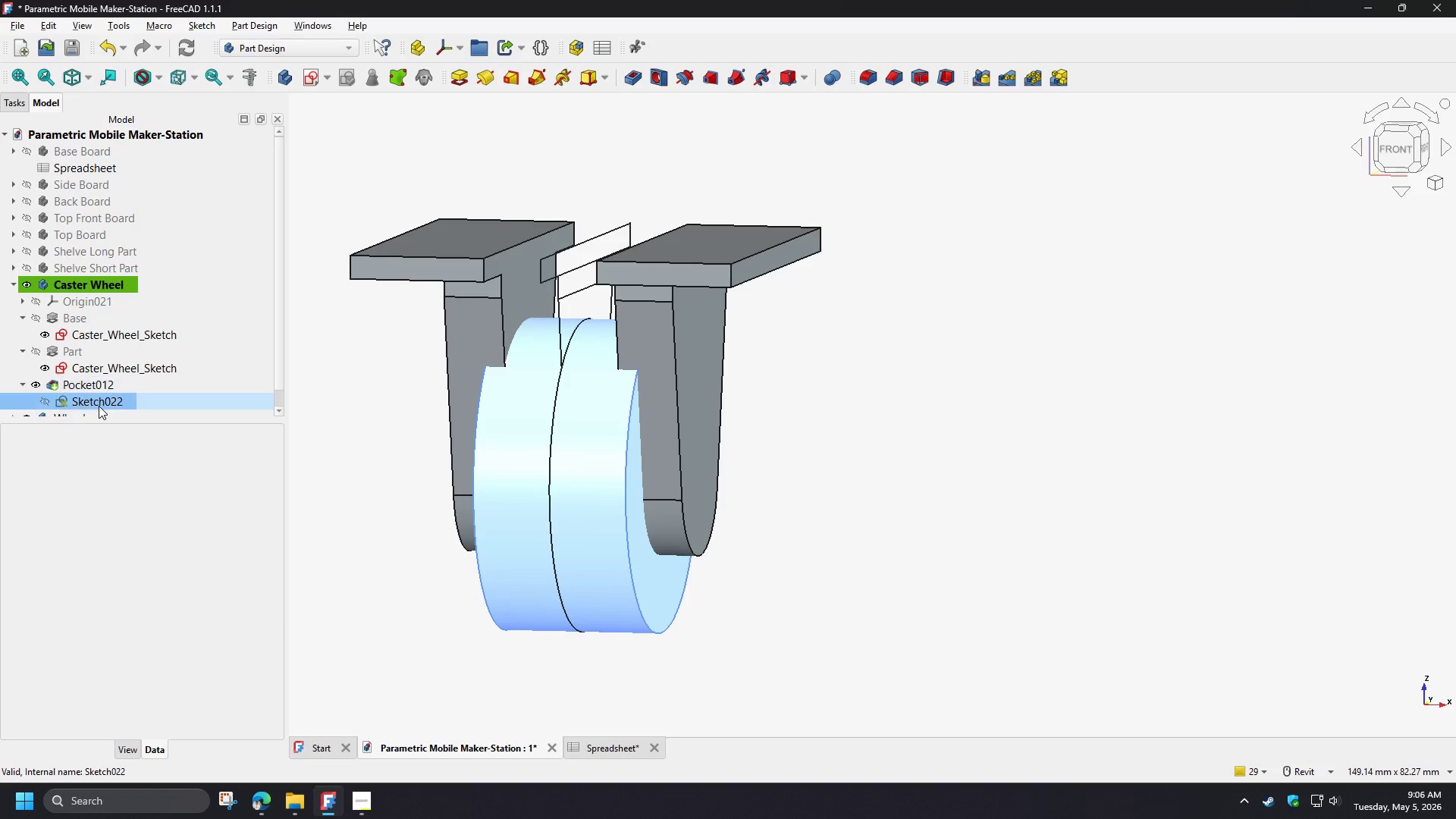 
double_click([99, 406])
 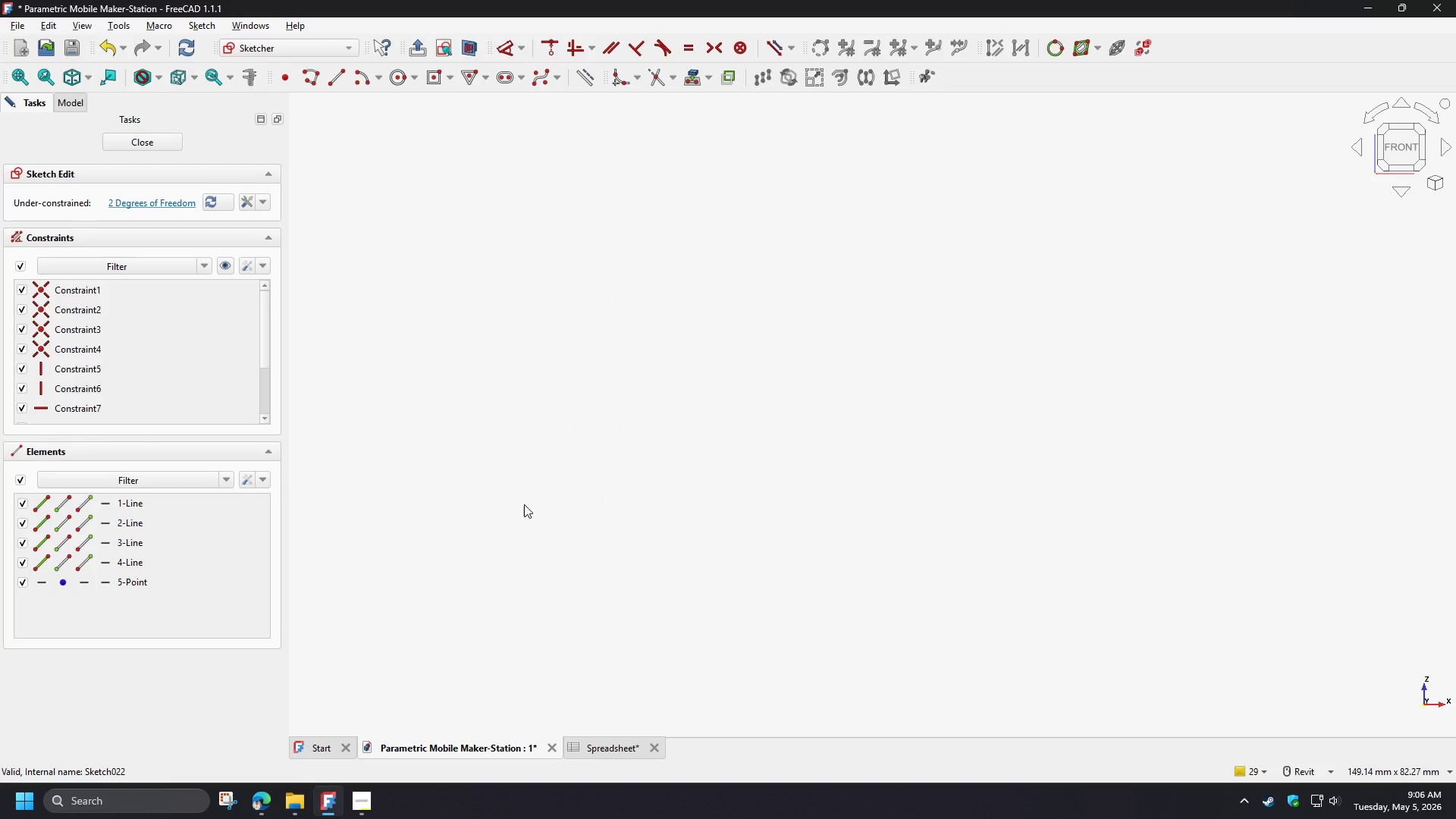 
scroll: coordinate [774, 469], scroll_direction: down, amount: 4.0
 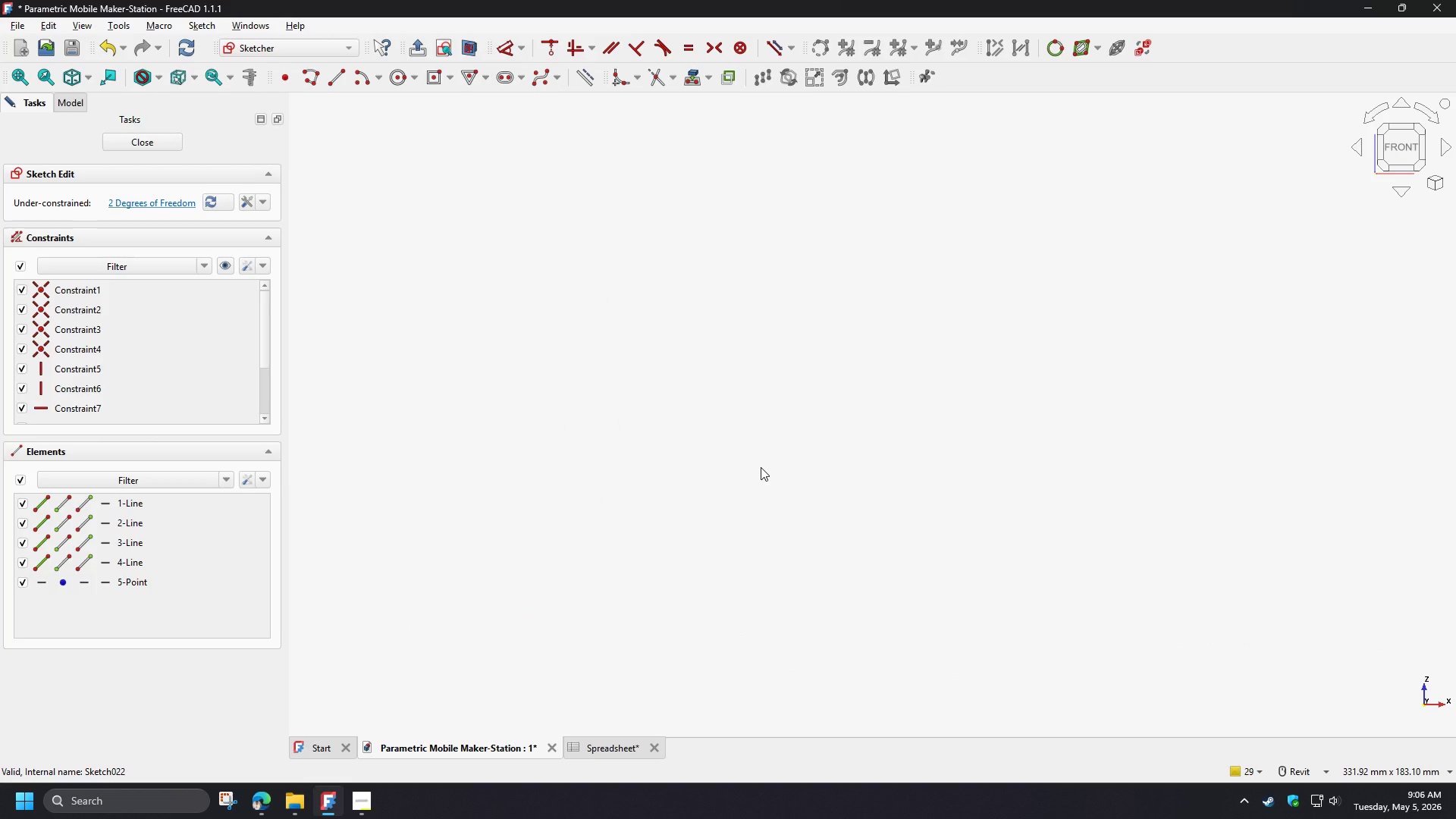 
type(vf)
 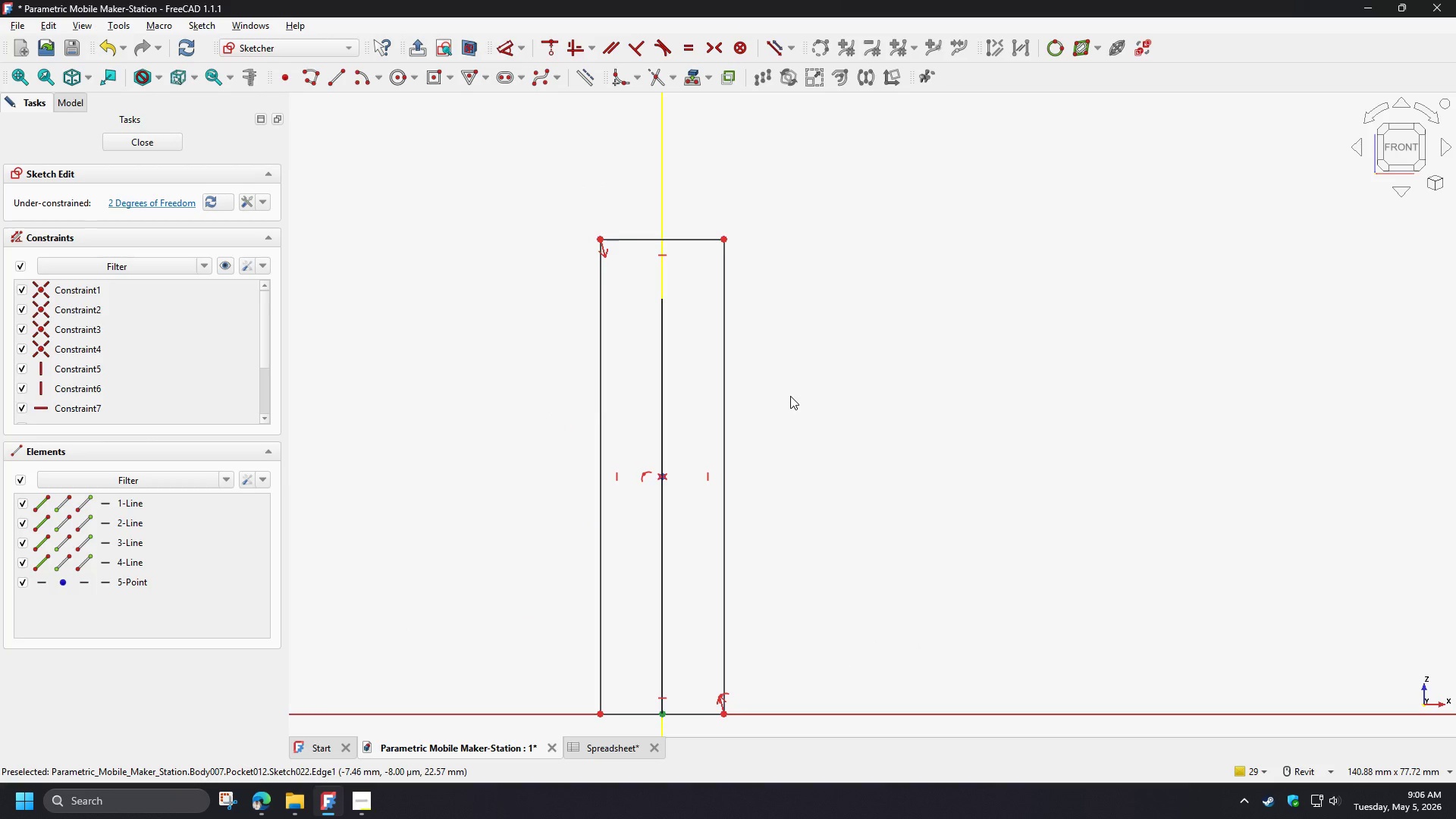 
left_click([462, 50])
 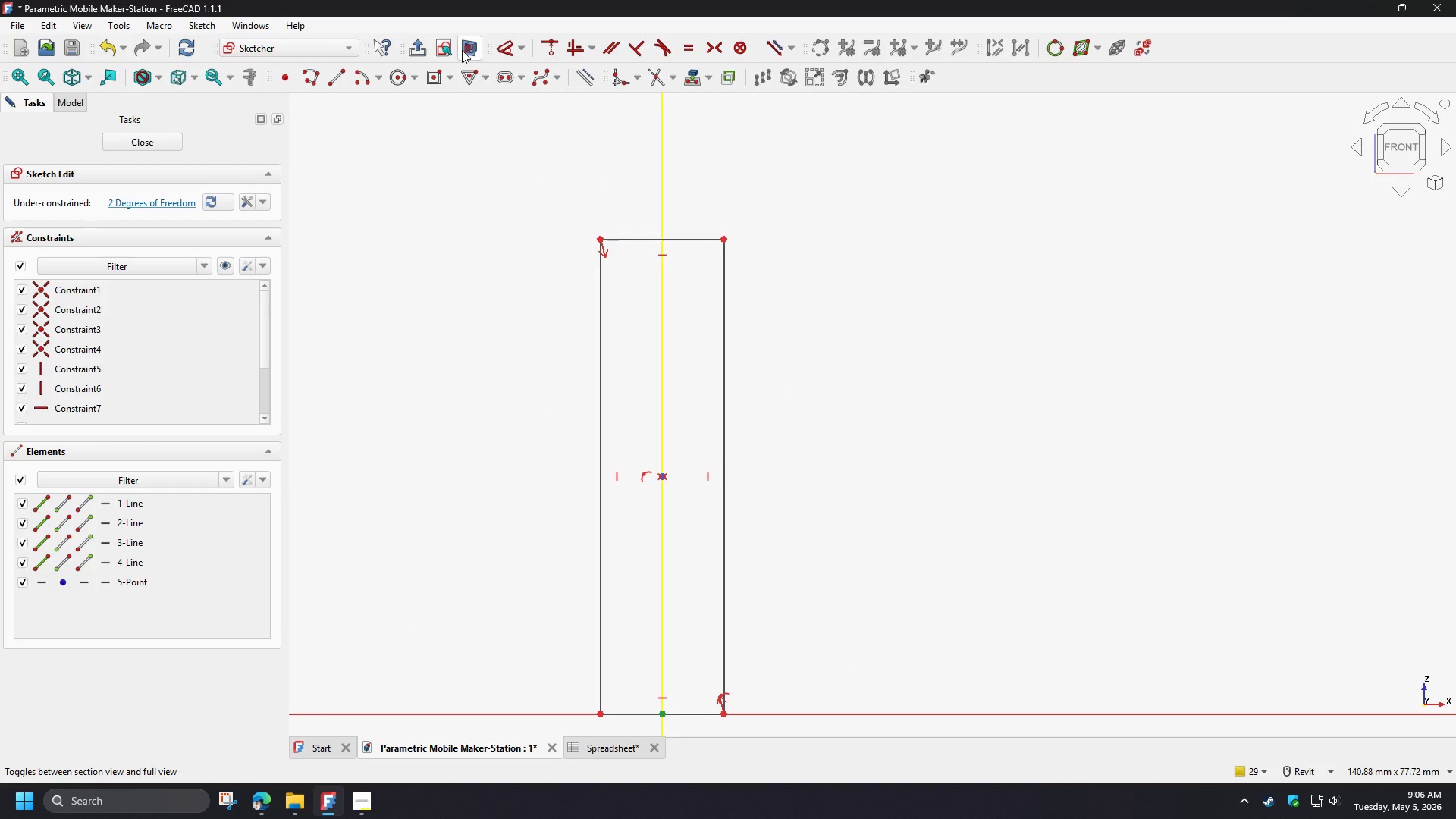 
left_click([462, 50])
 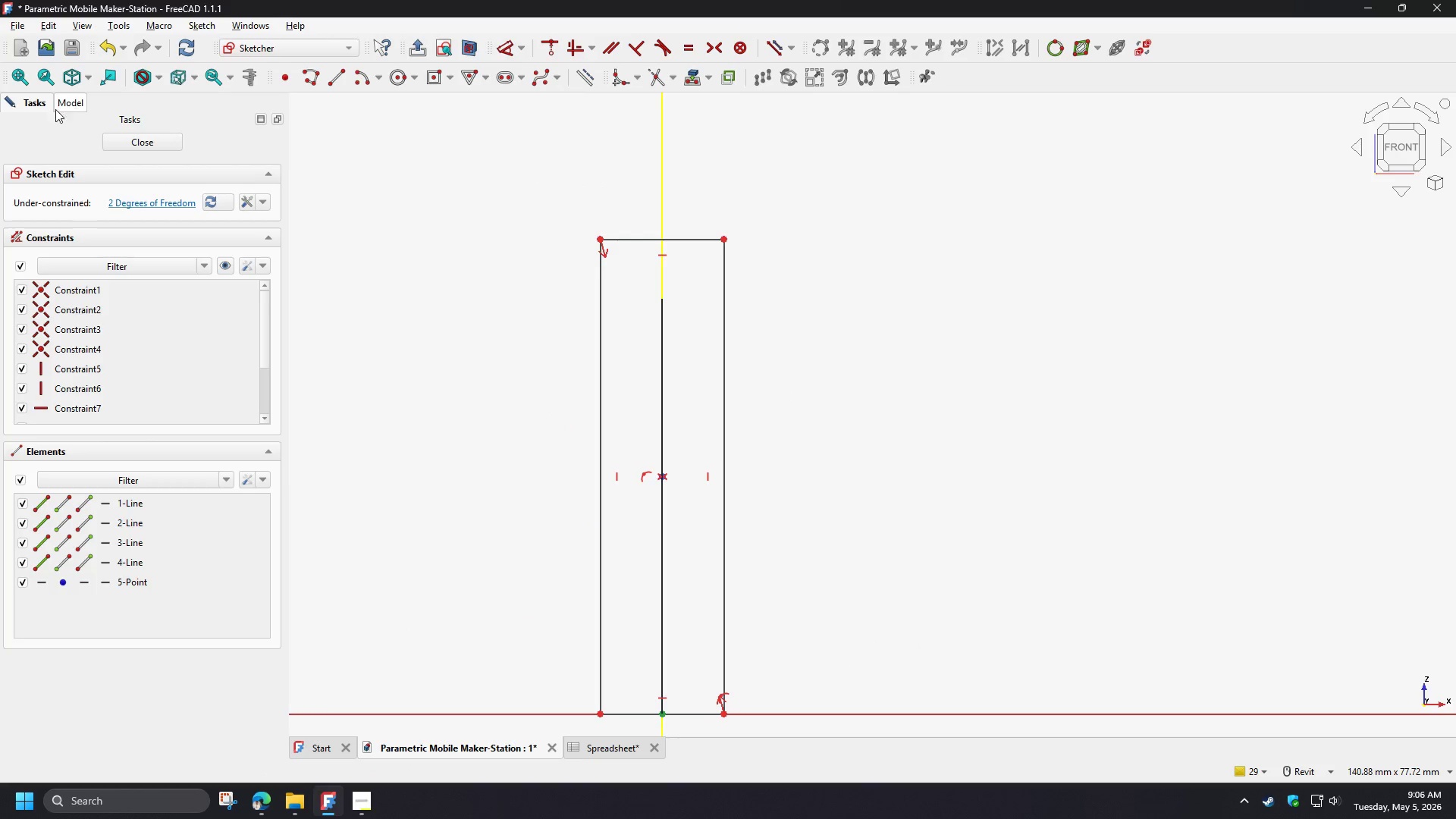 
left_click([64, 104])
 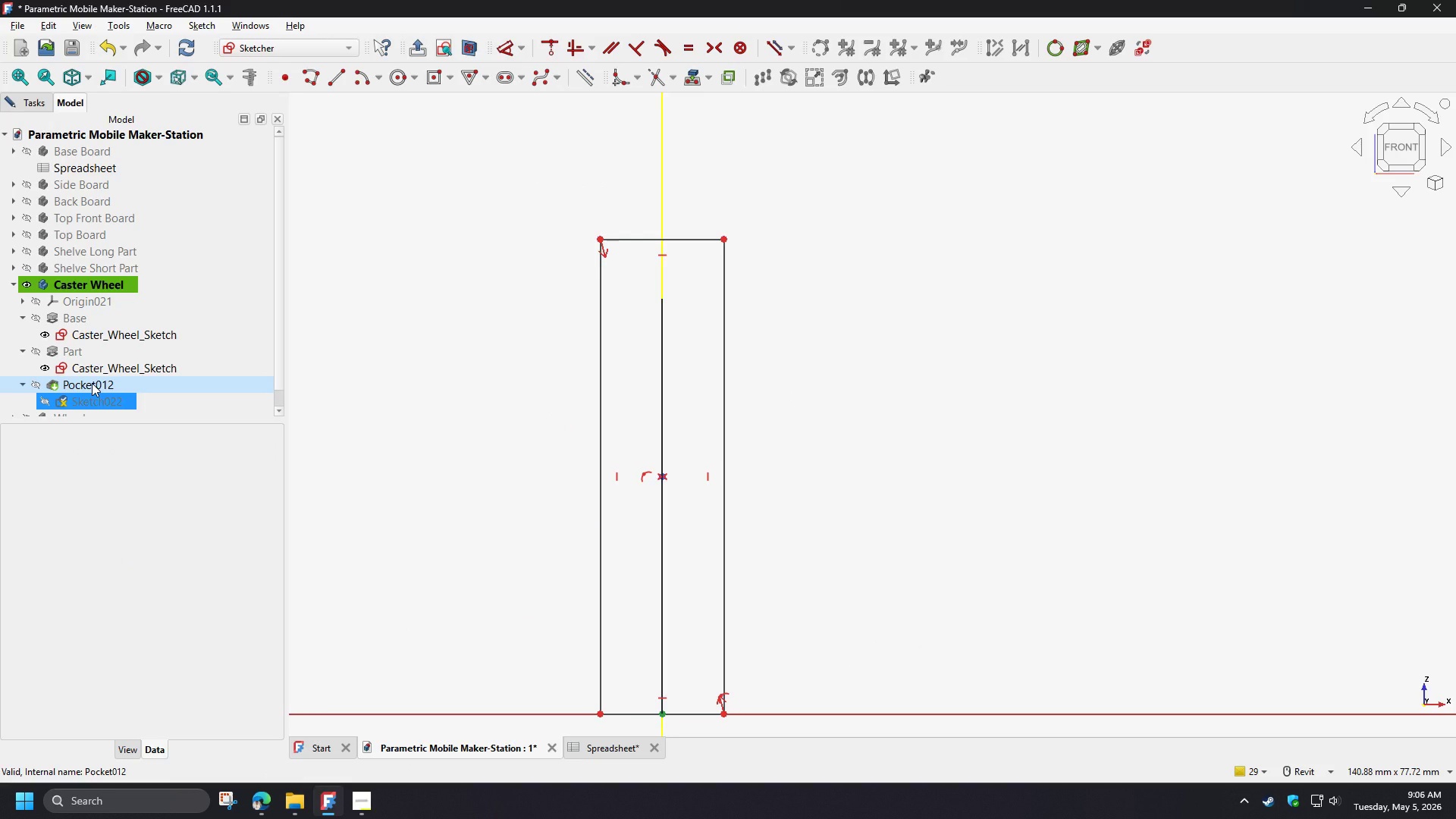 
left_click([68, 348])
 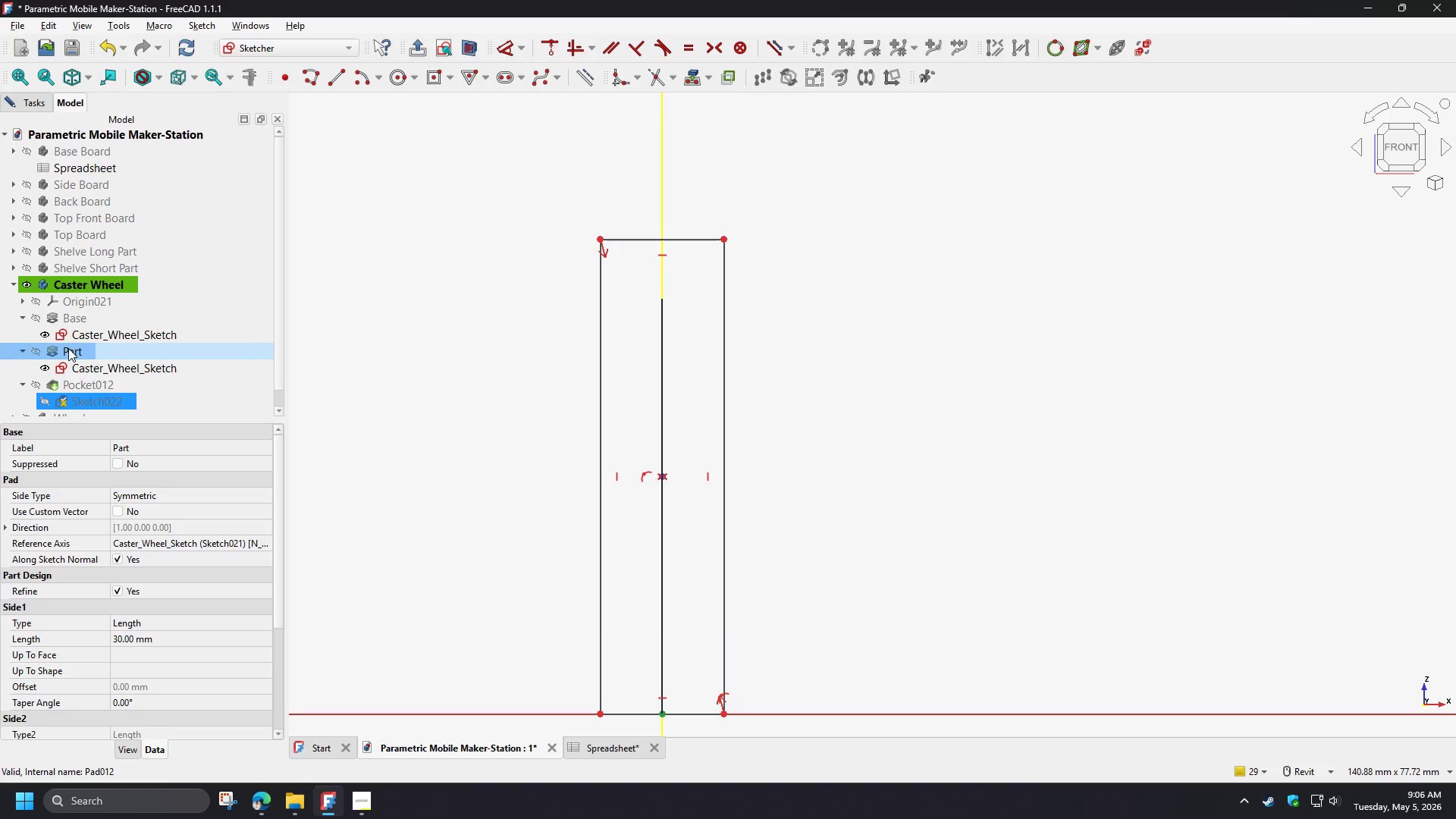 
key(Space)
 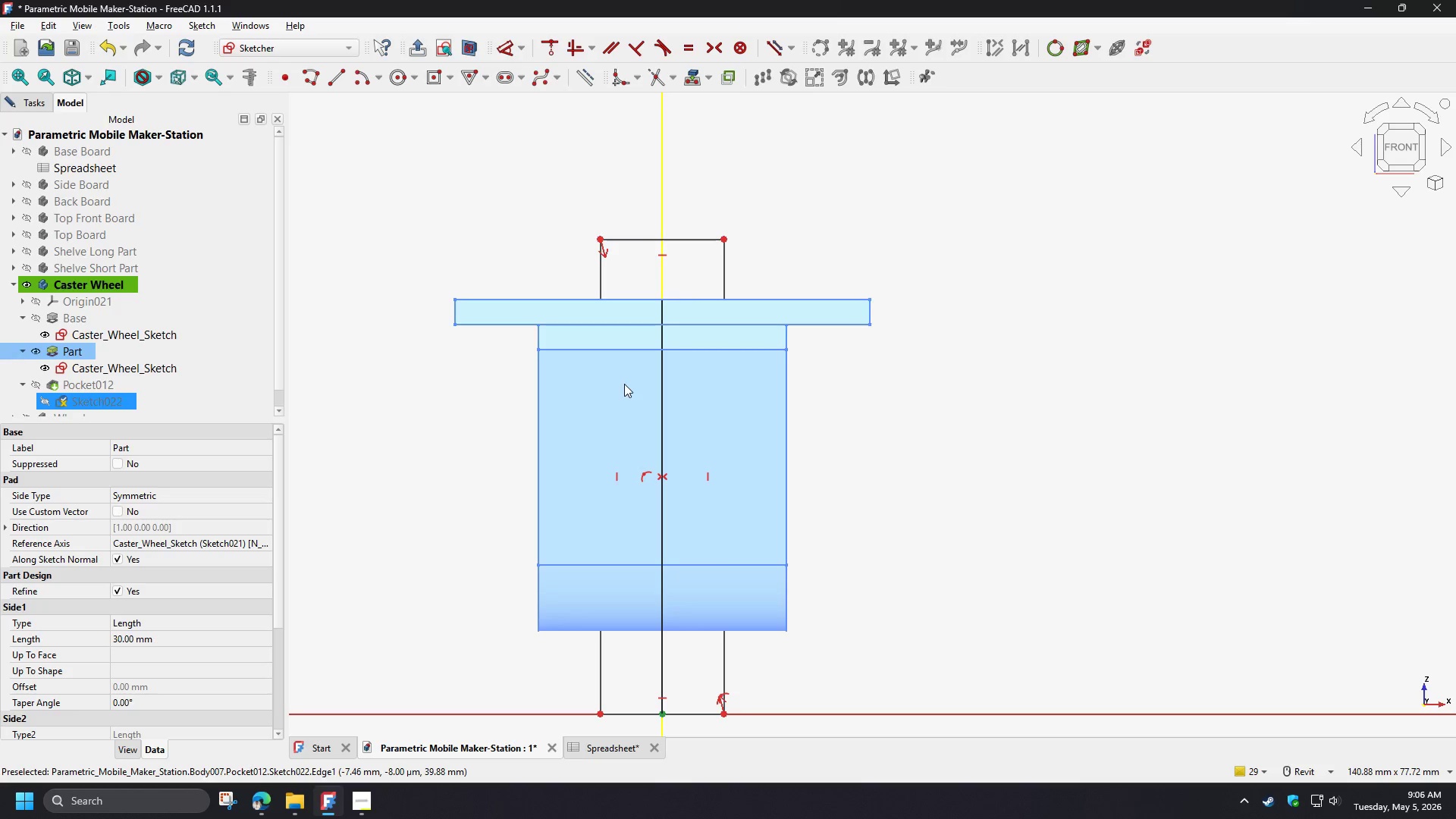 
left_click([867, 422])
 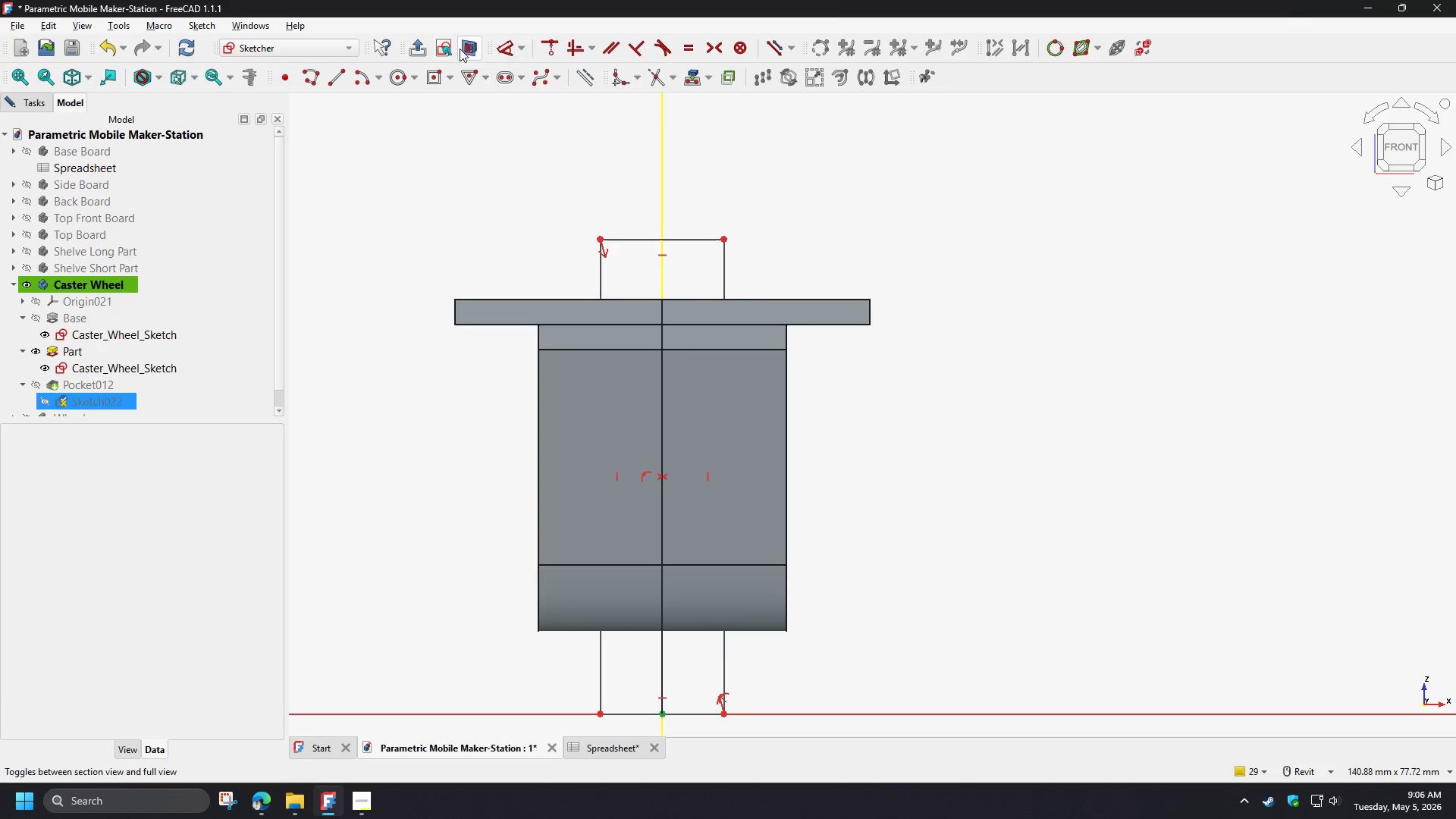 
left_click([463, 49])
 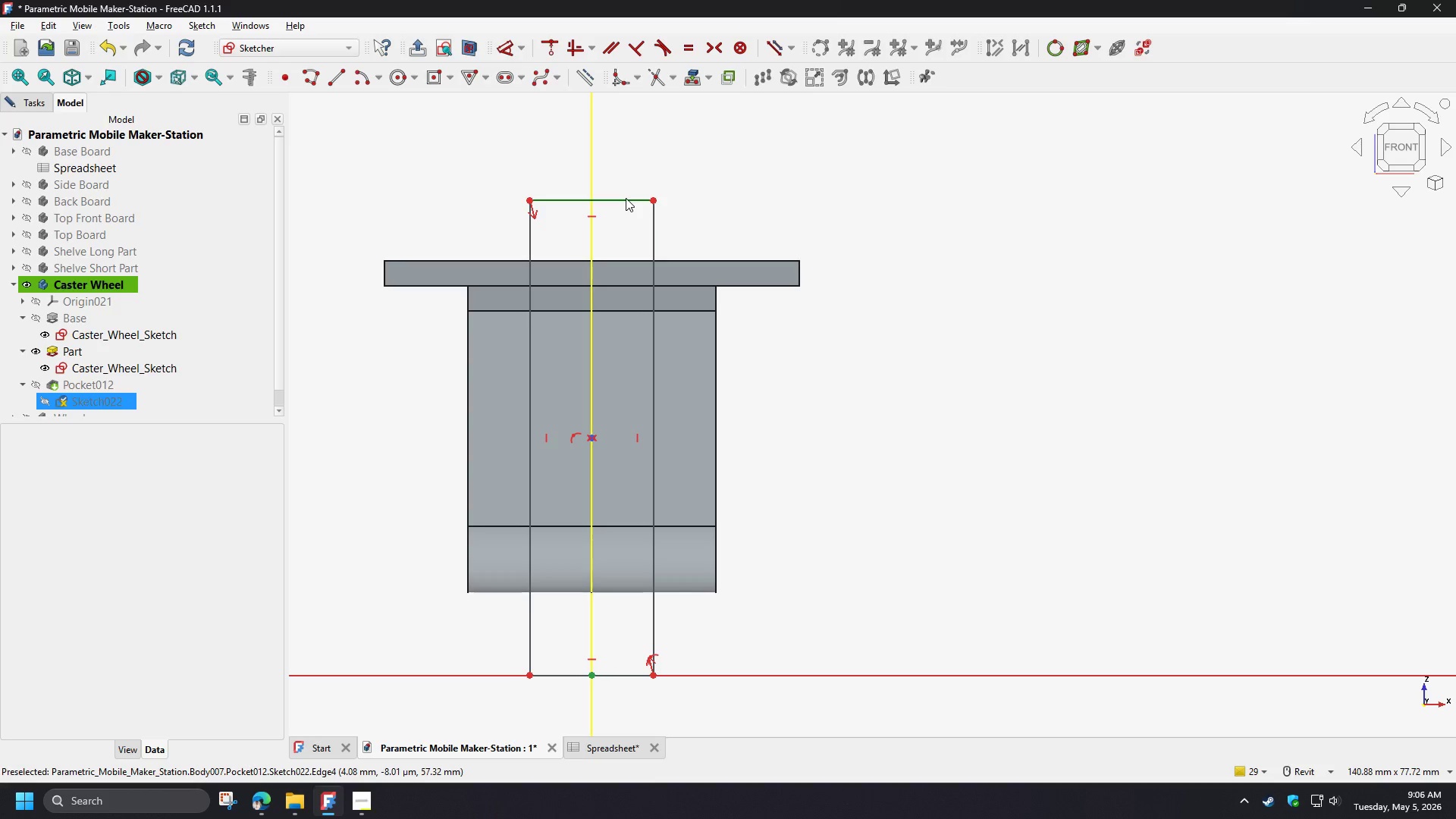 
wait(7.89)
 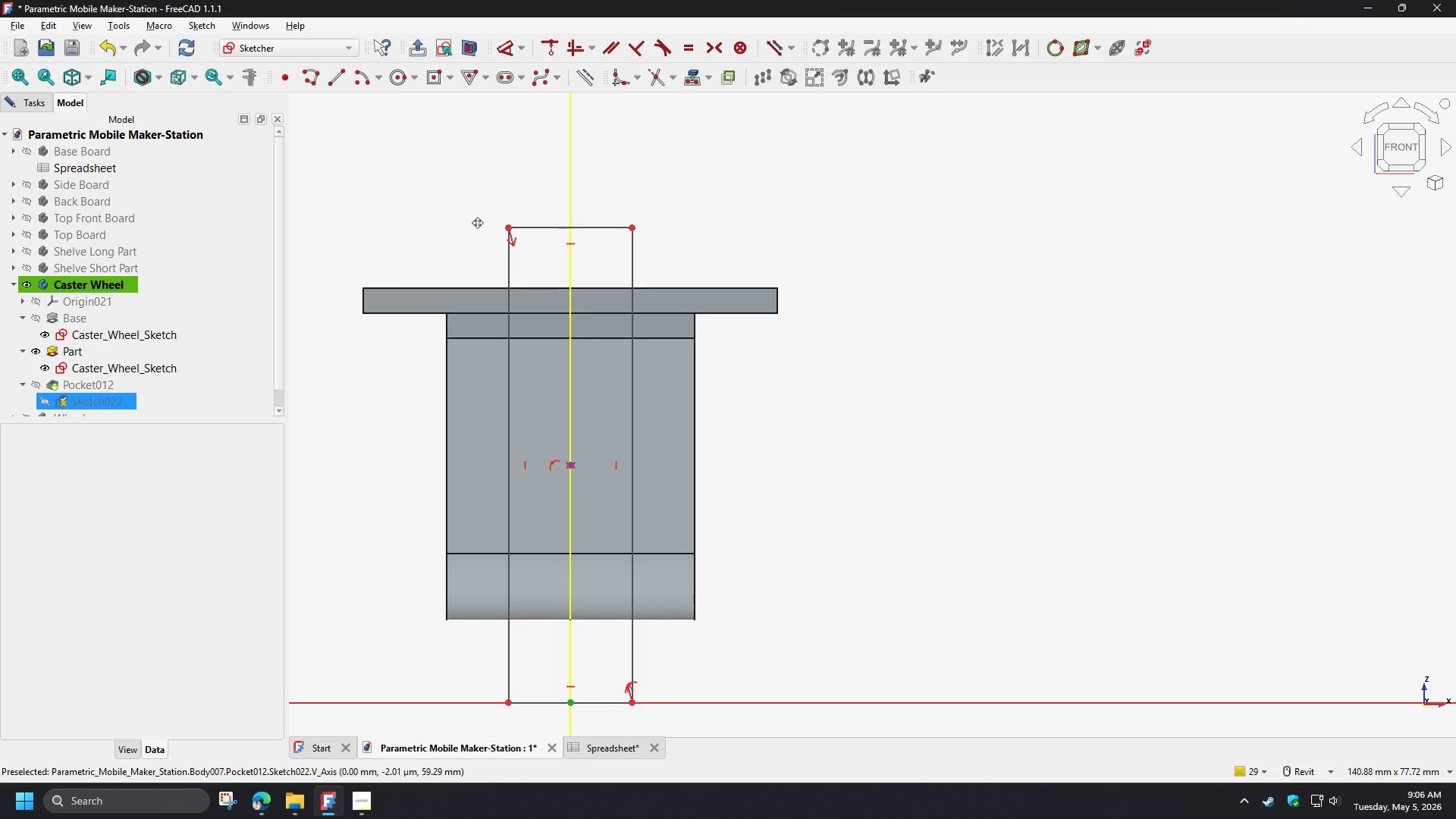 
left_click([626, 198])
 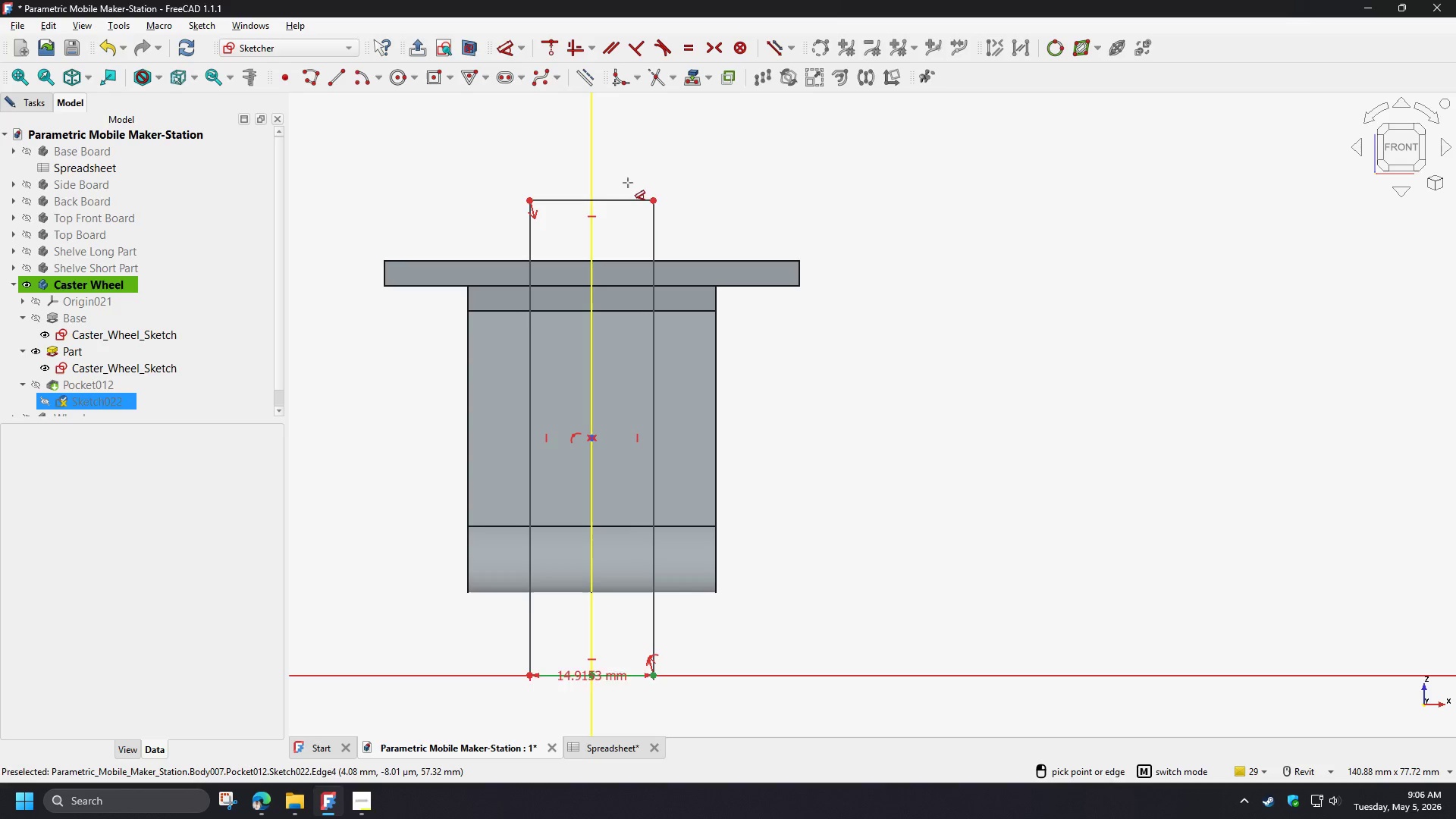 
key(D)
 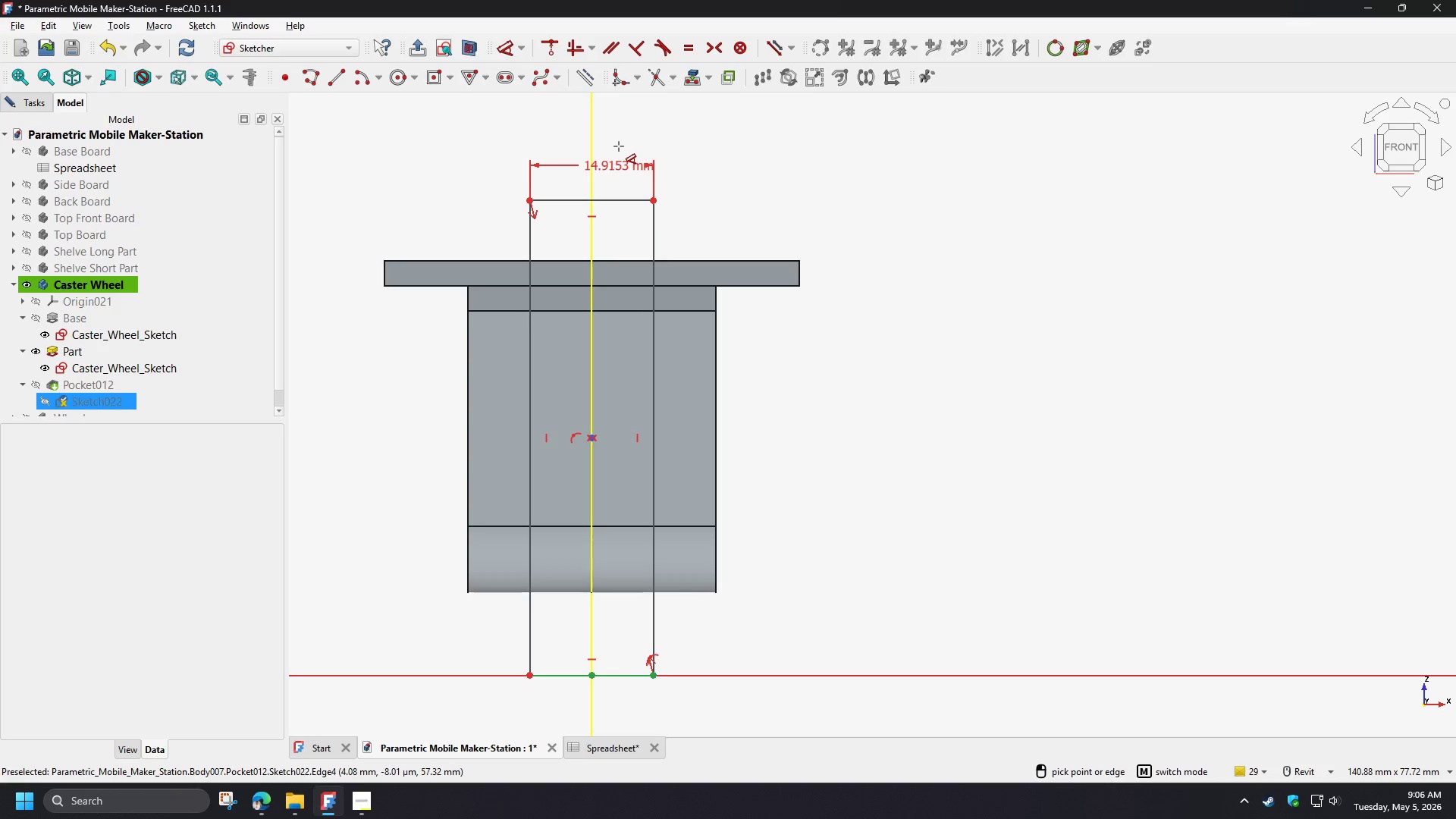 
left_click([619, 146])
 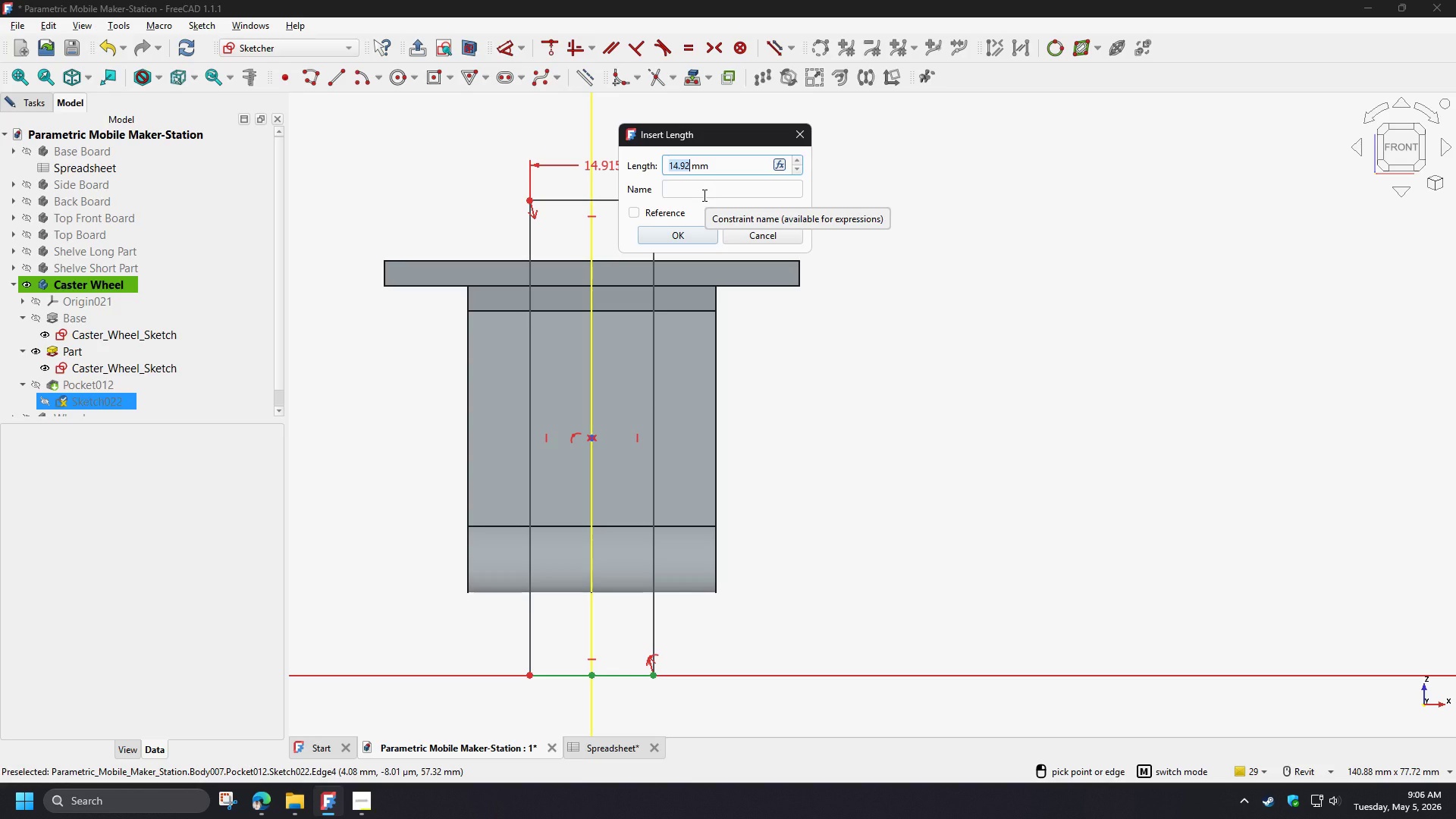 
wait(7.44)
 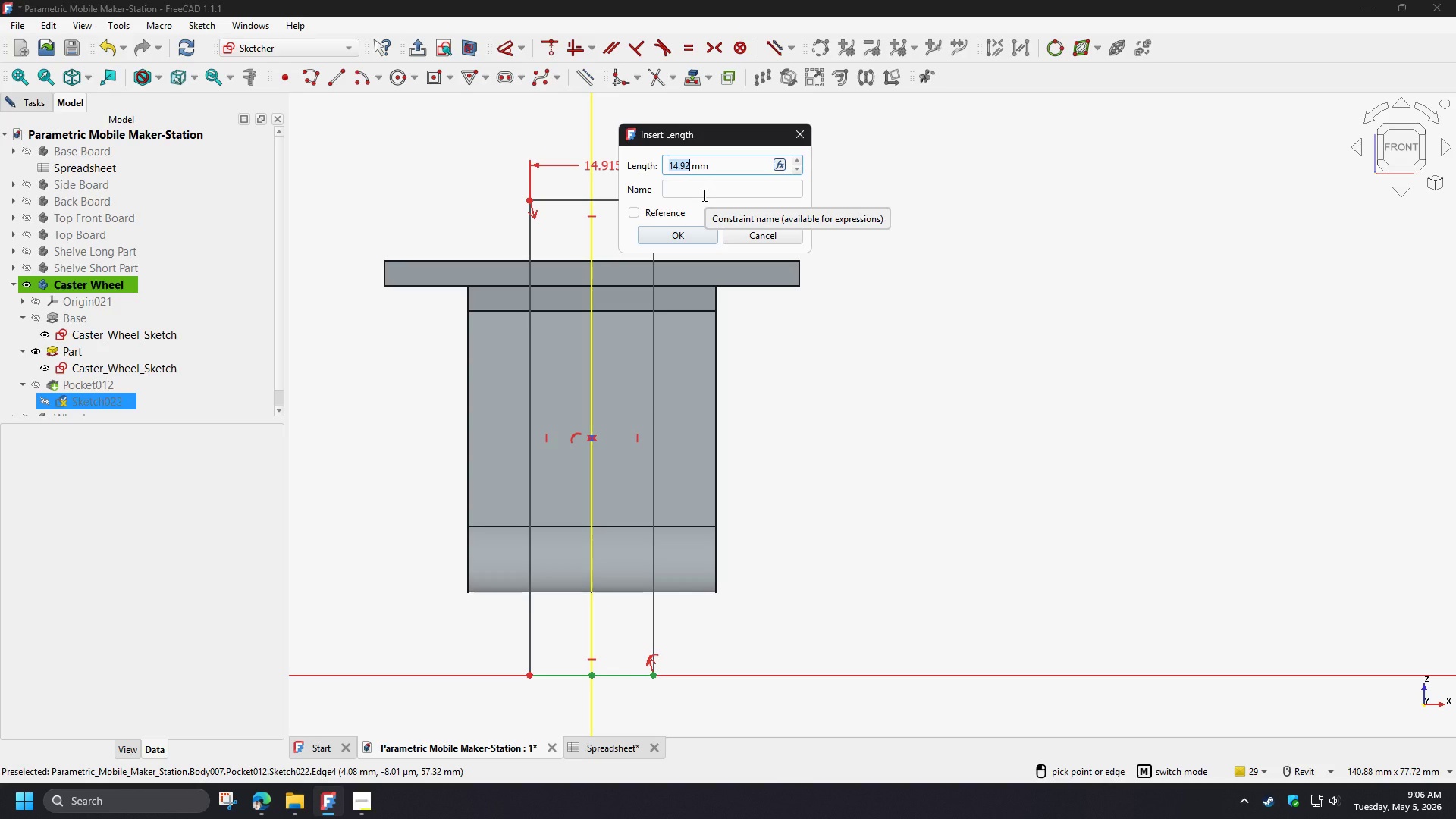 
key(Numpad2)
 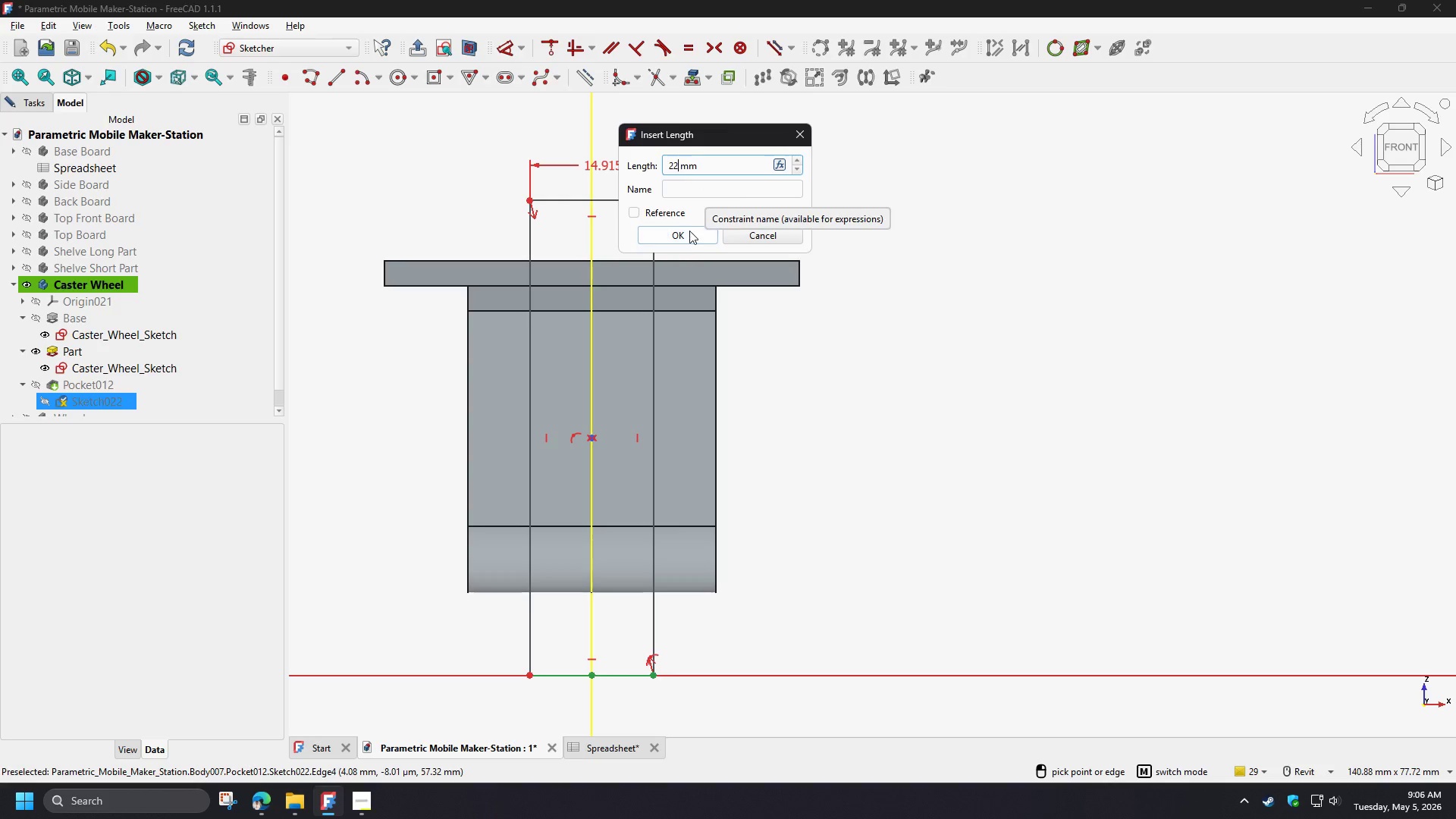 
key(Numpad2)
 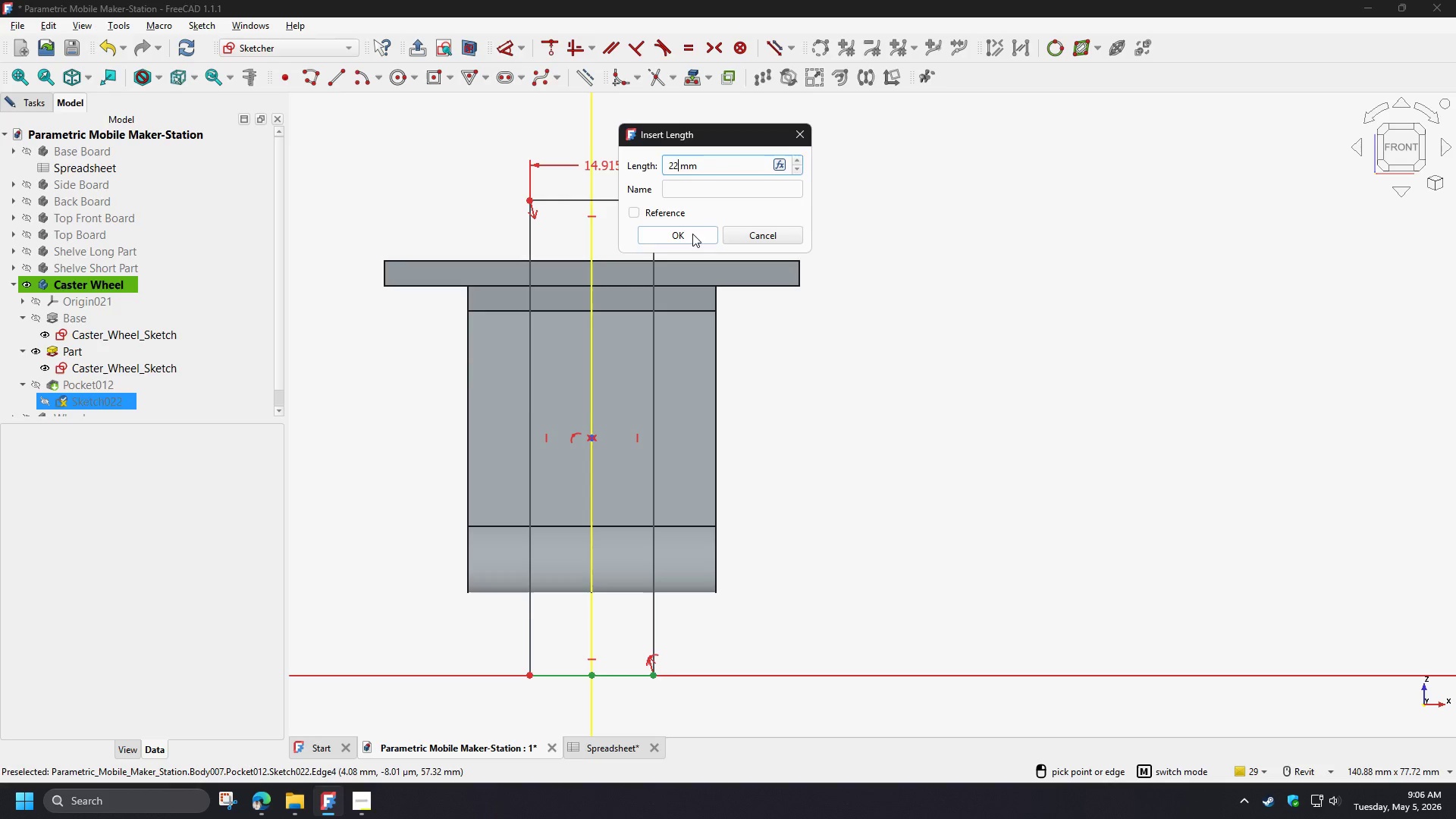 
left_click([692, 234])
 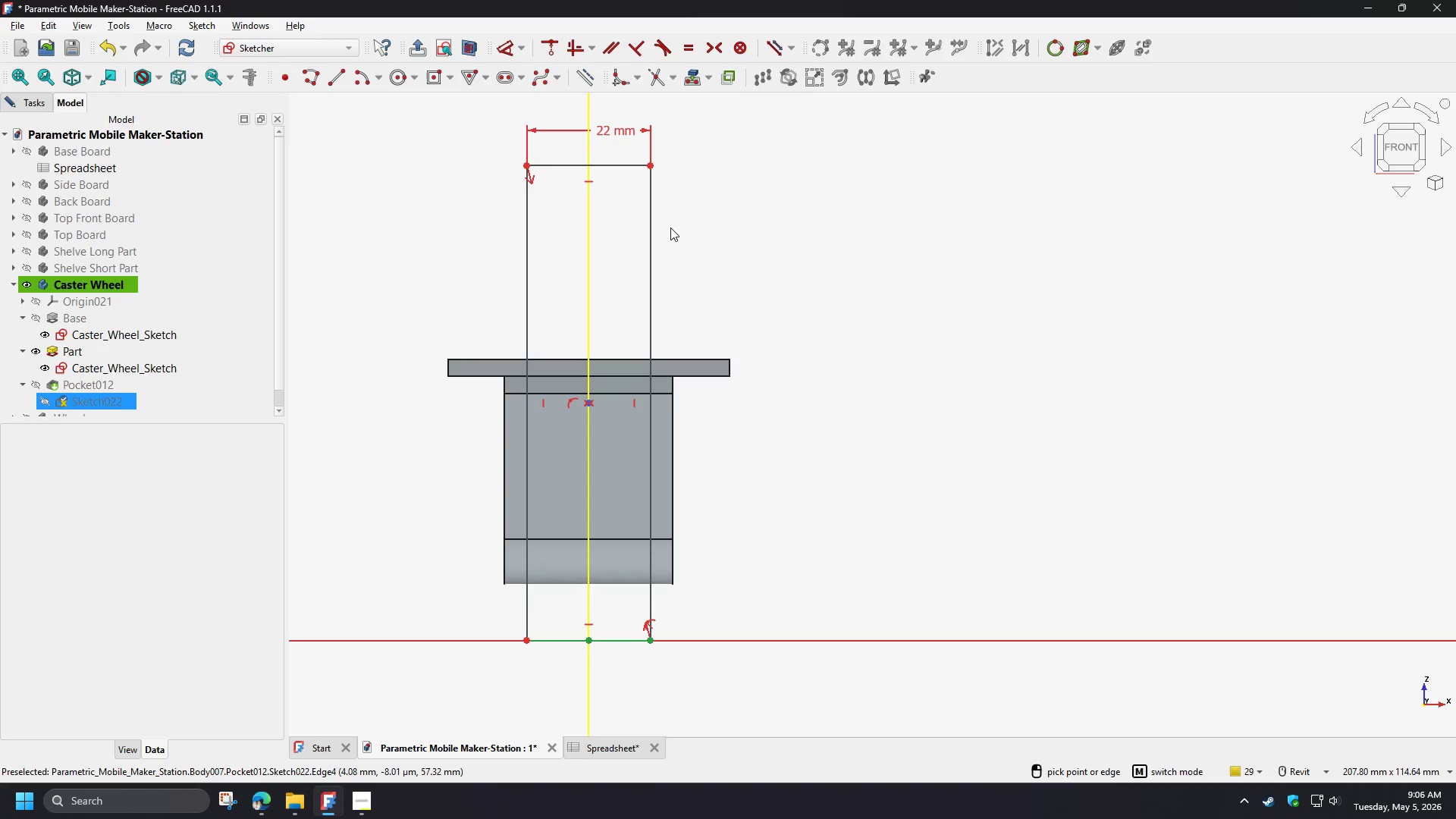 
left_click([652, 166])
 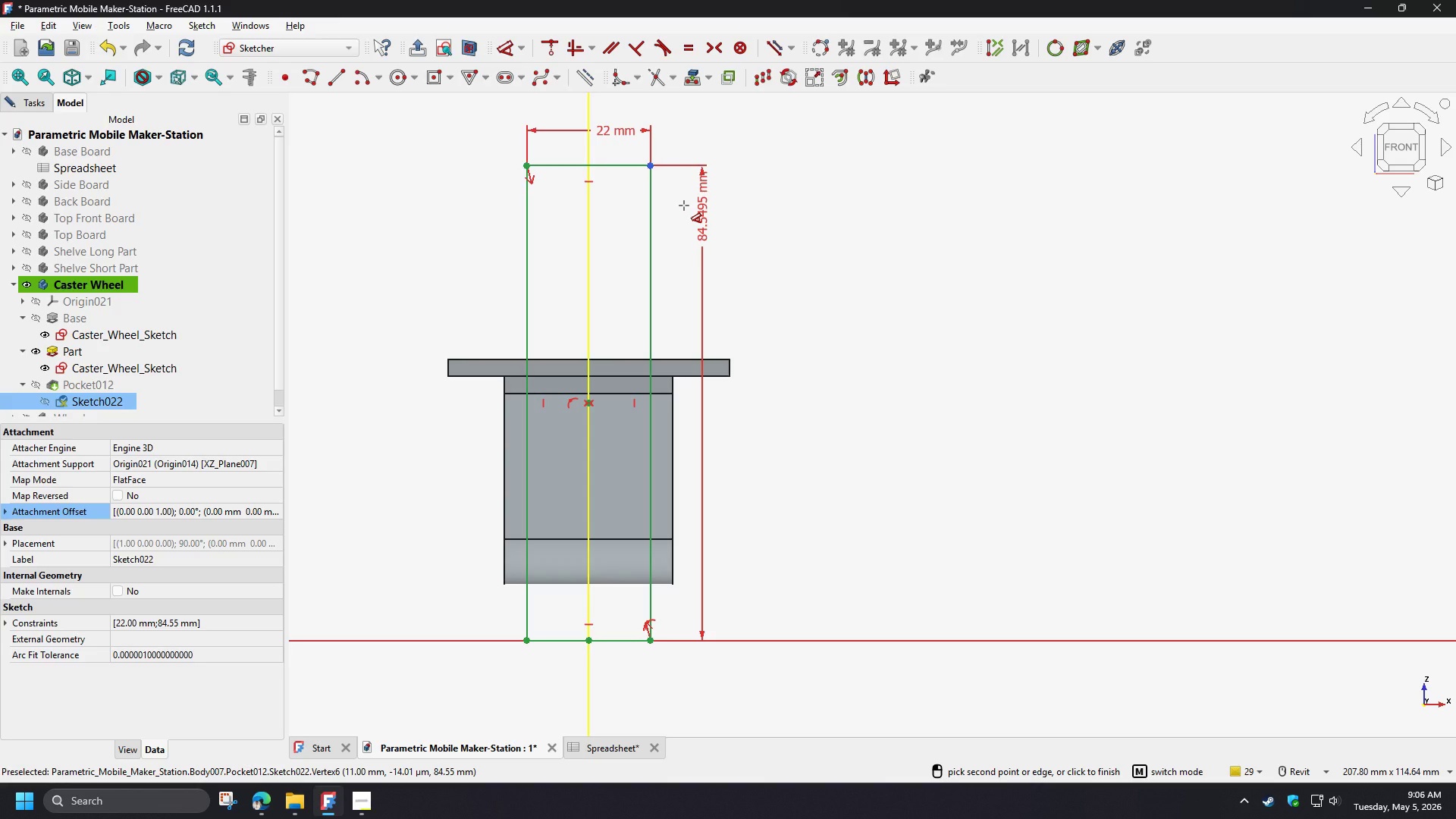 
right_click([684, 206])
 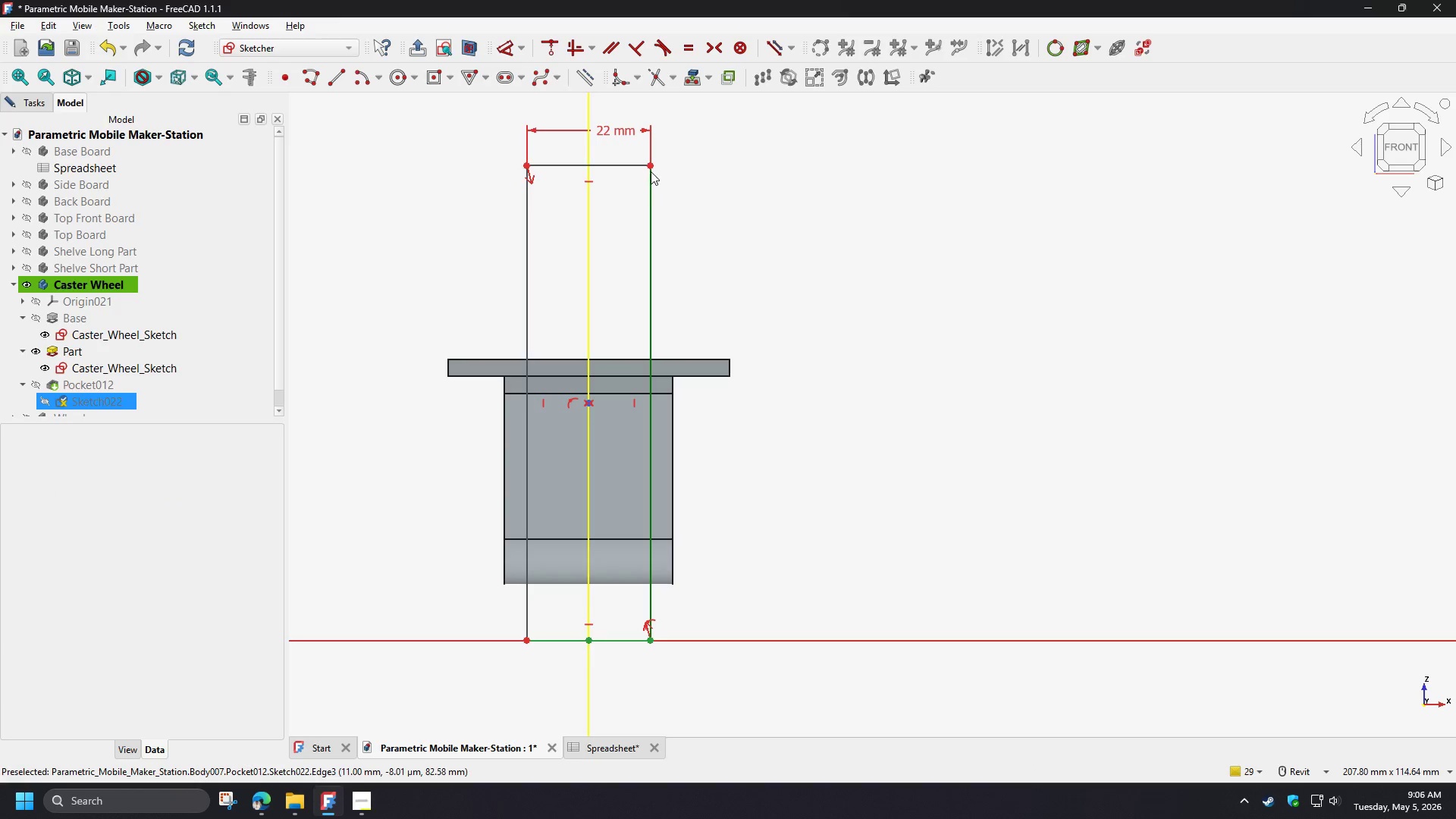 
left_click([651, 165])
 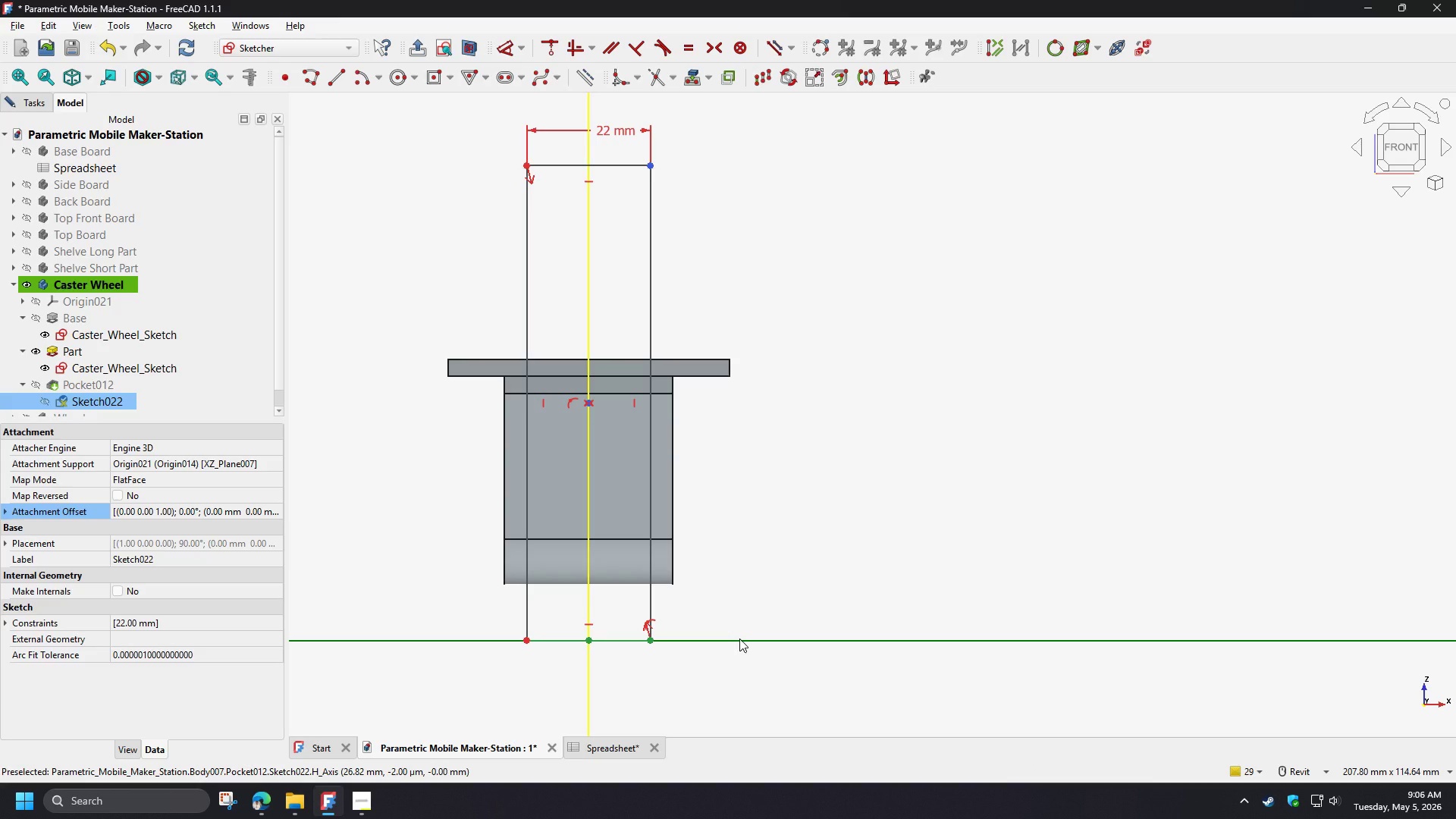 
left_click([739, 639])
 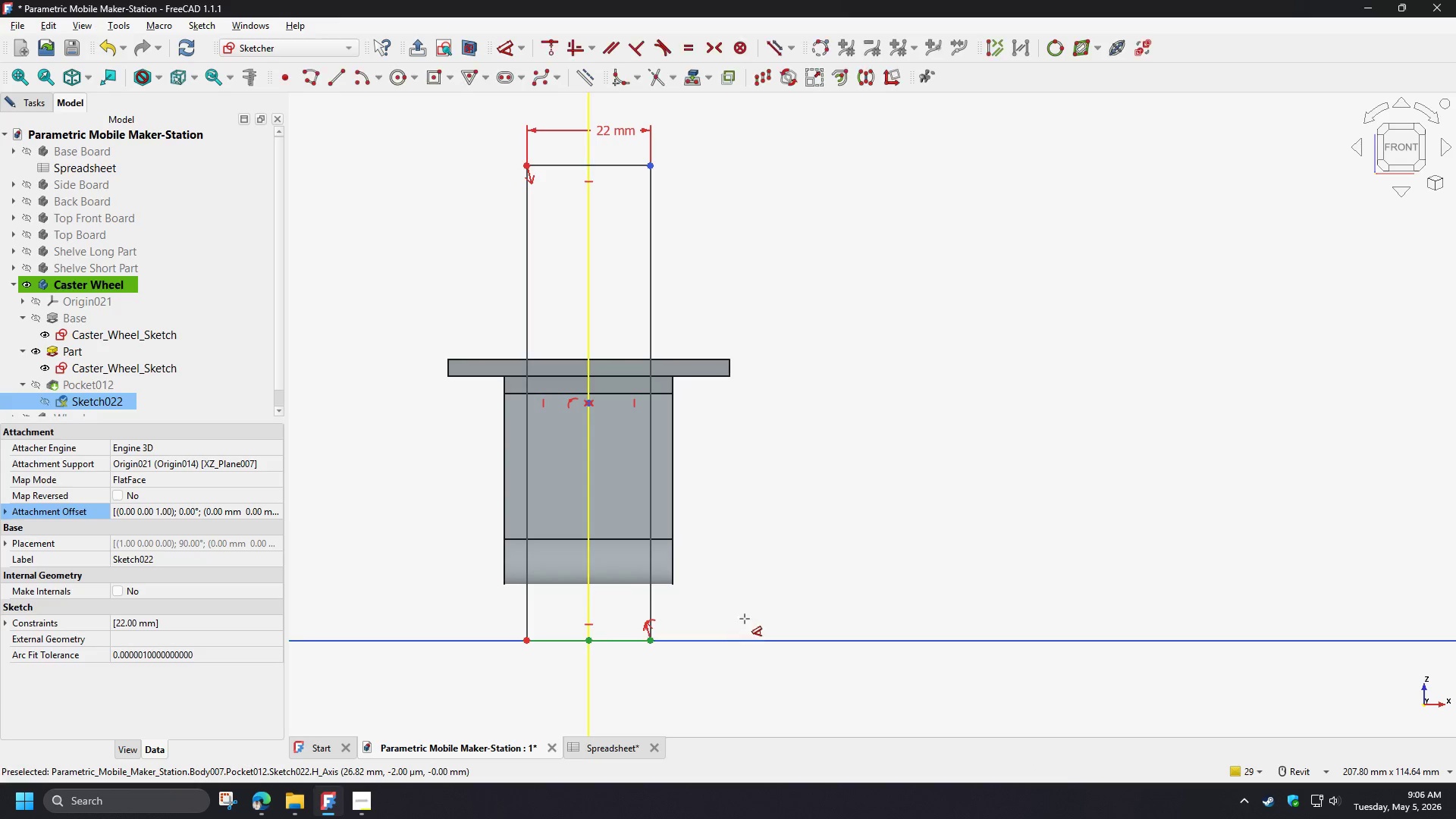 
key(D)
 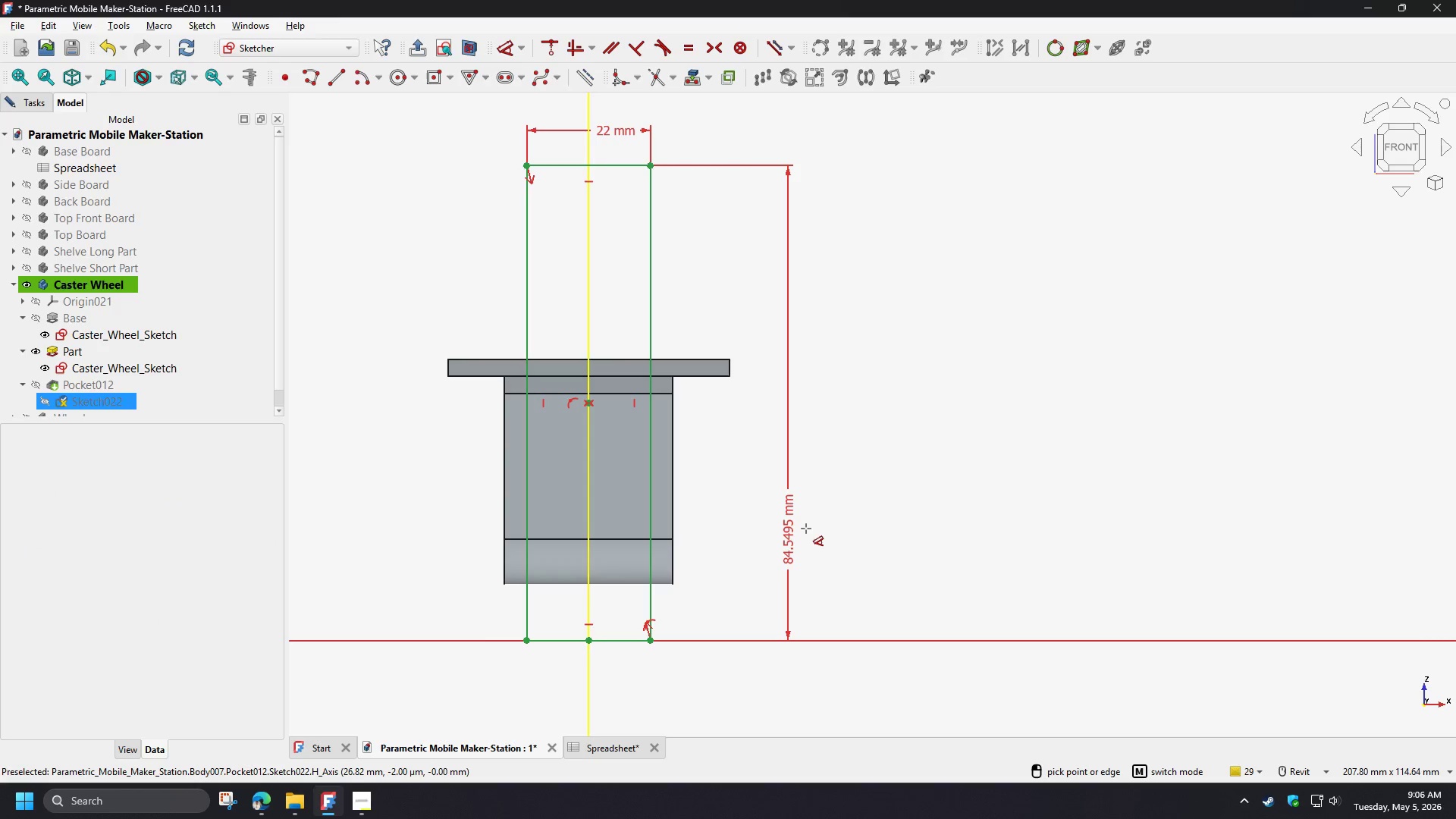 
left_click([806, 529])
 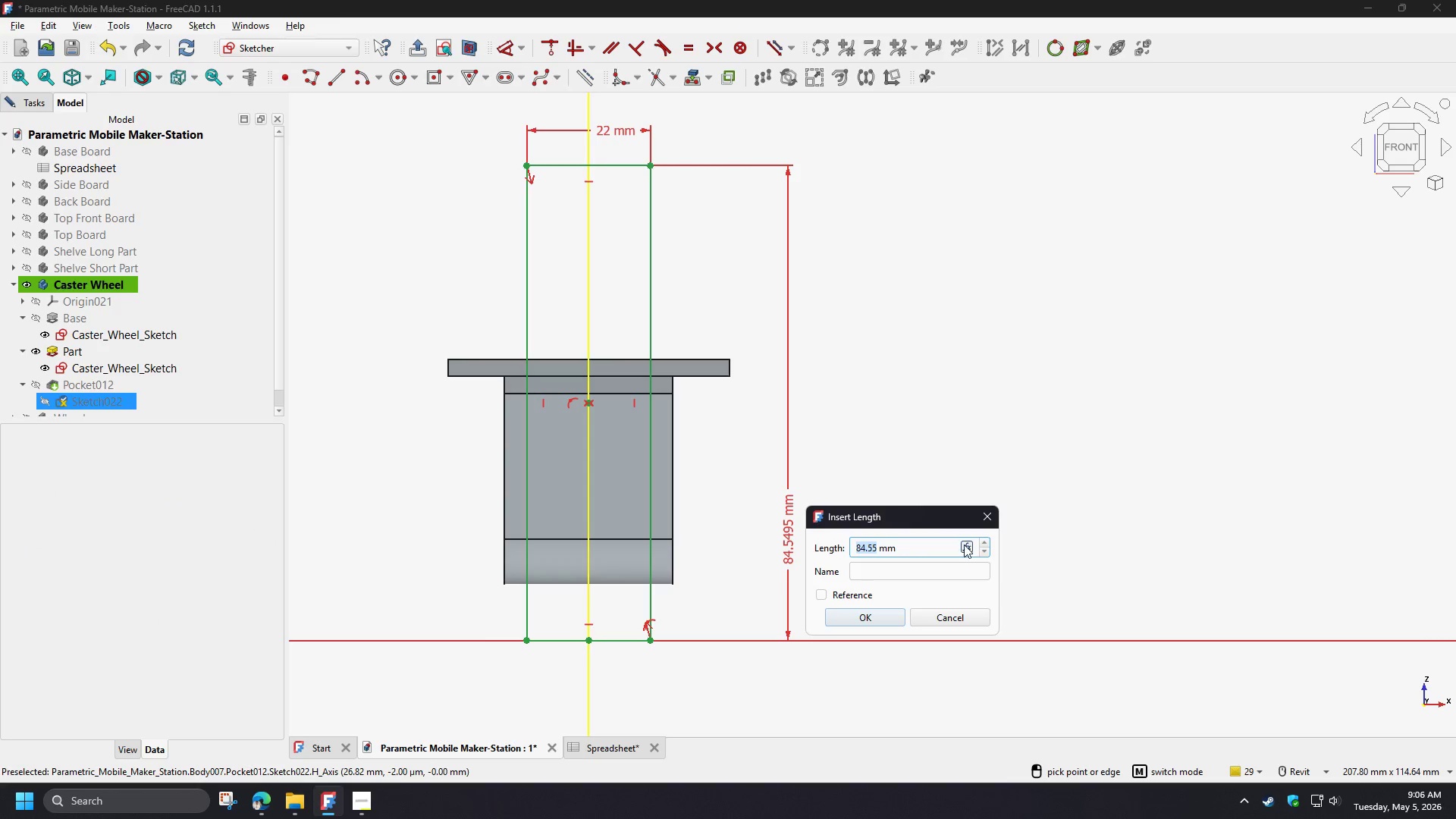 
left_click([964, 544])
 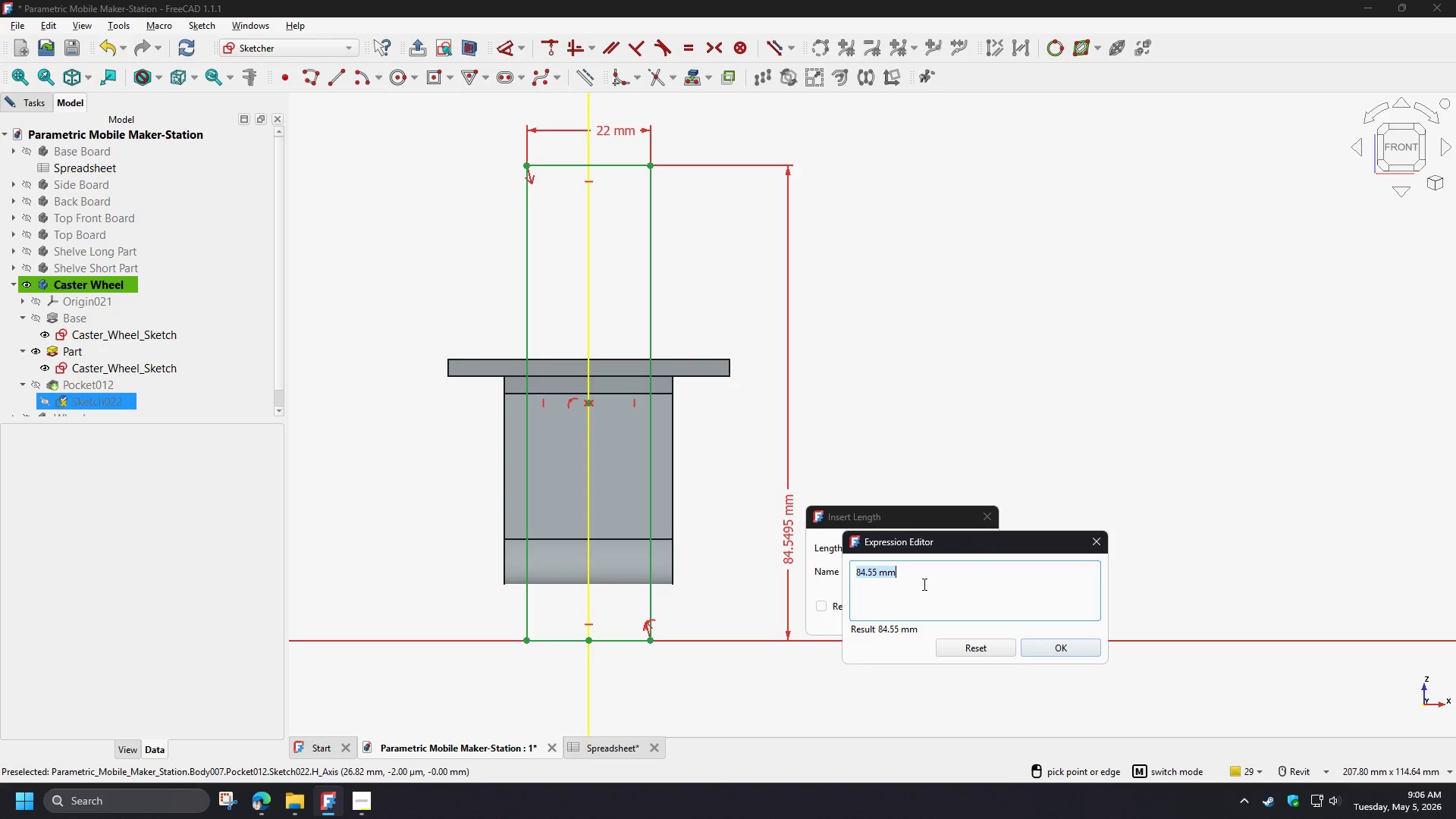 
type(sp)
 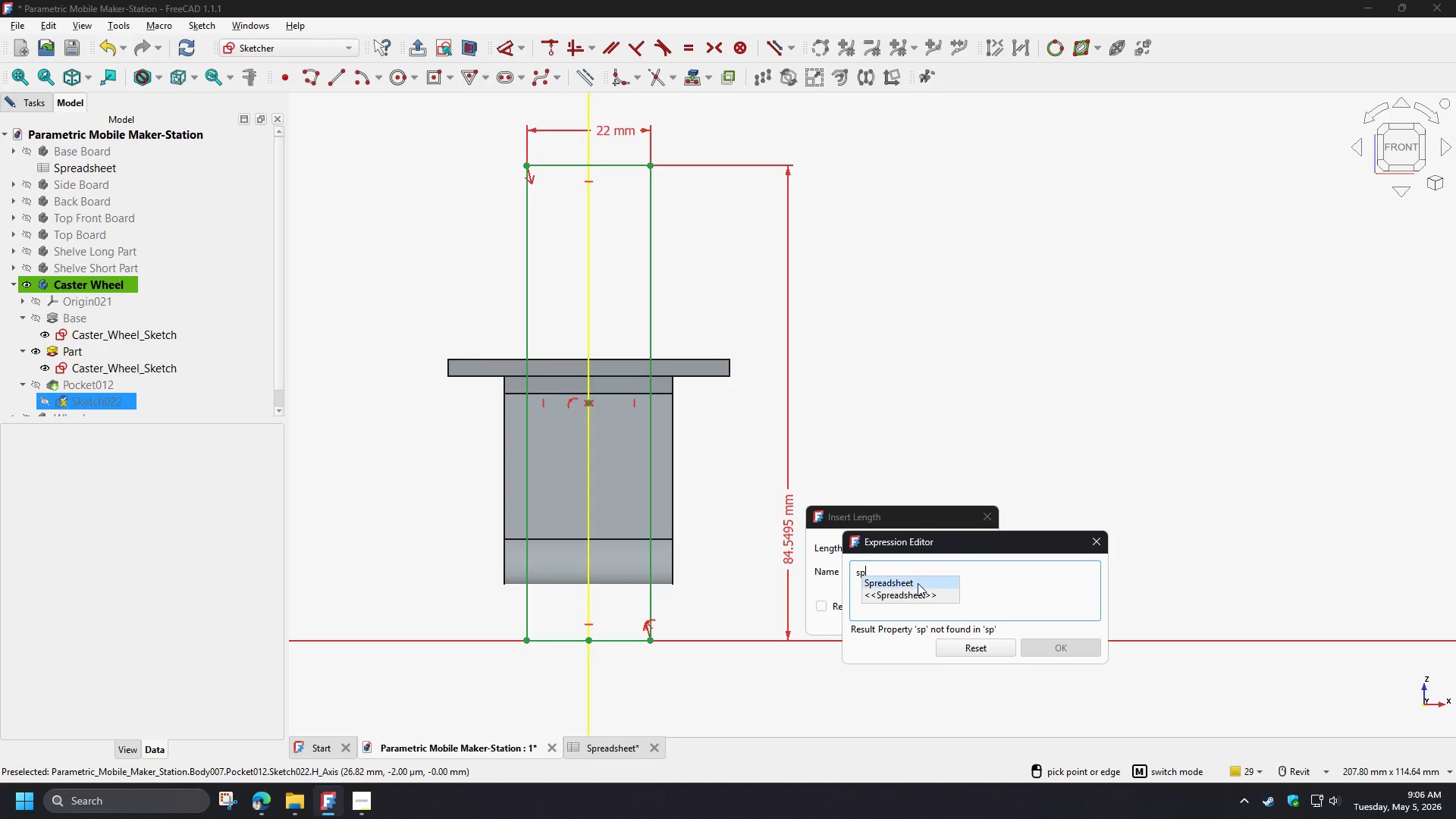 
left_click([918, 583])
 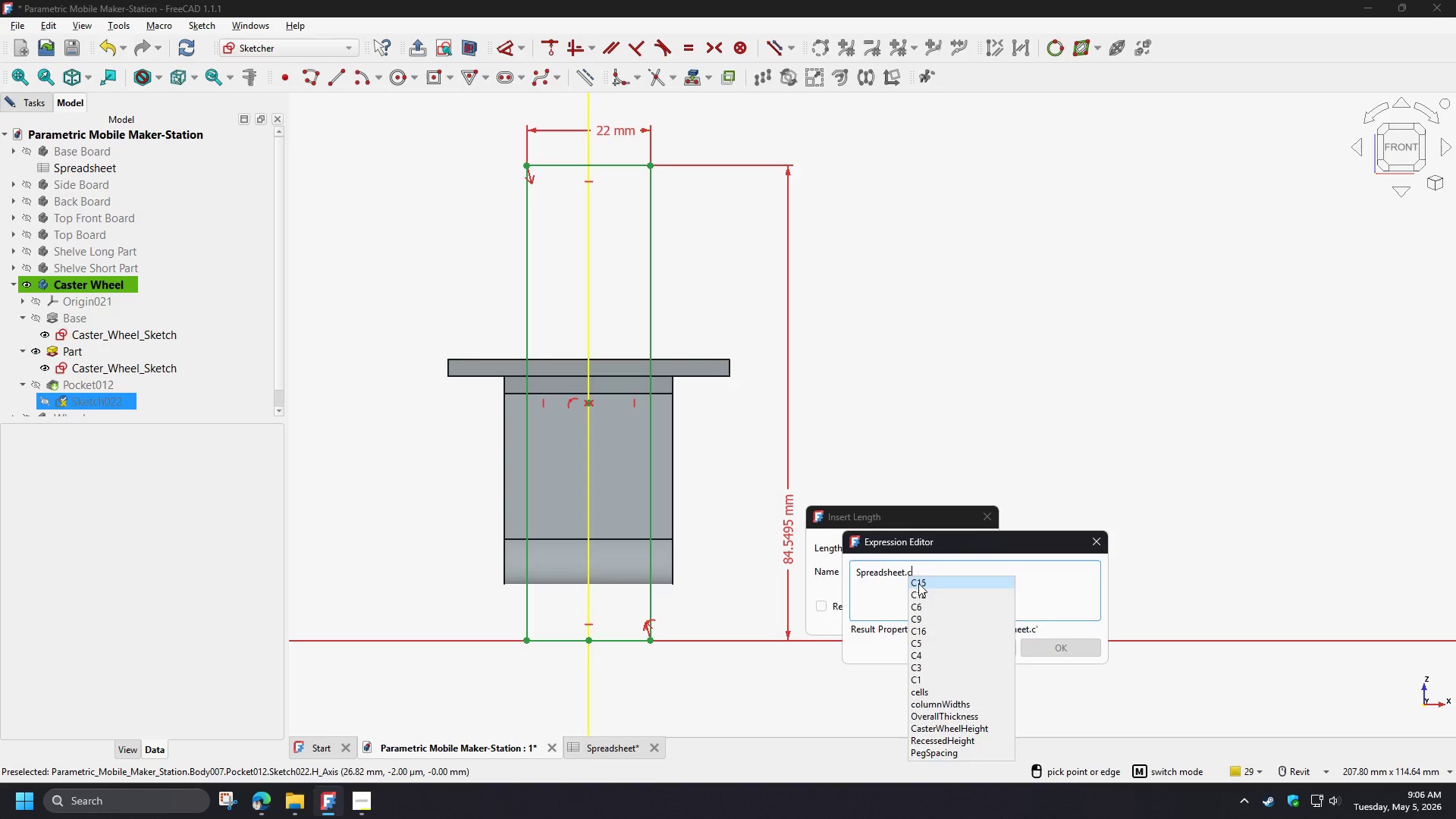 
type(ca)
 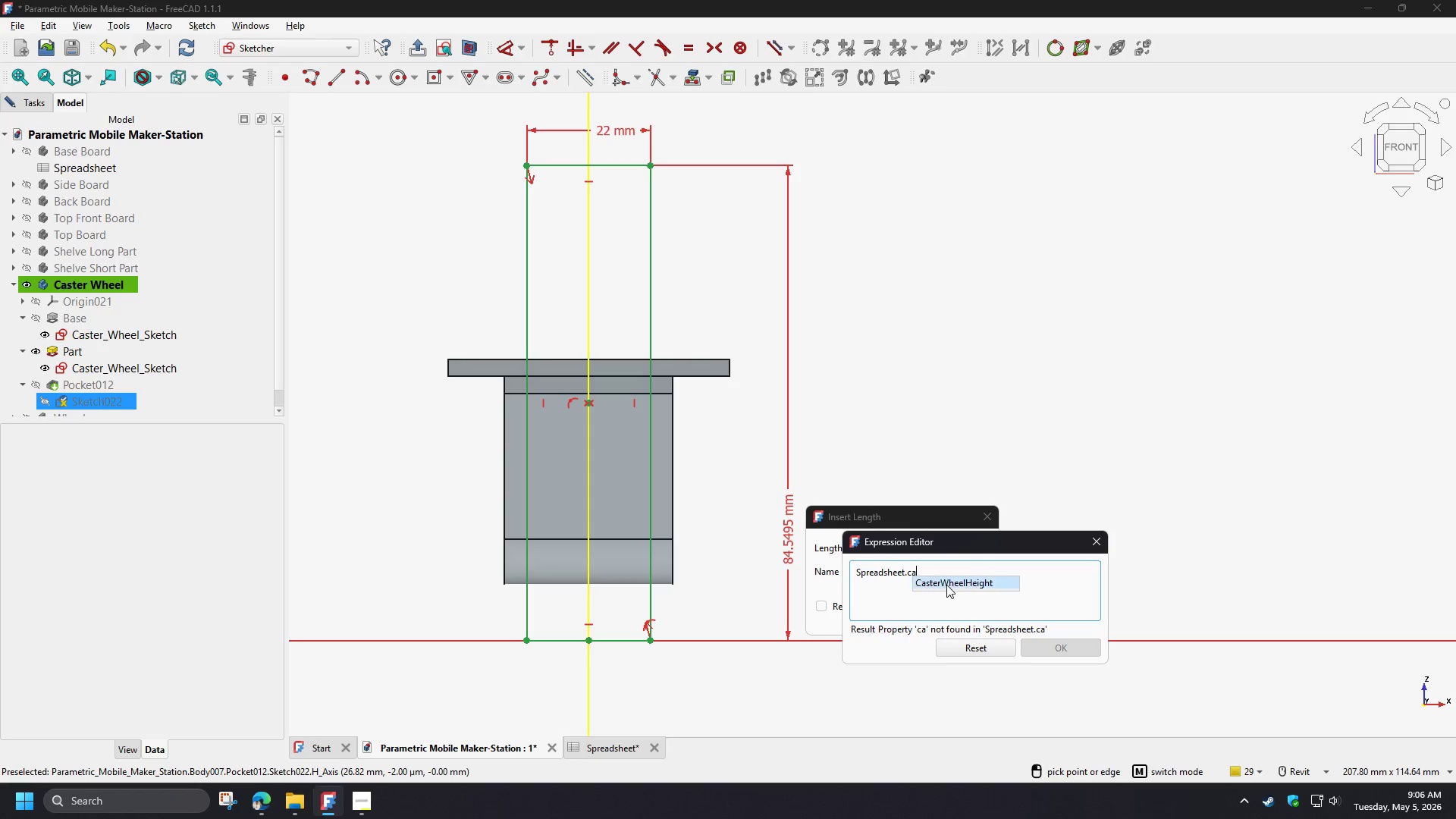 
left_click([946, 585])
 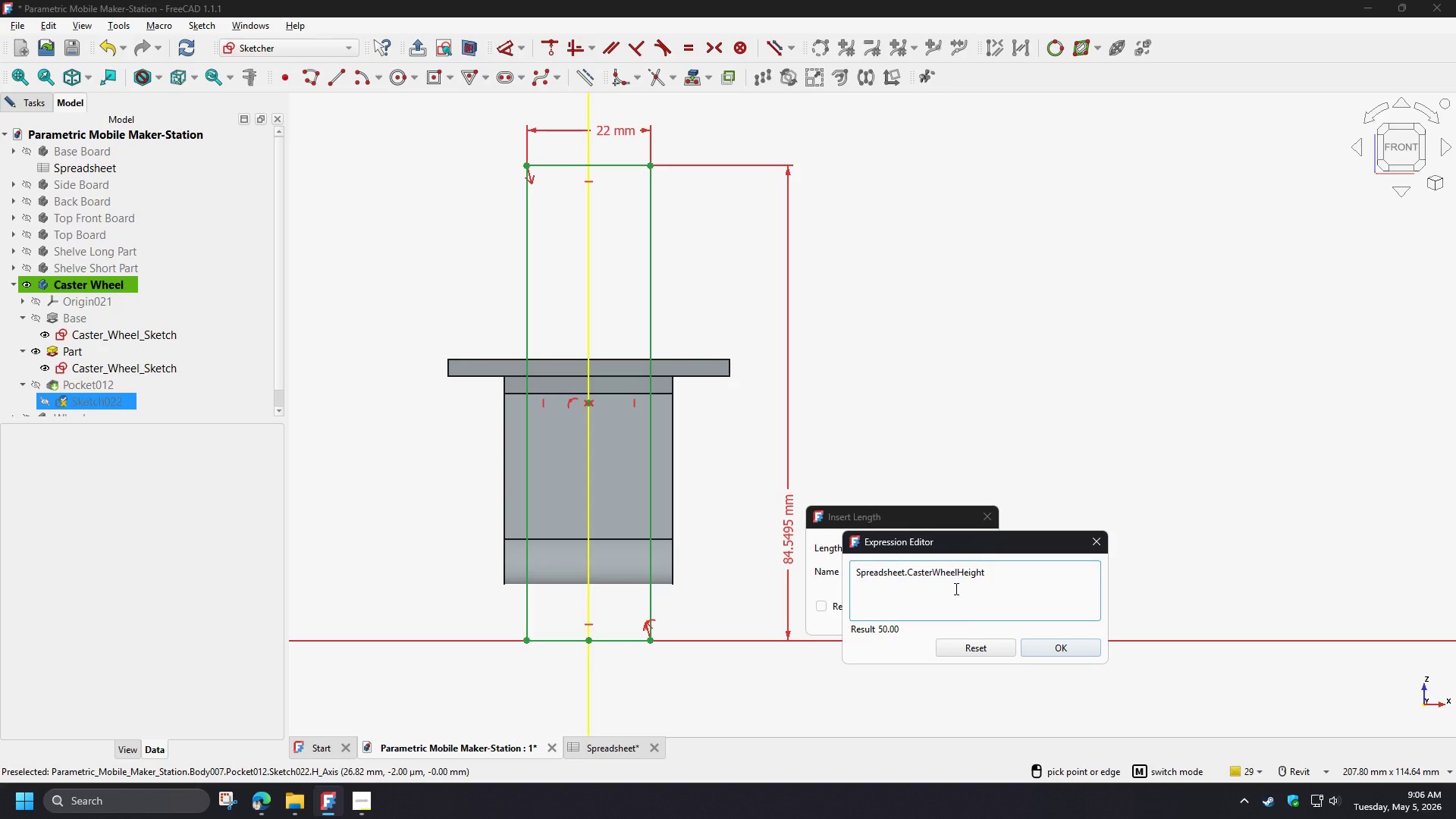 
key(NumpadSubtract)
 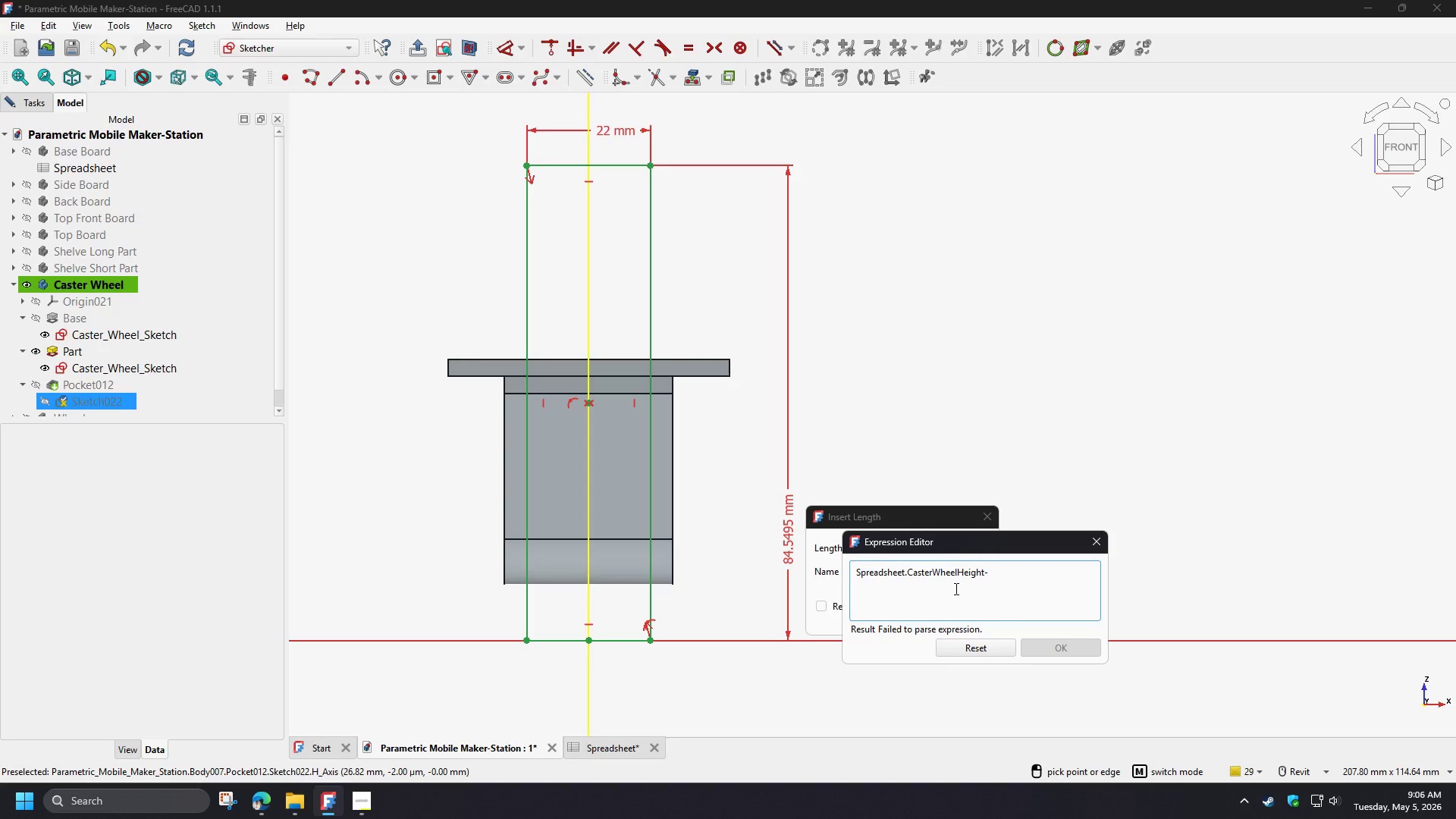 
key(Numpad1)
 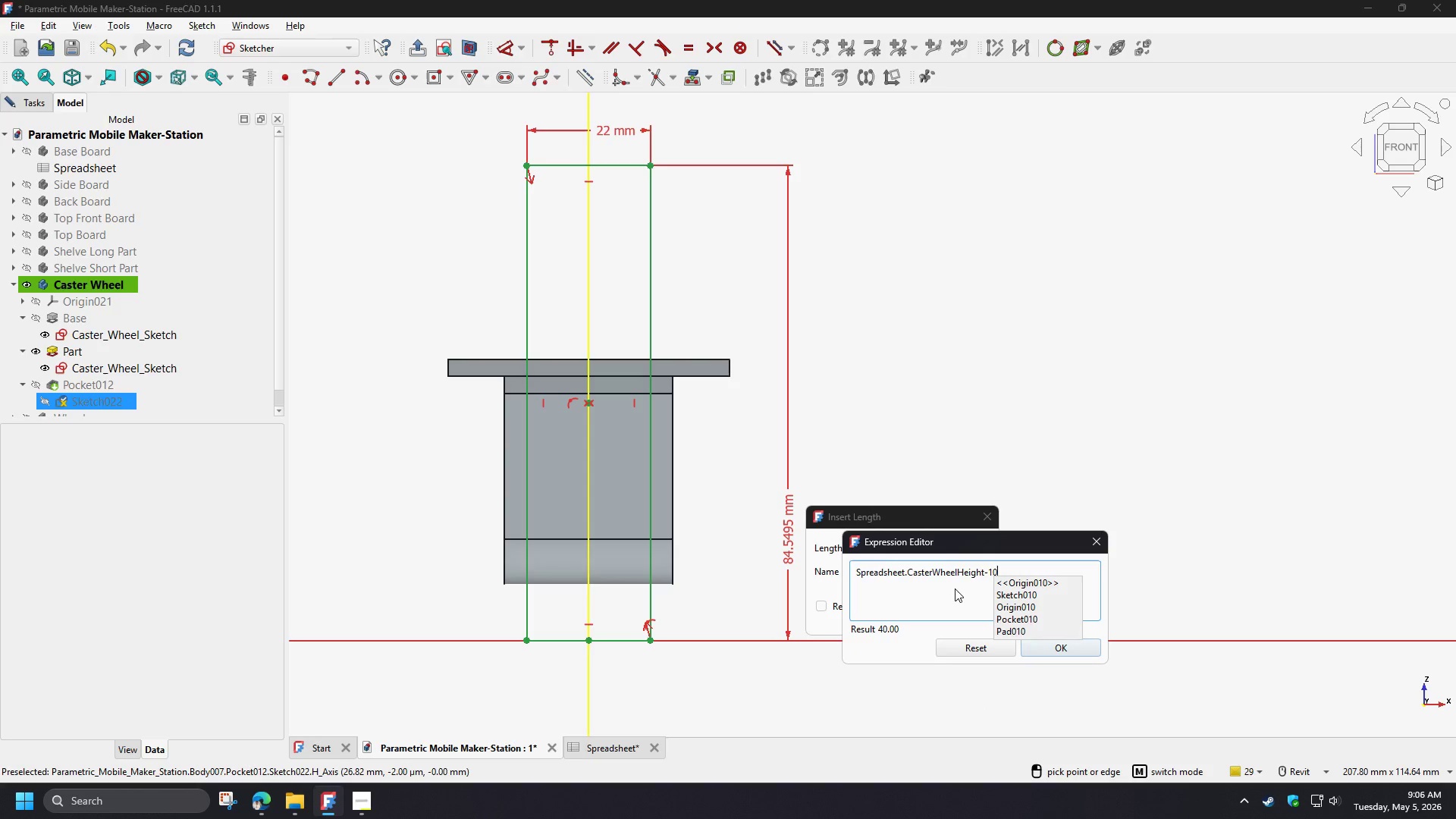 
key(Numpad0)
 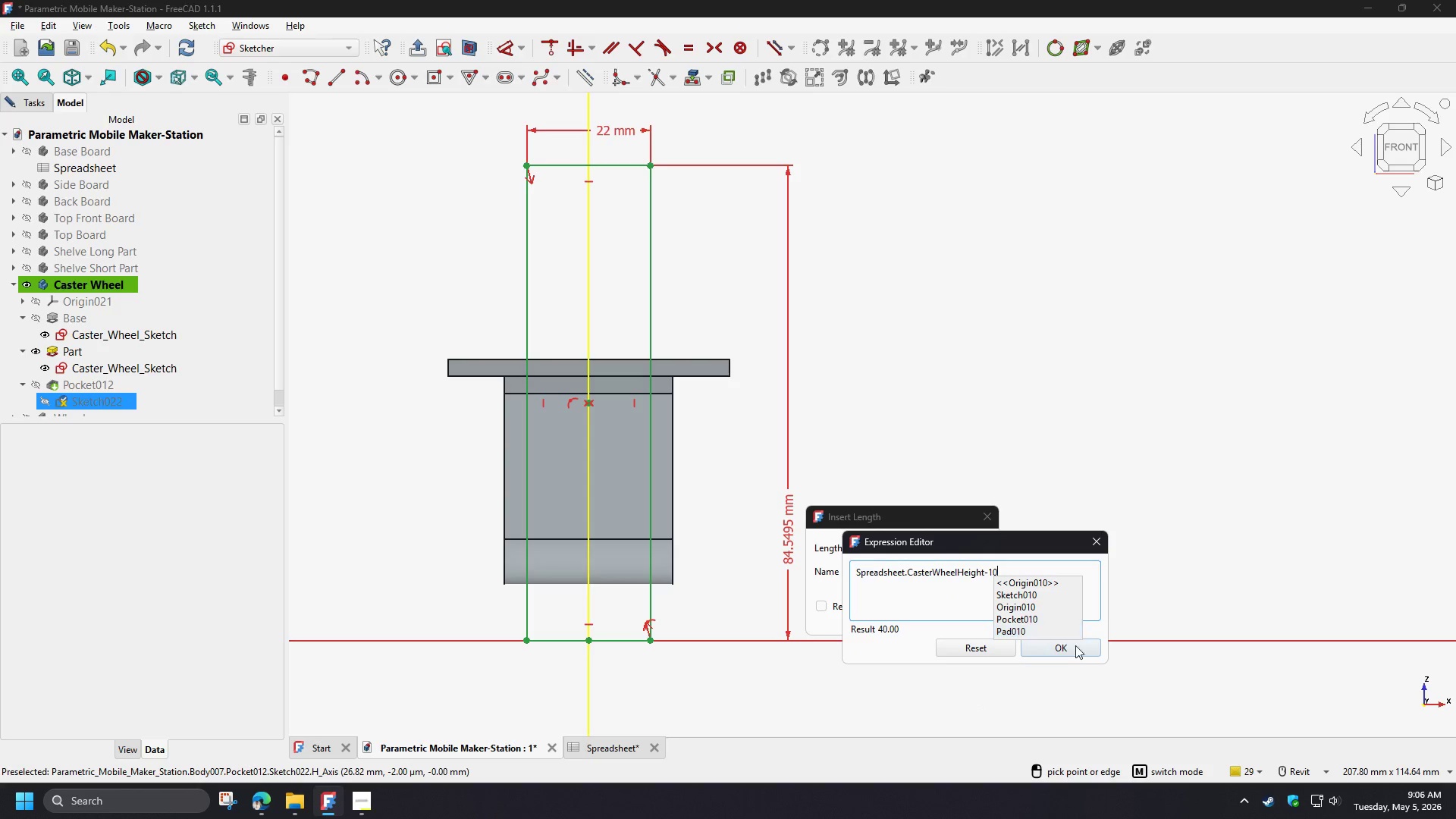 
left_click([1075, 654])
 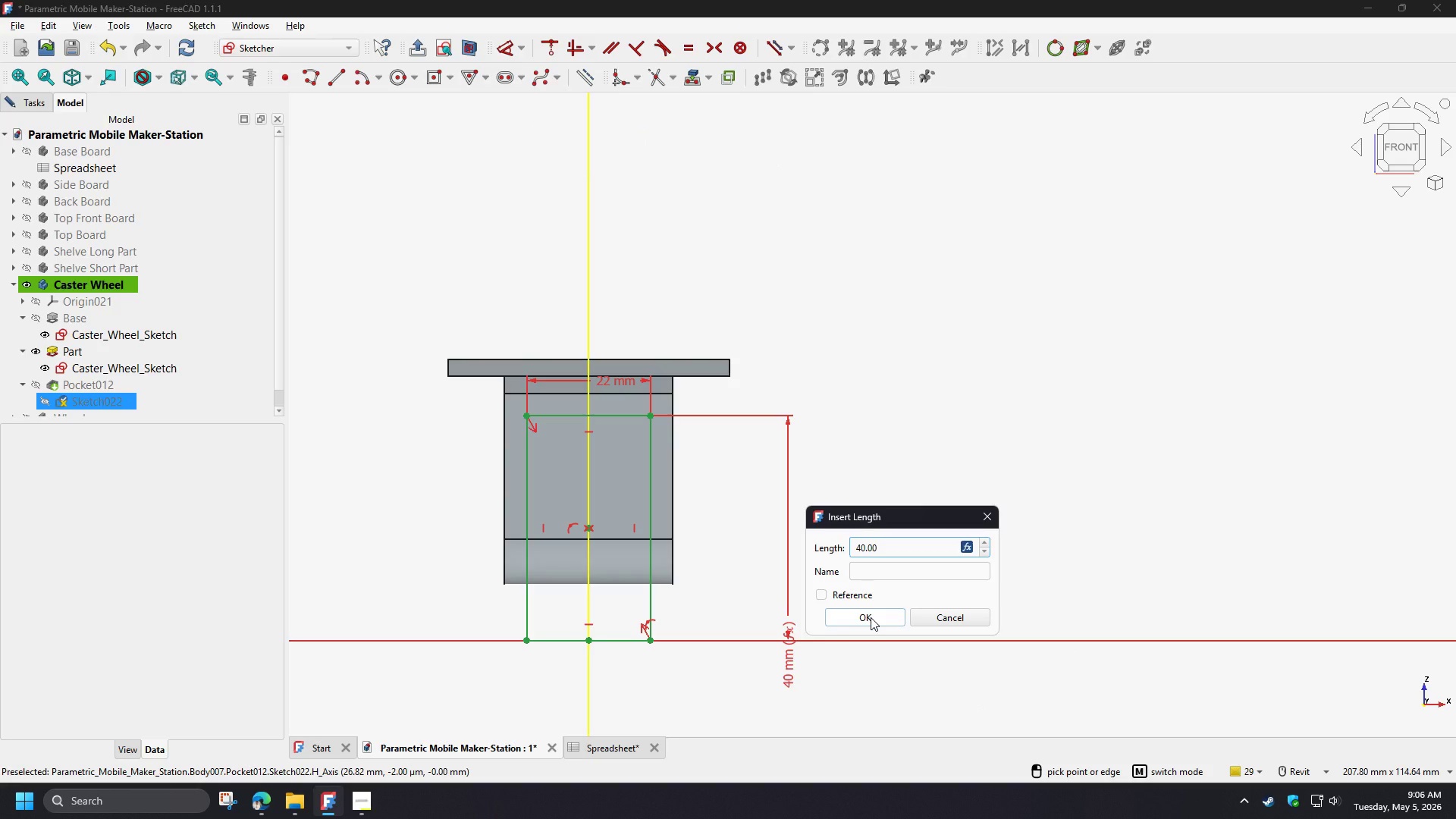 
left_click([871, 617])
 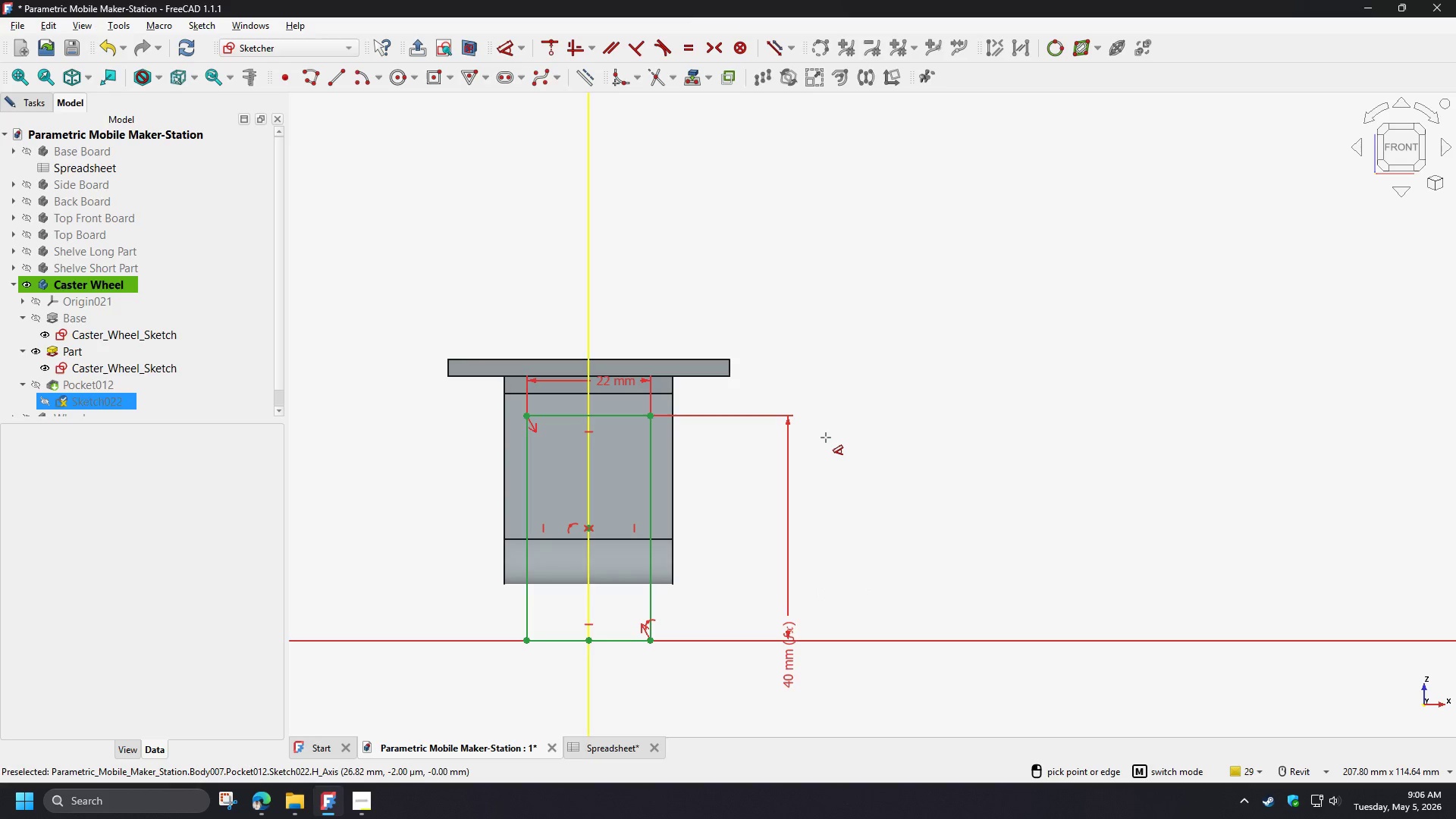 
right_click([826, 438])
 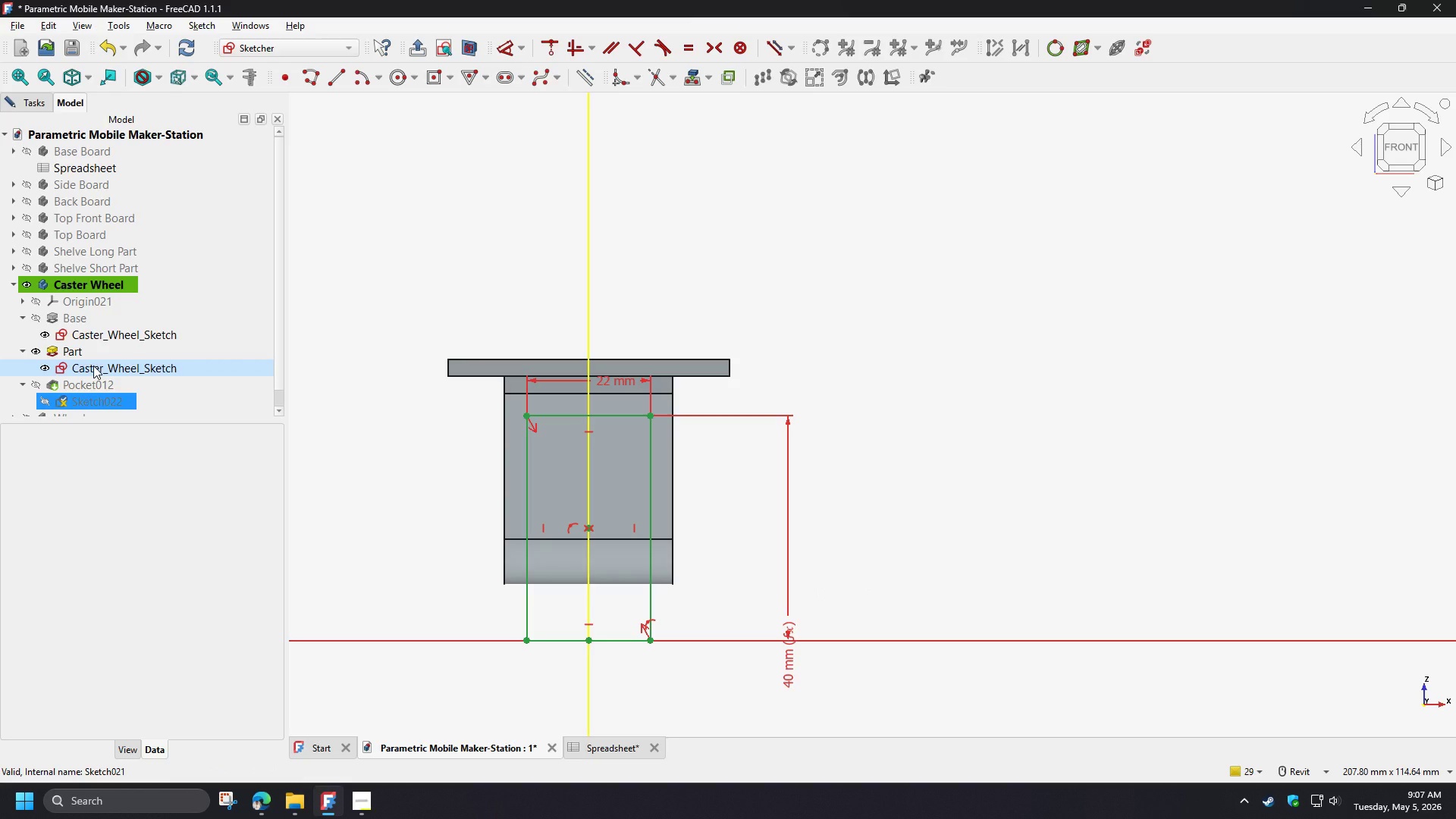 
left_click([28, 102])
 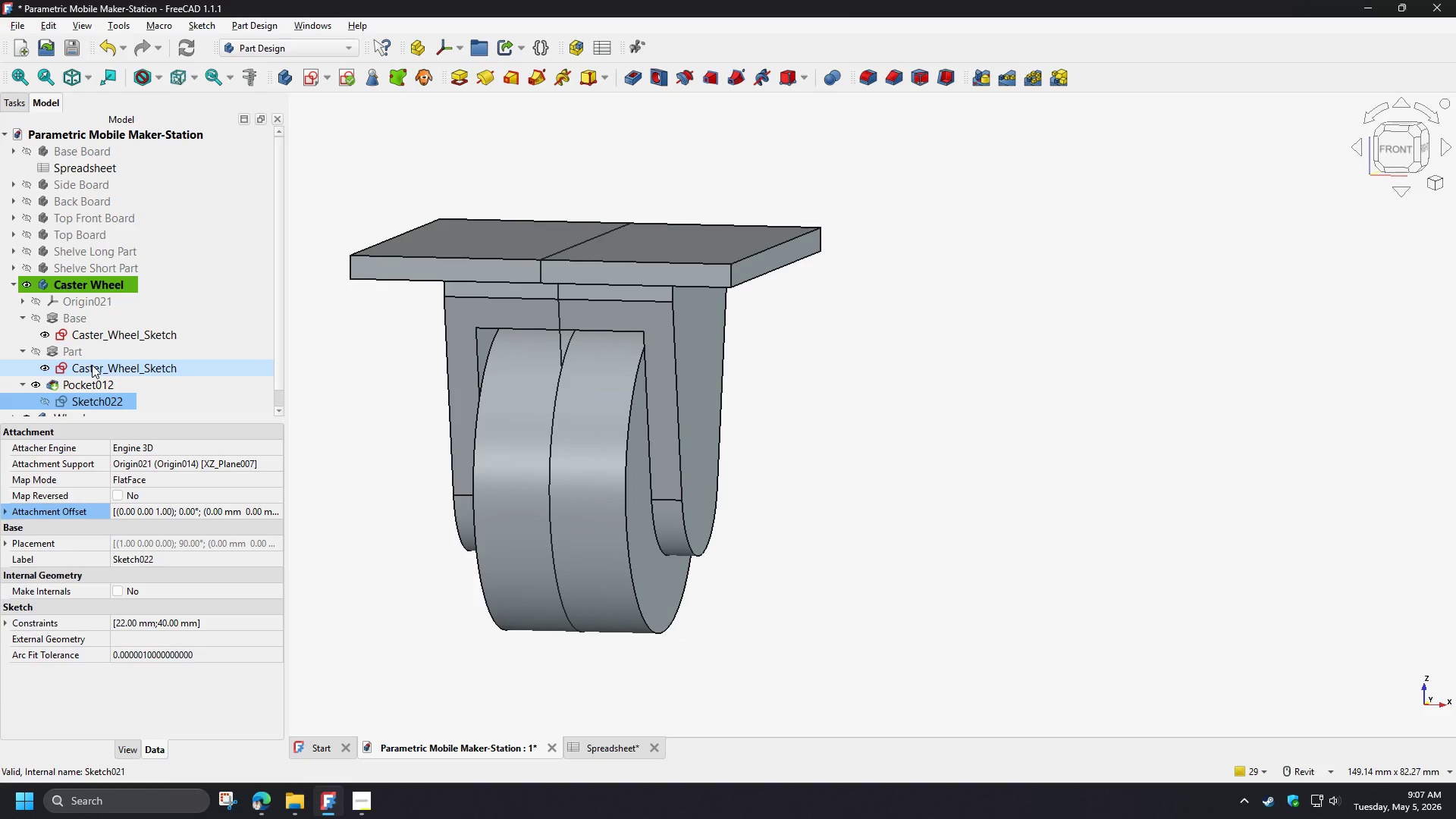 
double_click([92, 365])
 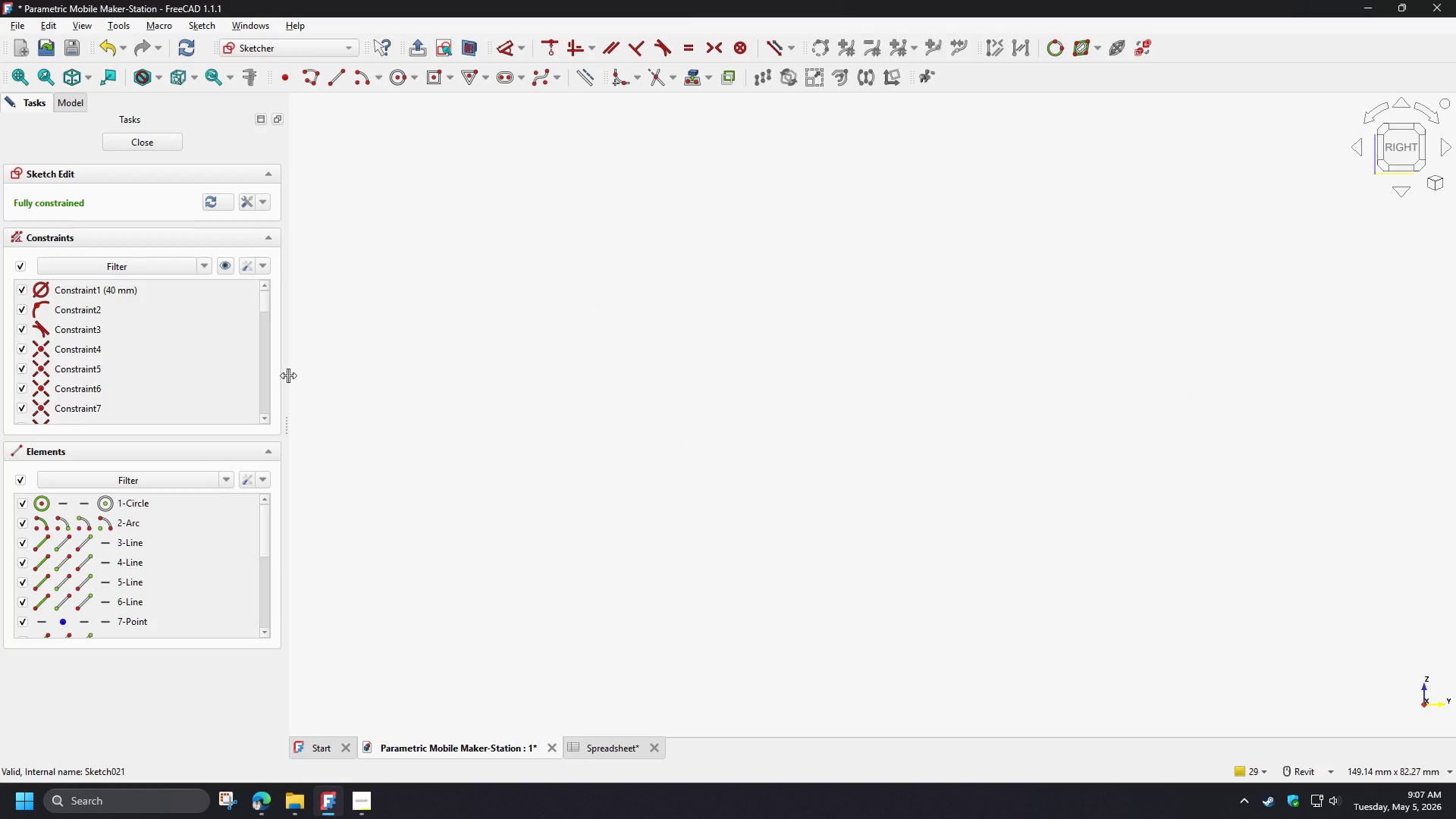 
type(vf)
 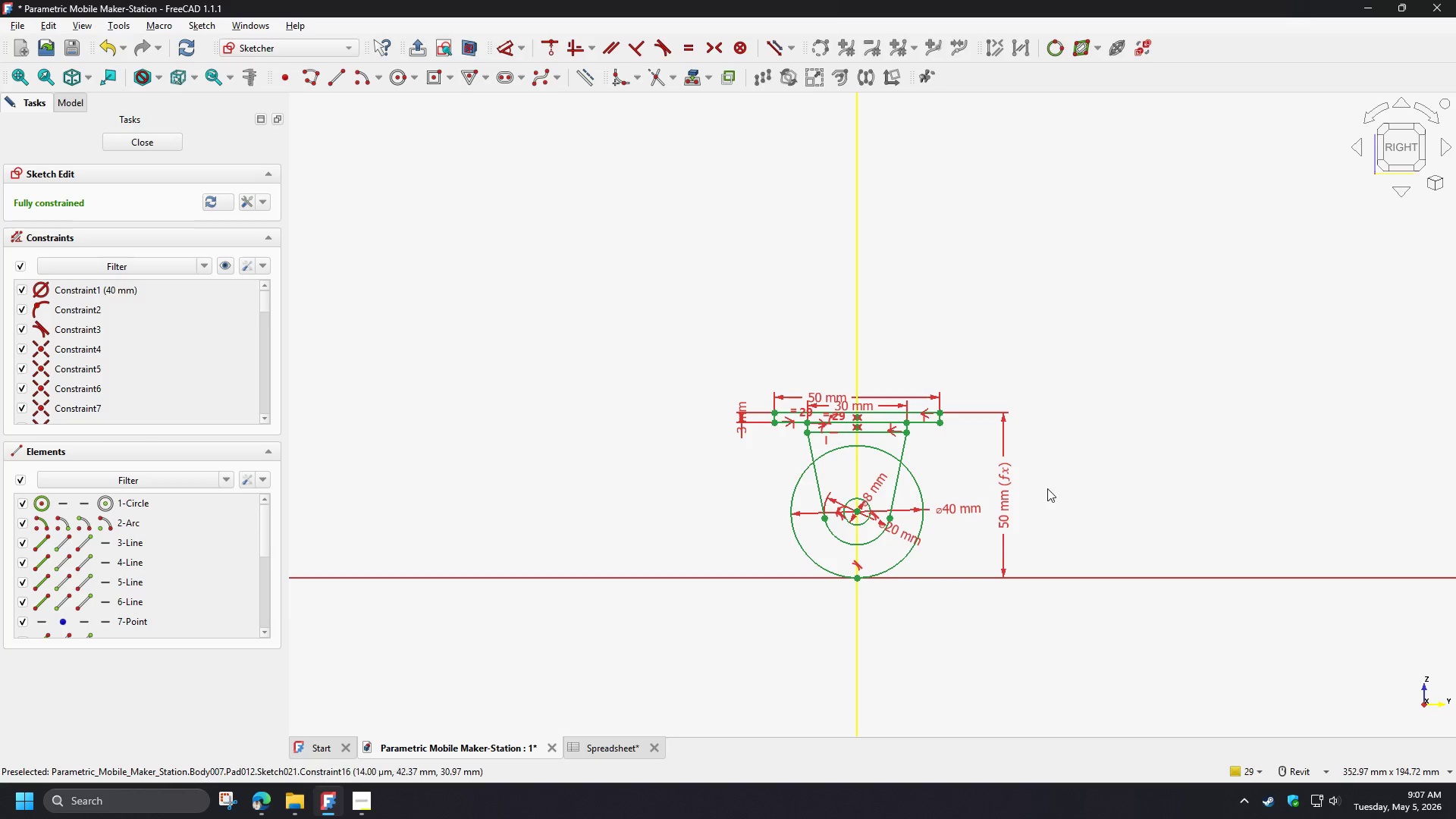 
scroll: coordinate [912, 488], scroll_direction: up, amount: 3.0
 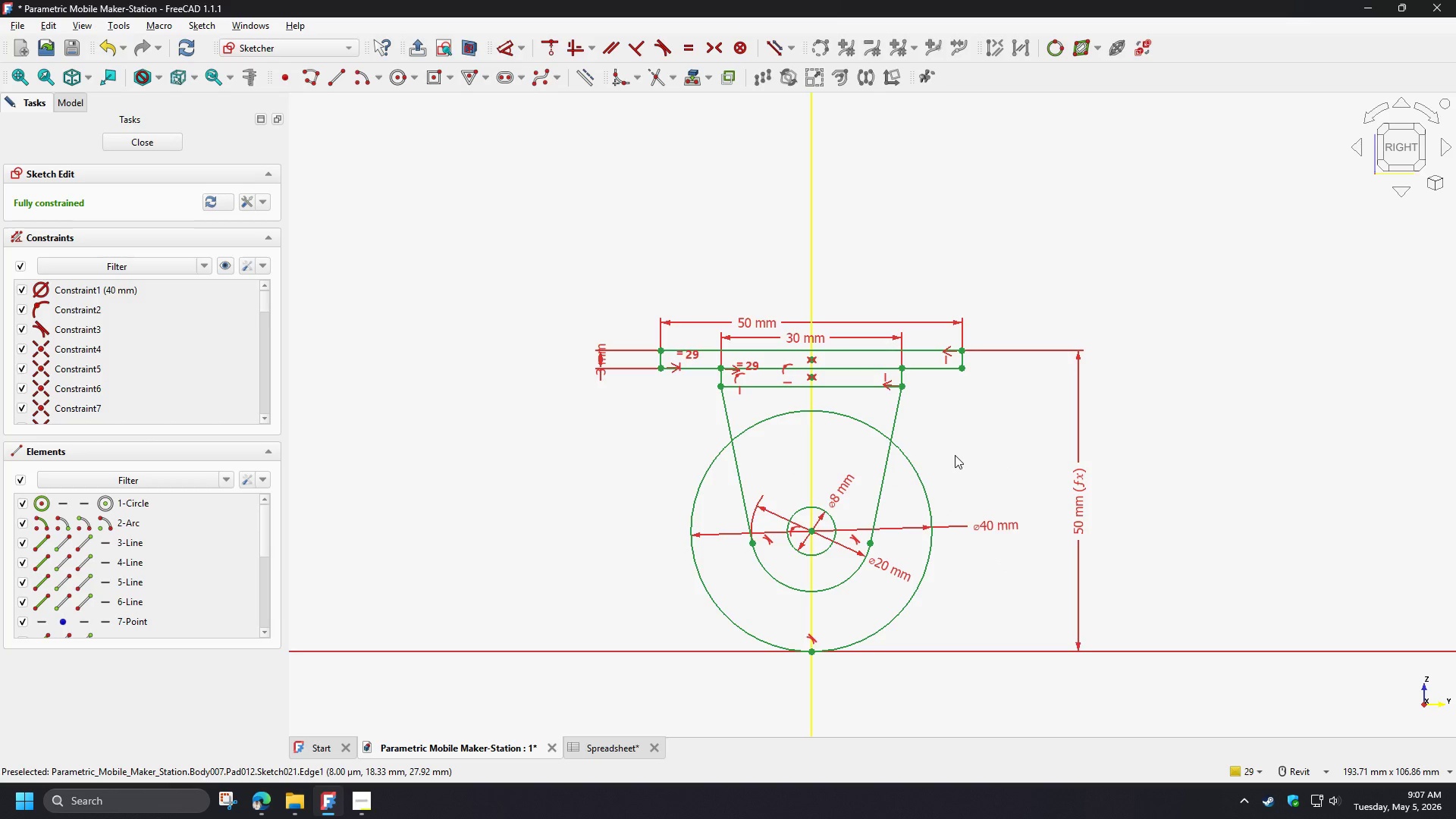 
wait(12.43)
 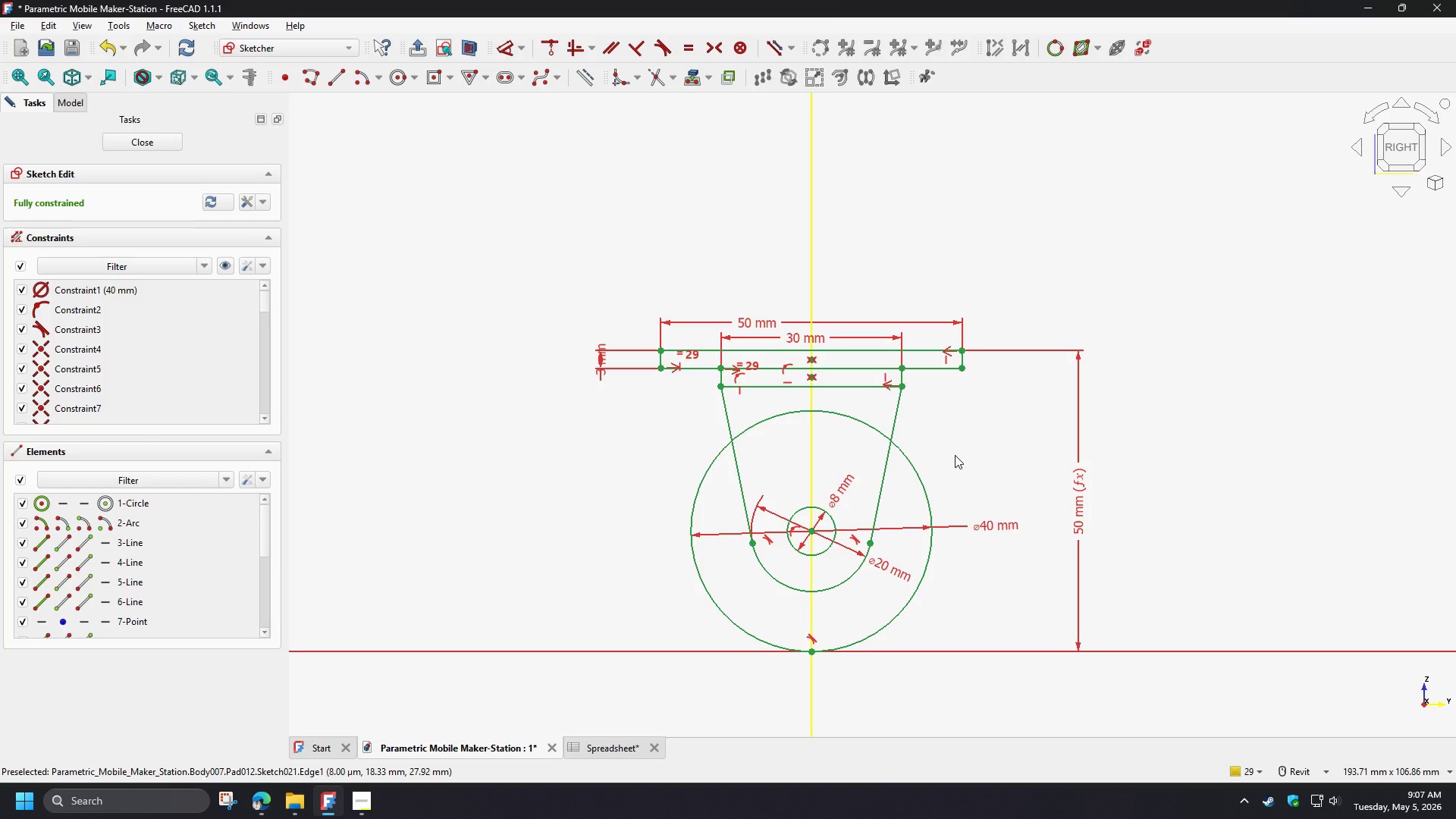 
left_click([160, 140])
 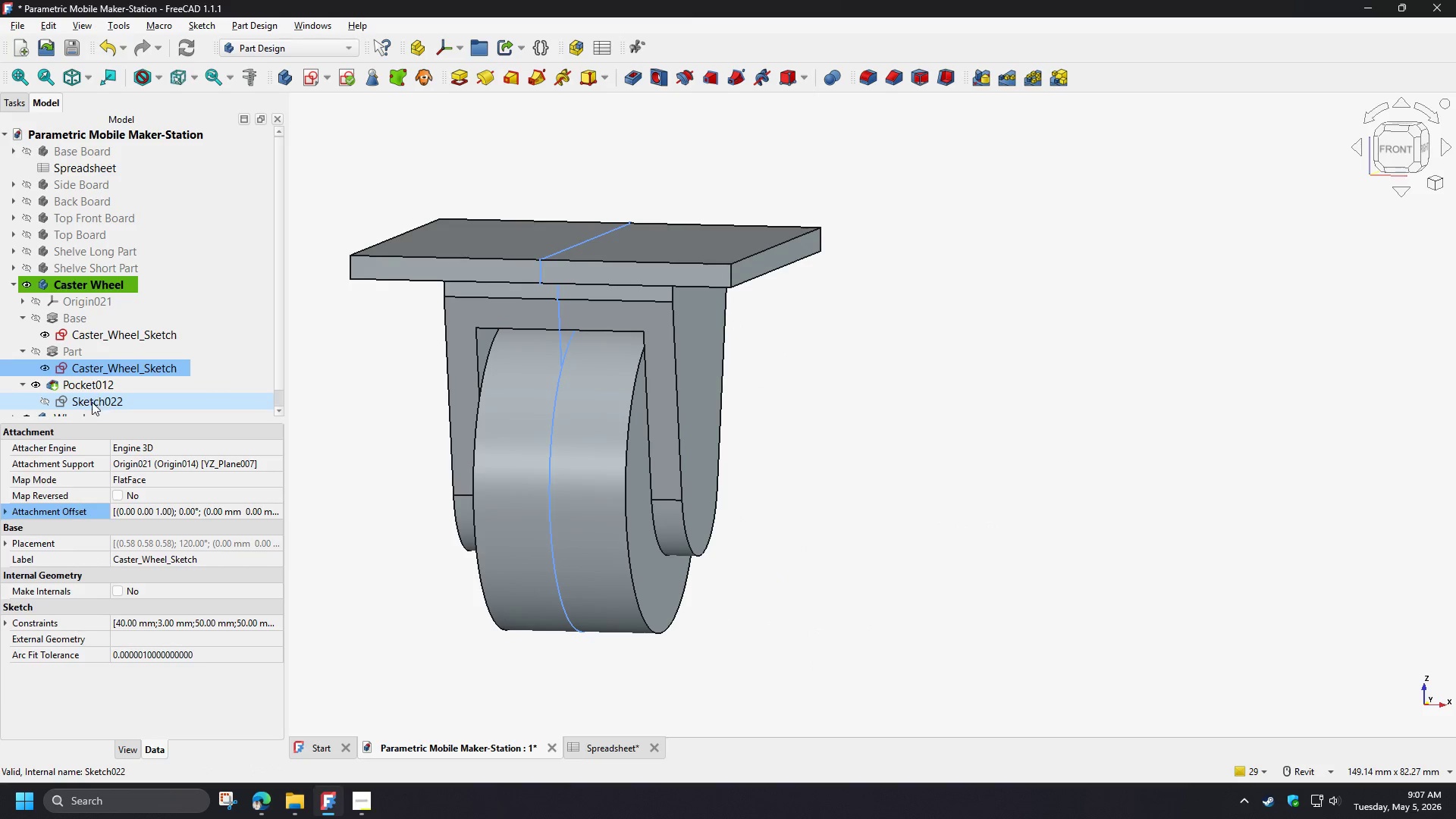 
double_click([92, 402])
 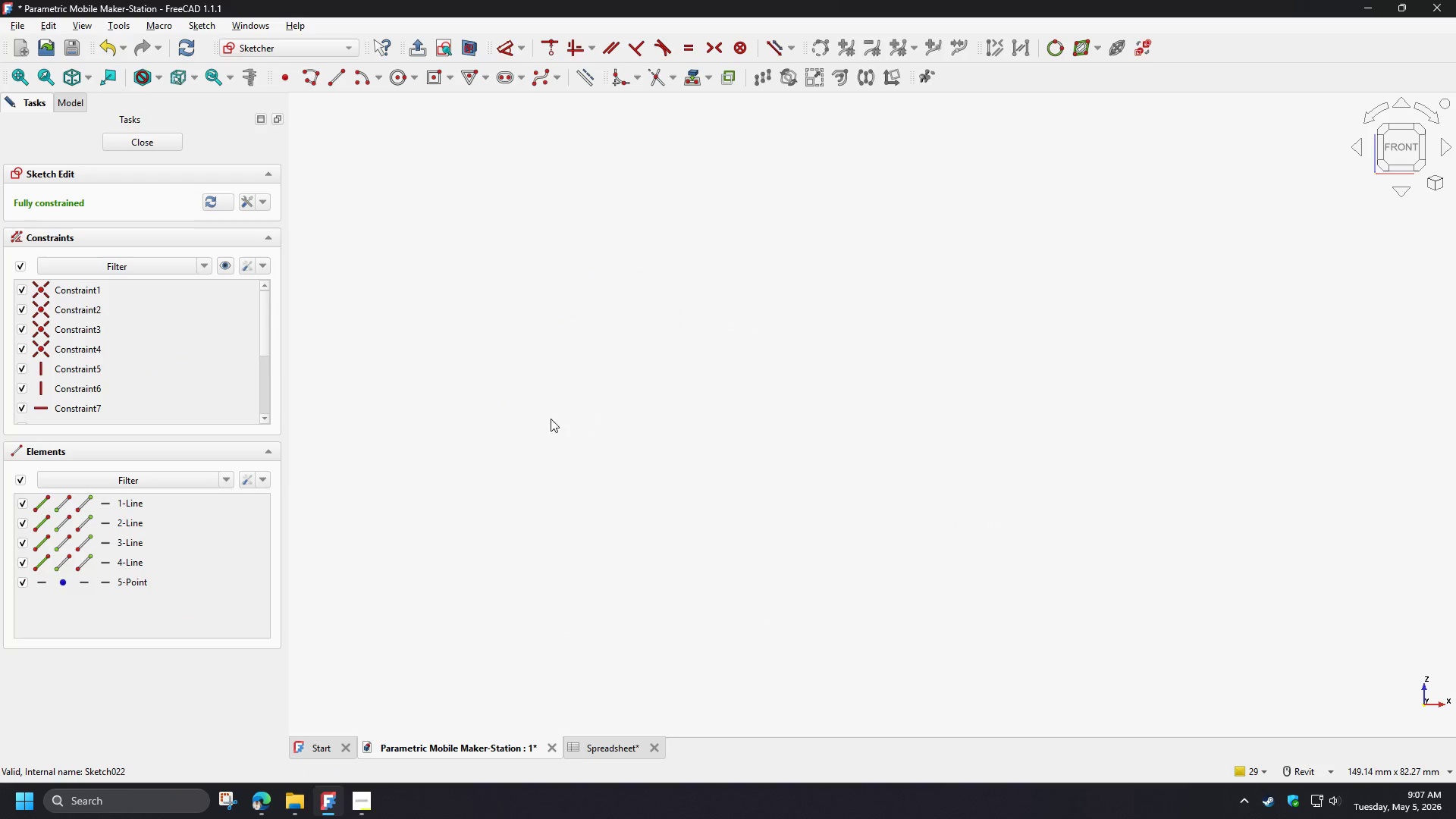 
type(vf)
 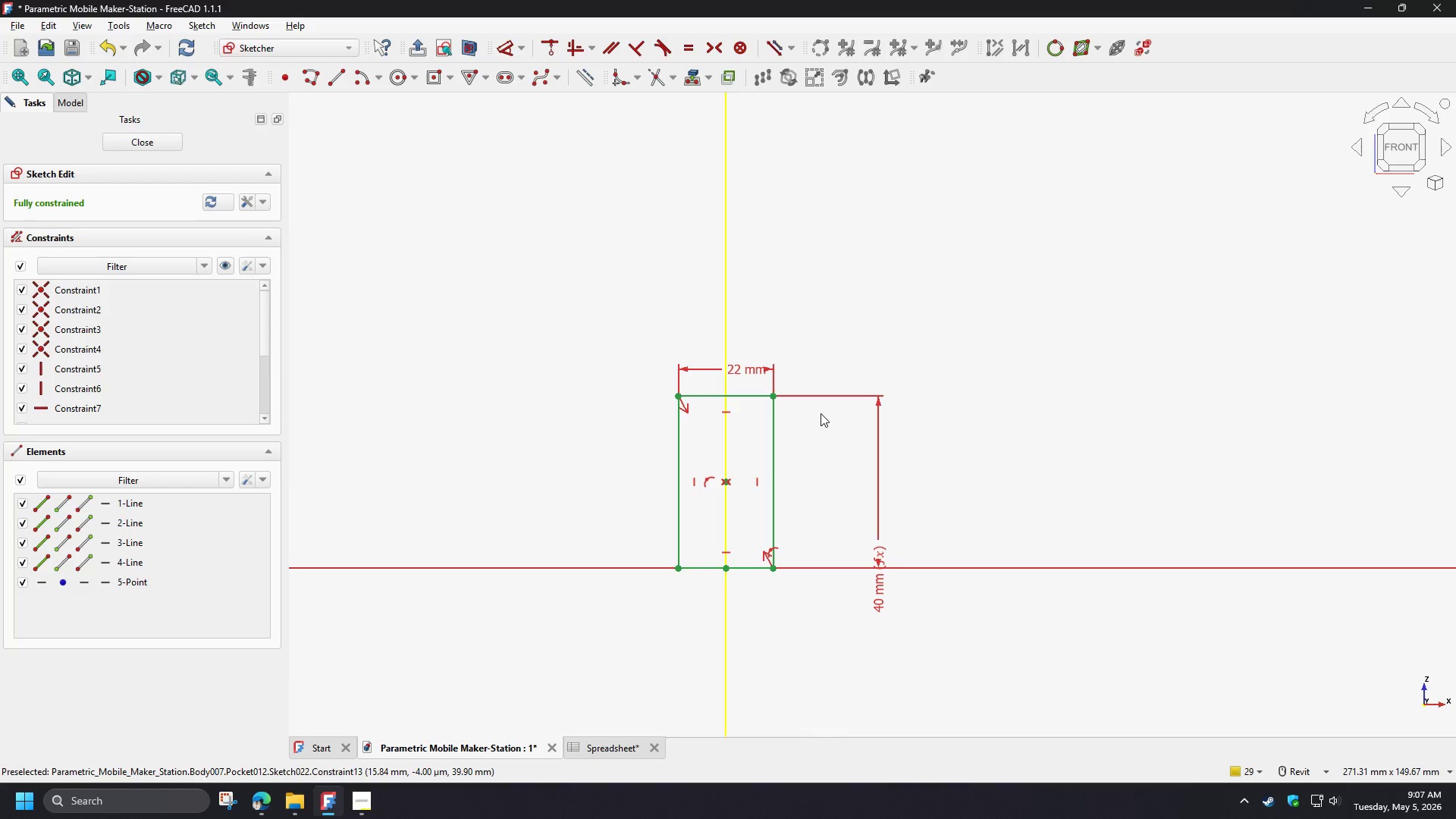 
scroll: coordinate [818, 414], scroll_direction: up, amount: 2.0
 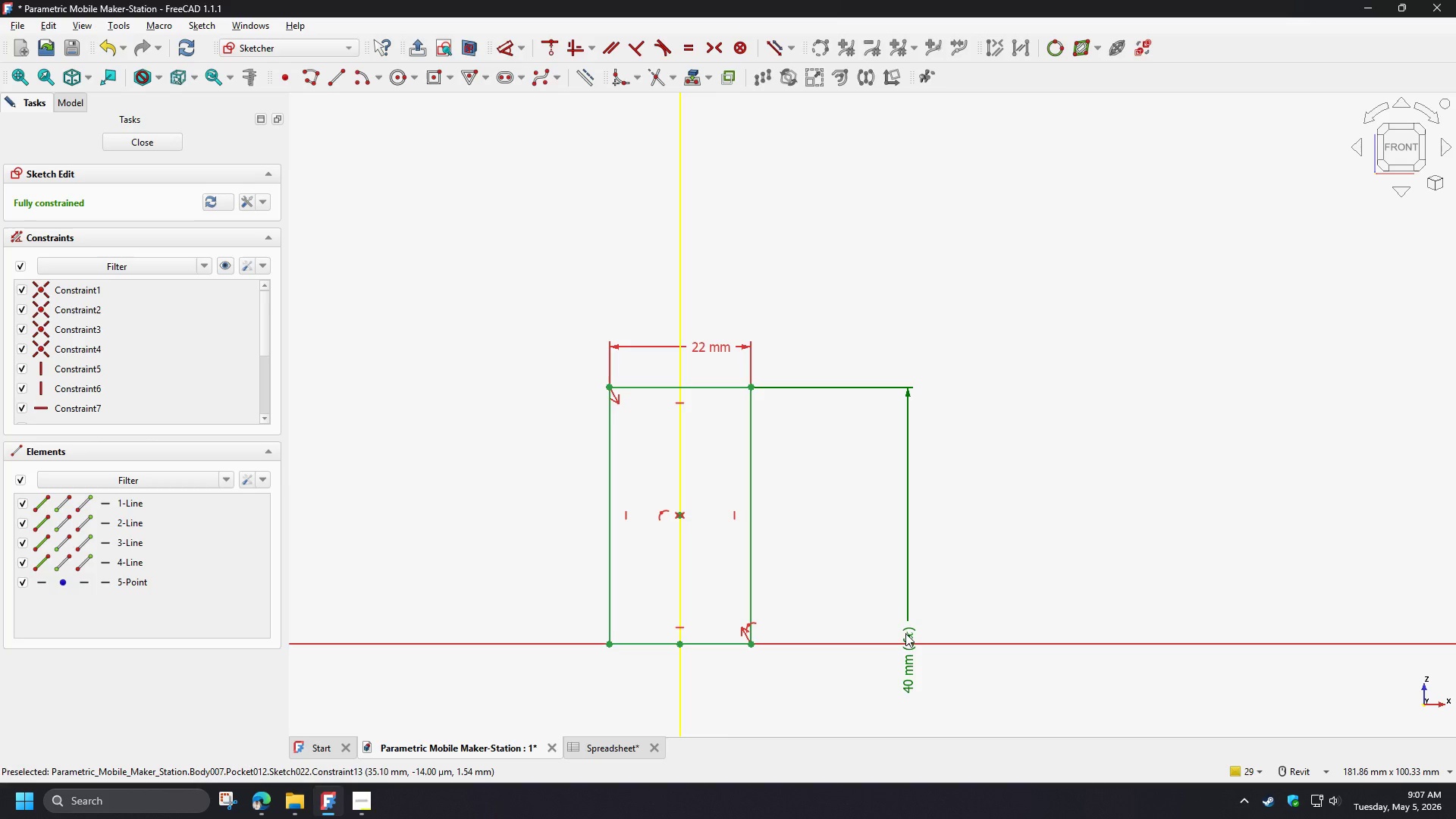 
left_click_drag(start_coordinate=[913, 670], to_coordinate=[905, 500])
 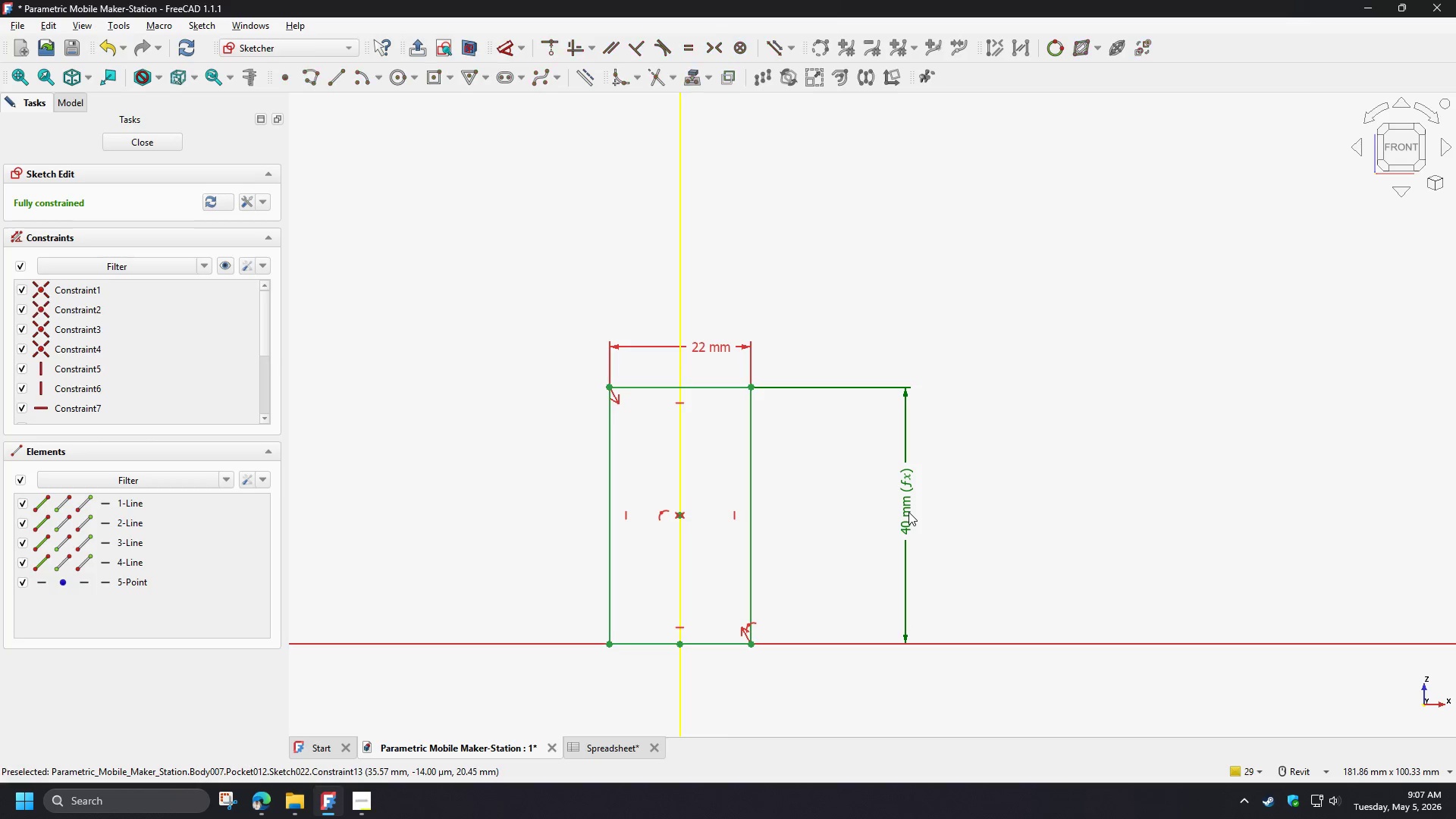 
double_click([908, 512])
 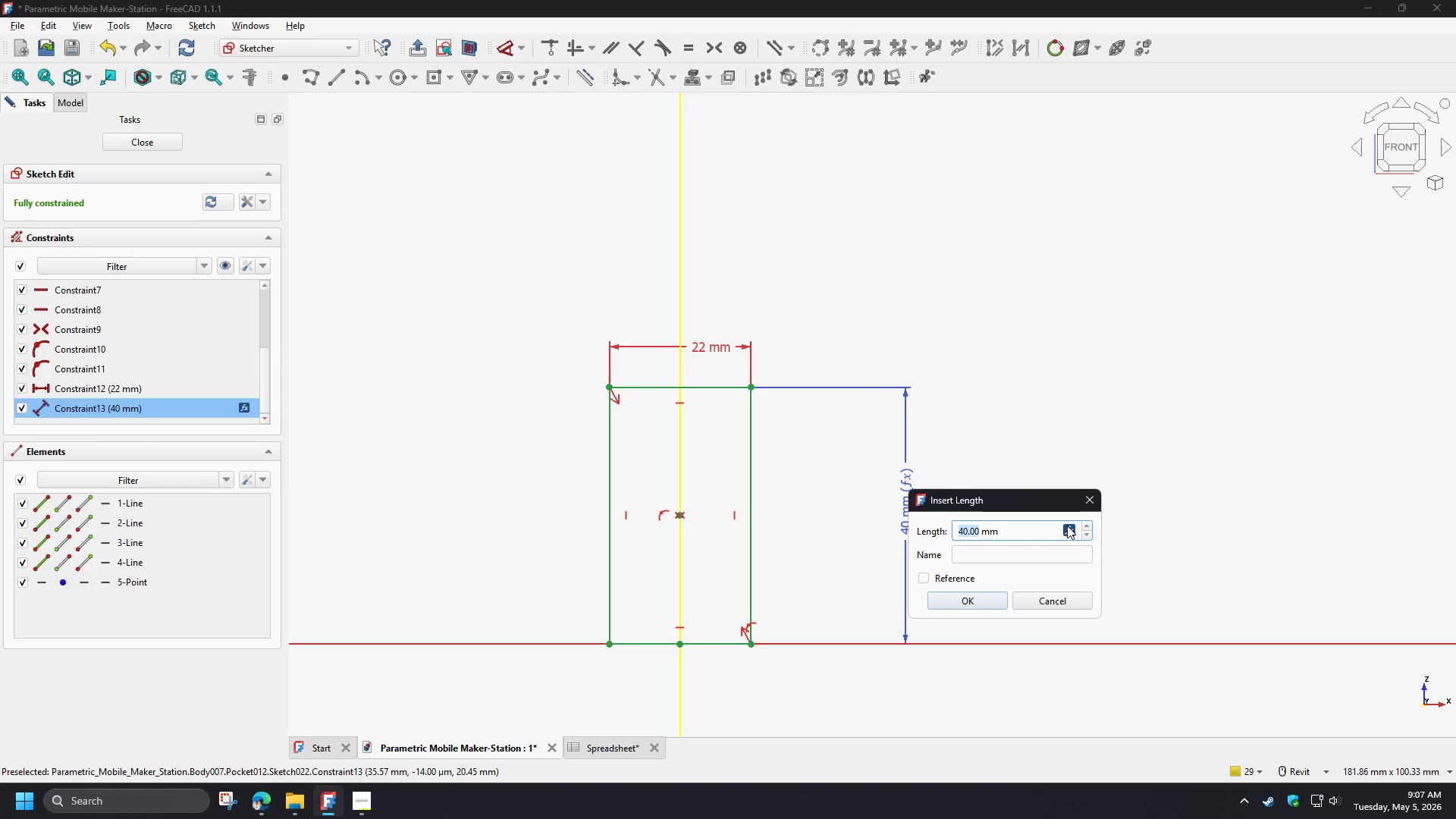 
left_click([1066, 526])
 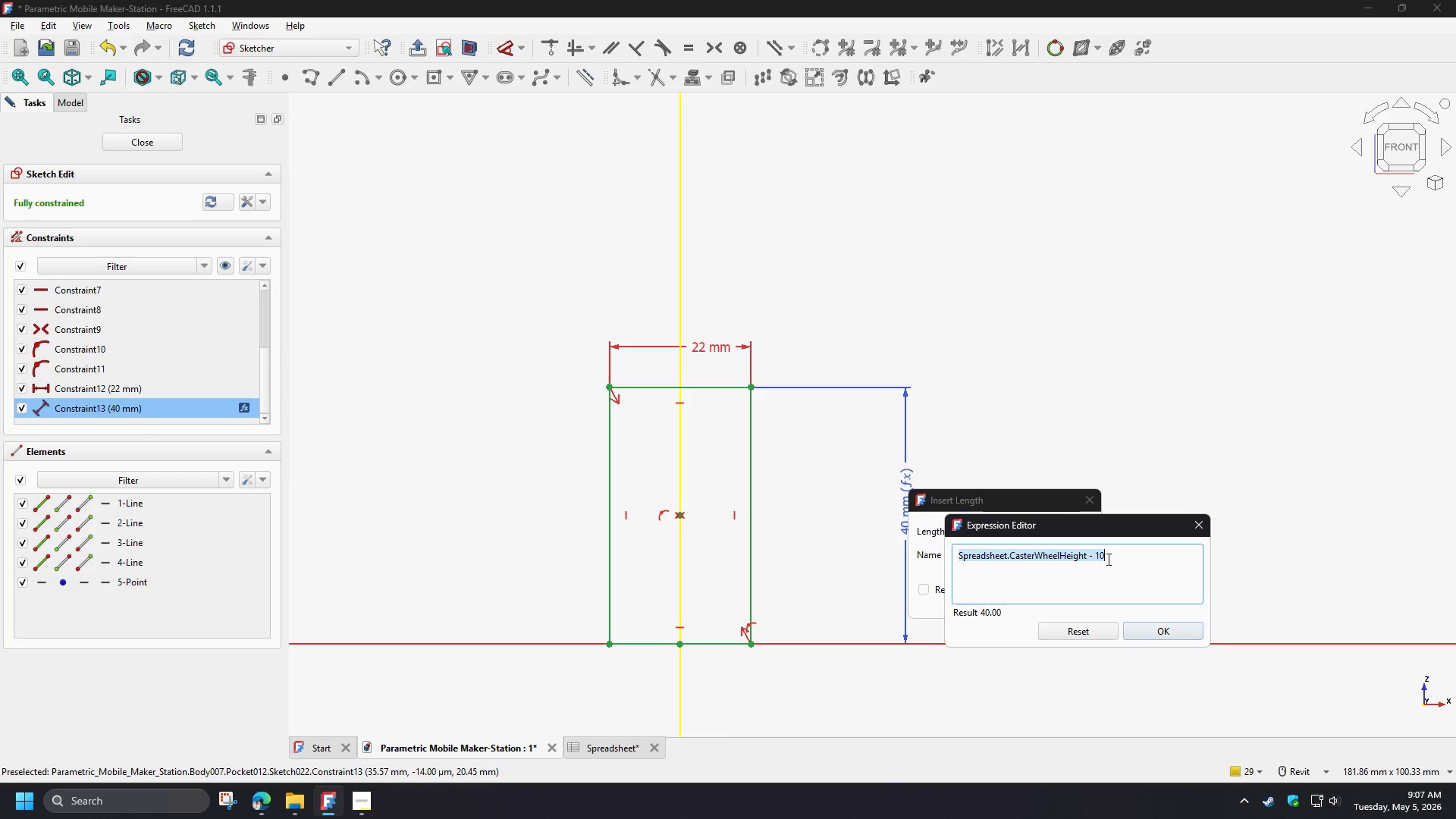 
double_click([1100, 557])
 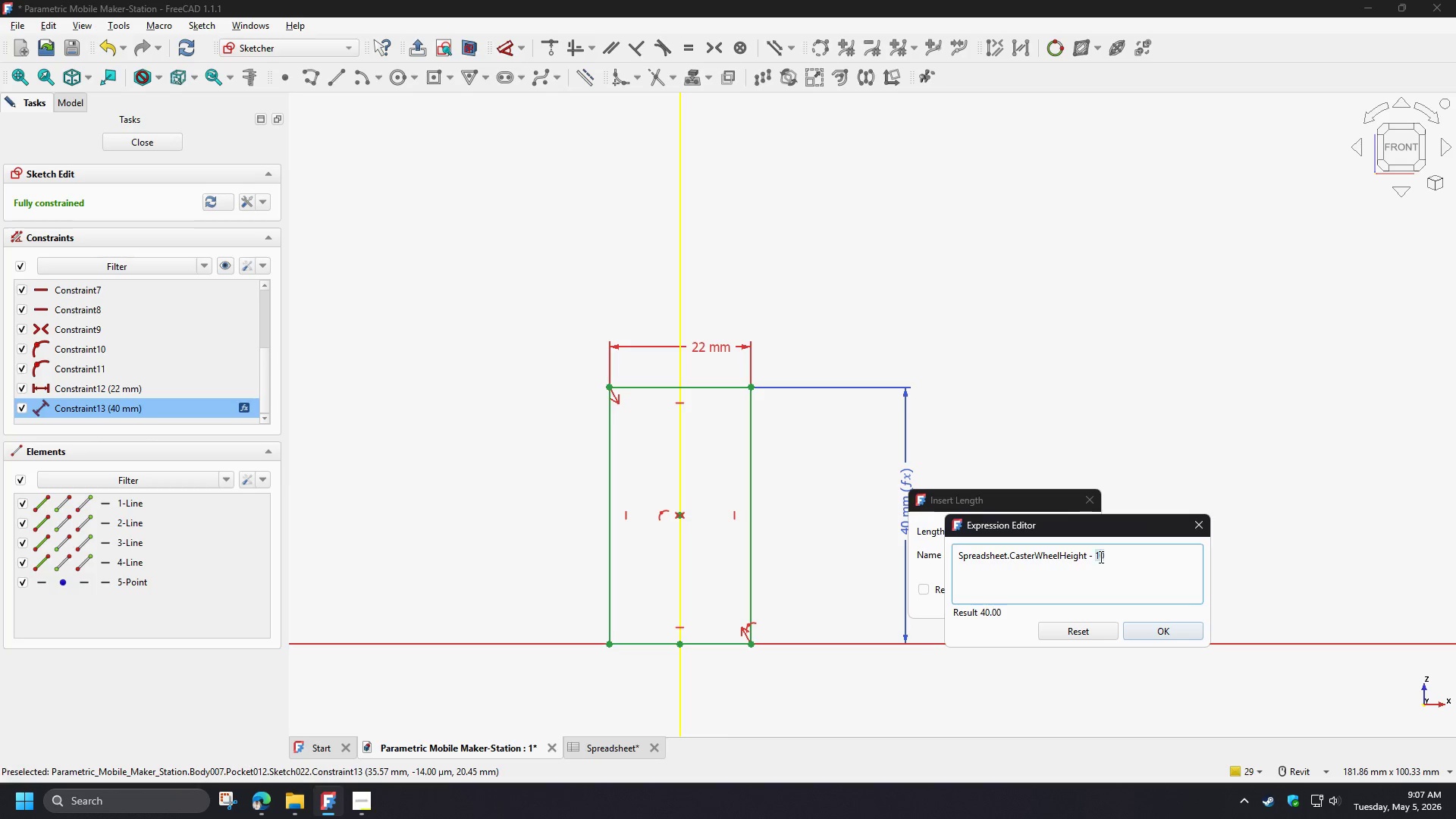 
triple_click([1100, 557])
 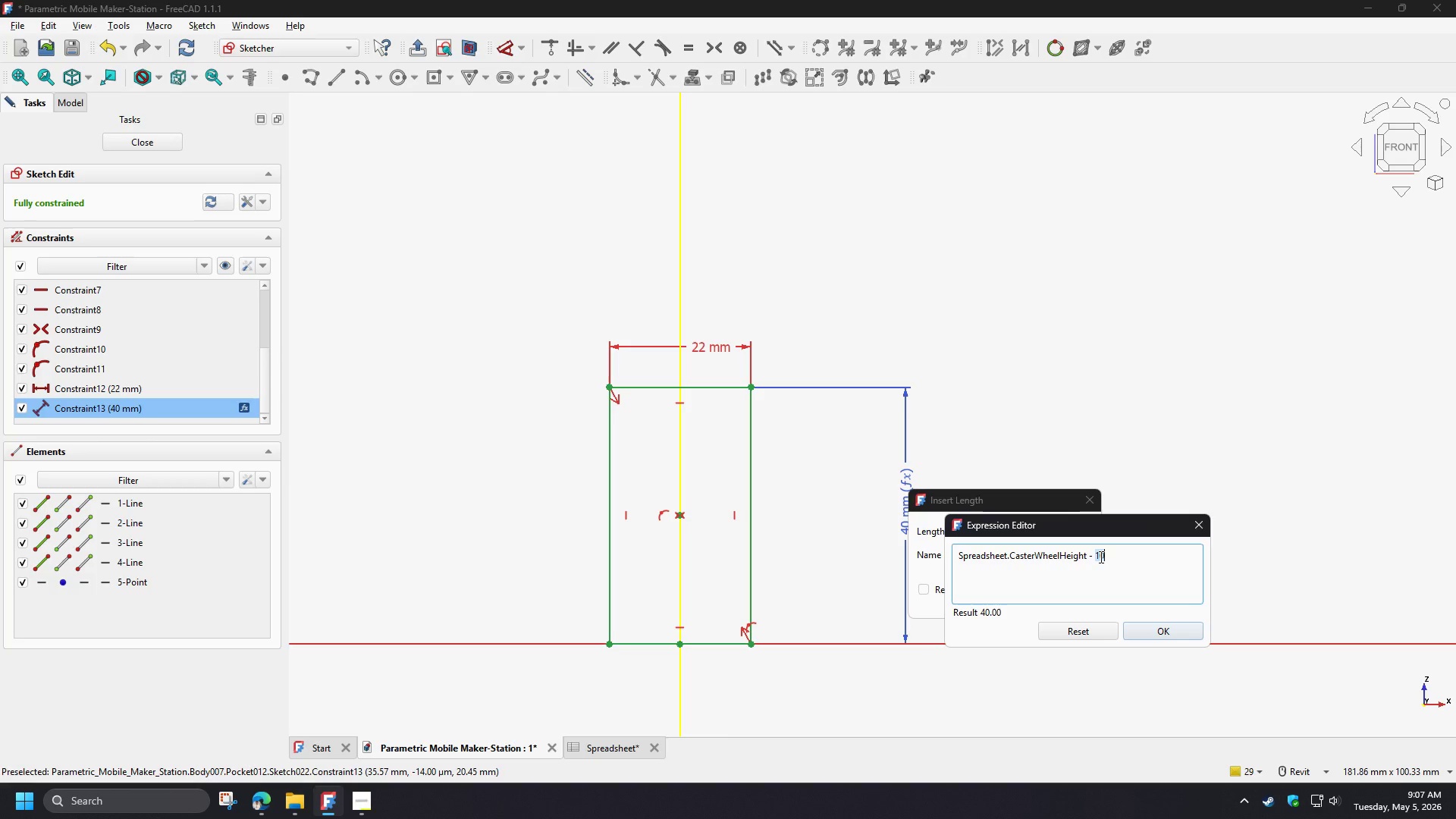 
key(6)
 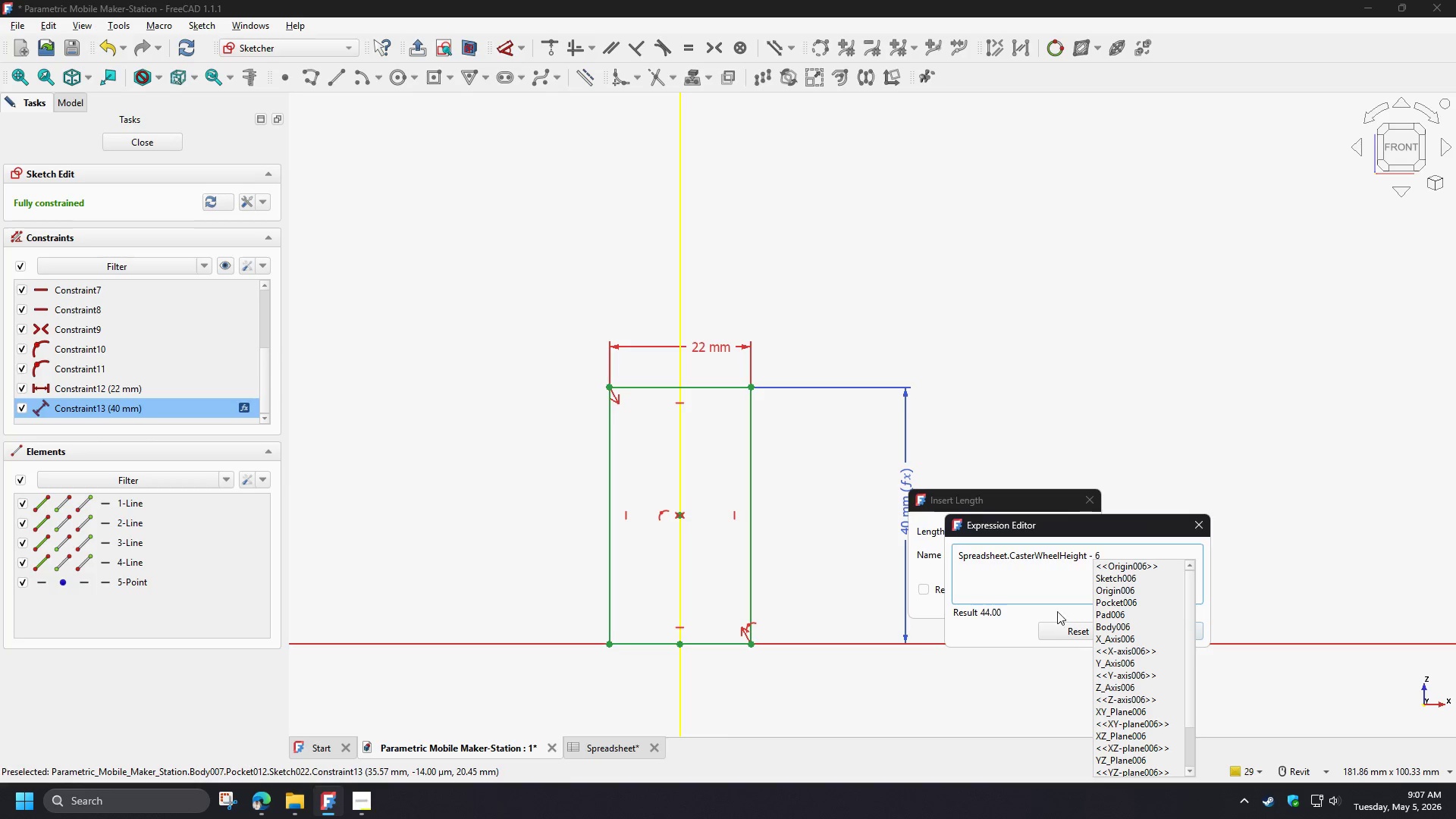 
left_click([1057, 599])
 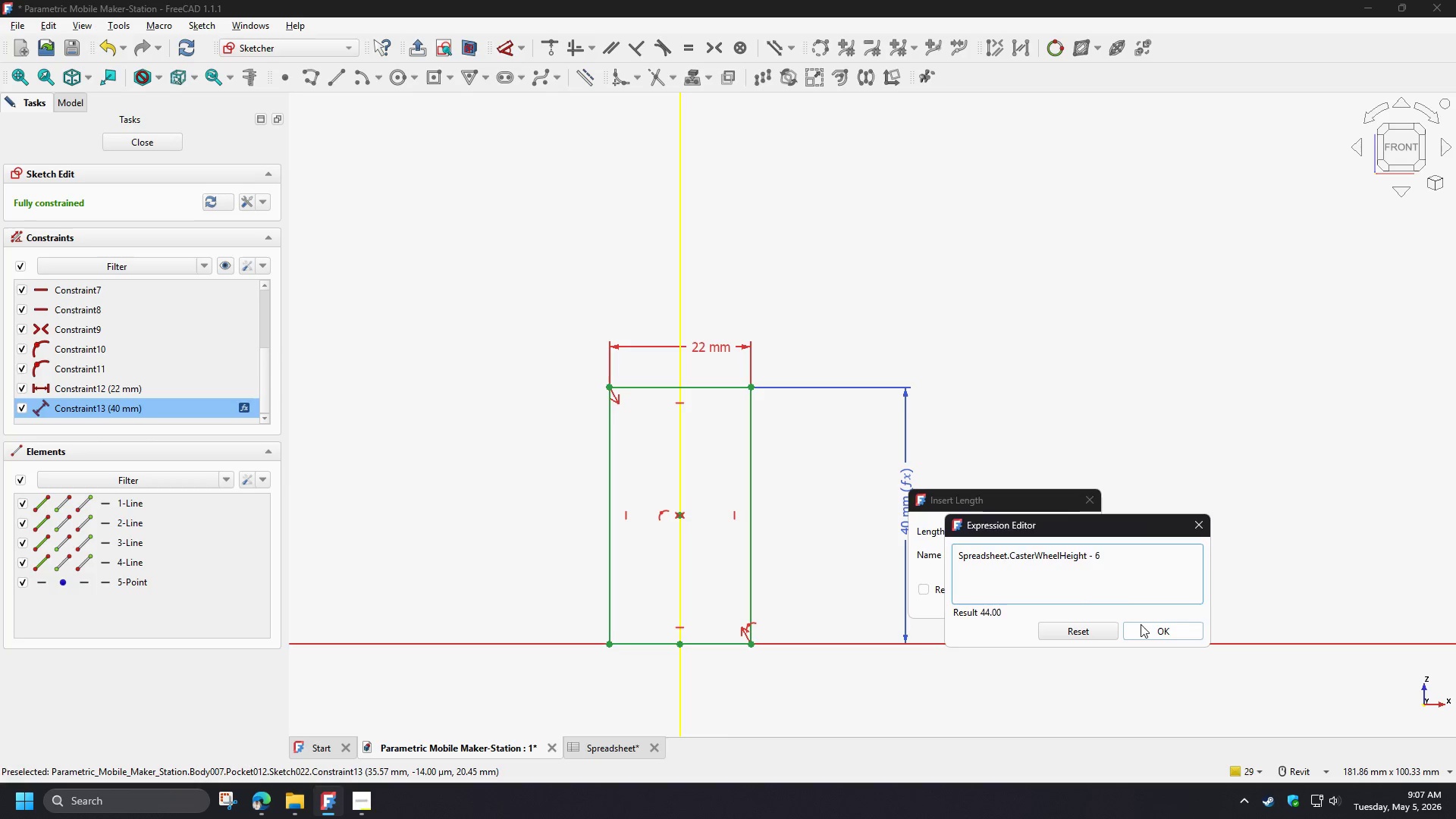 
left_click([1148, 629])
 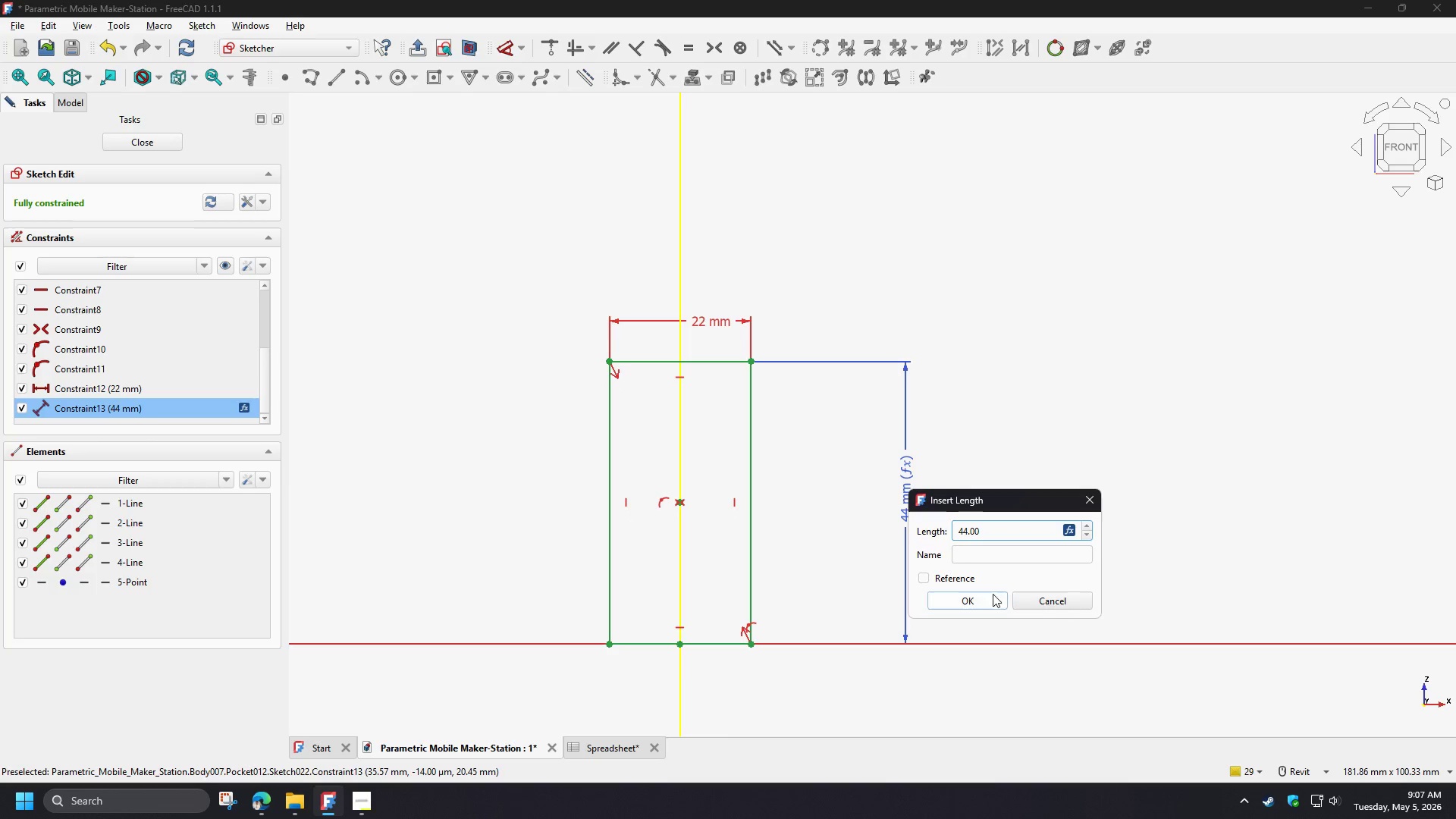 
left_click([990, 601])
 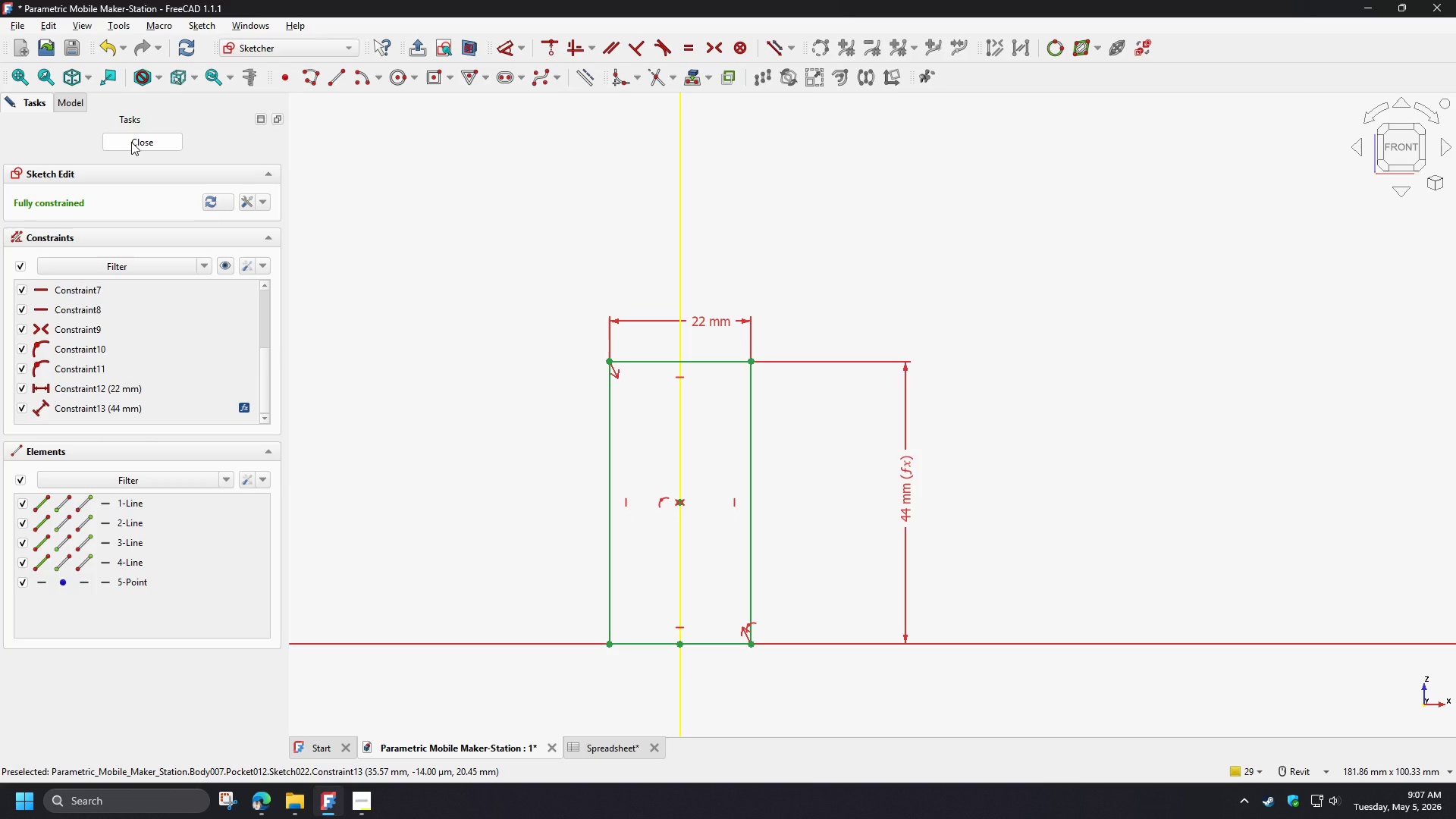 
left_click([131, 142])
 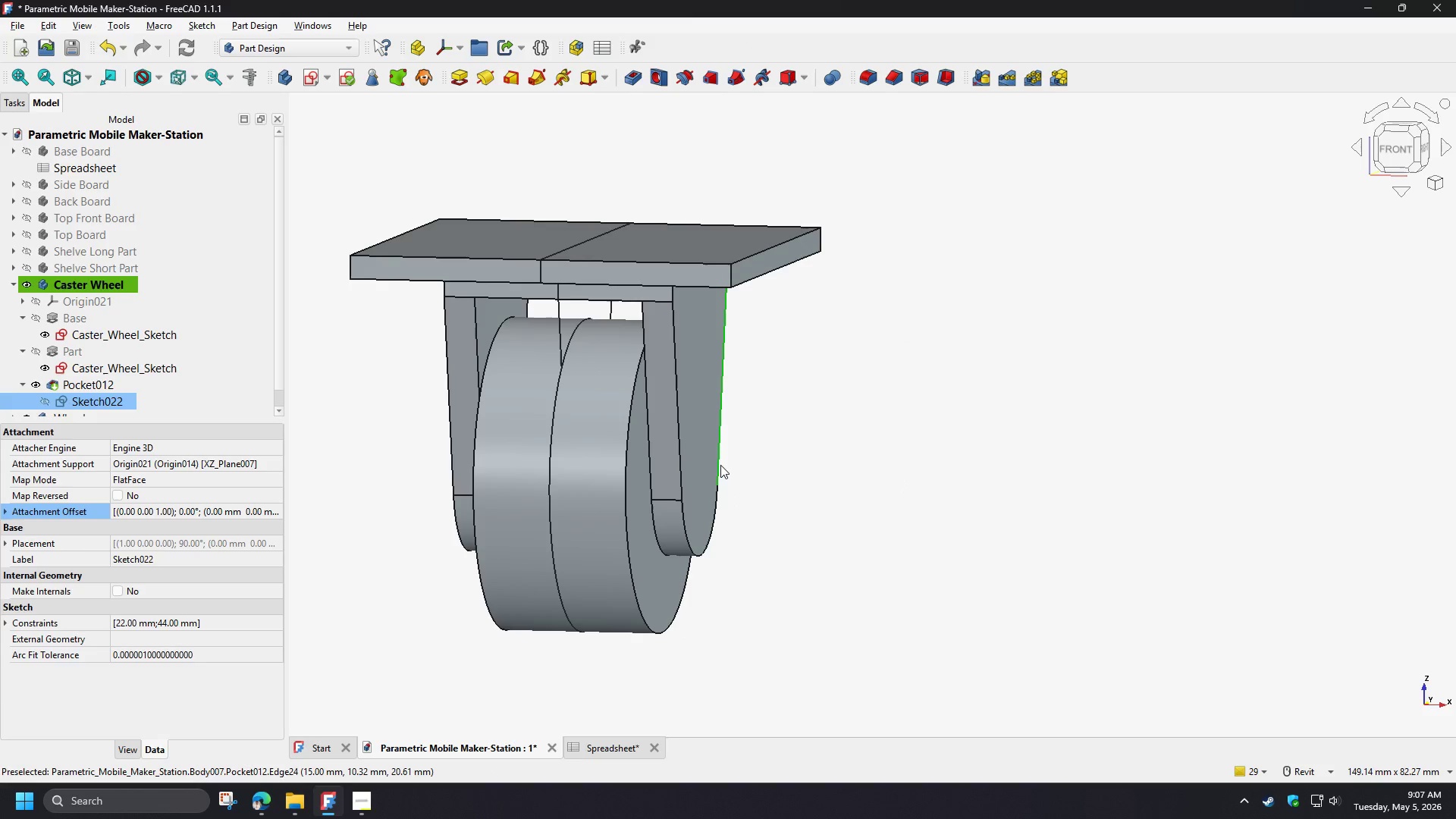 
hold_key(key=ShiftLeft, duration=1.5)
 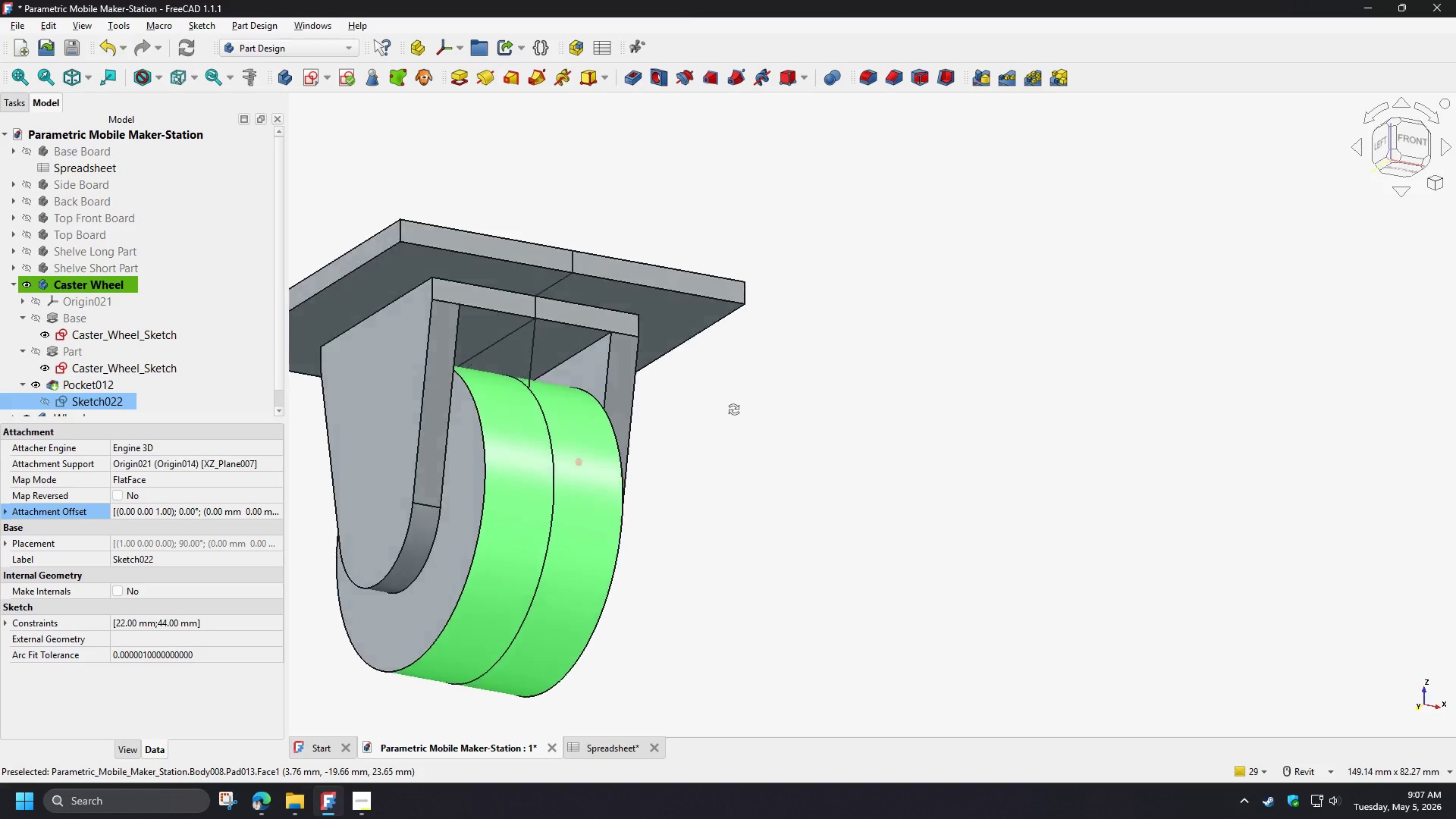 
hold_key(key=ShiftLeft, duration=1.52)
 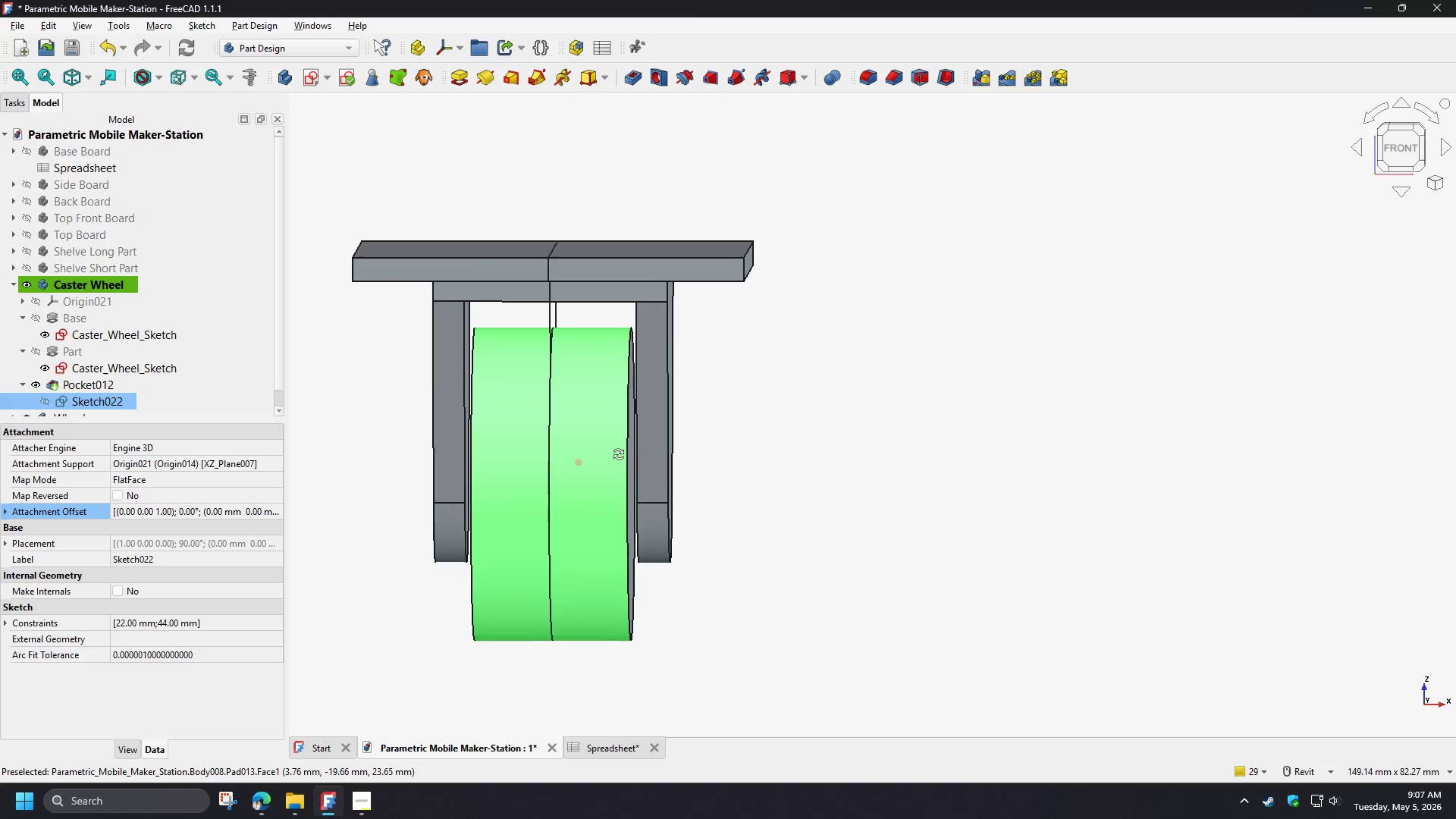 
hold_key(key=ShiftLeft, duration=1.51)
 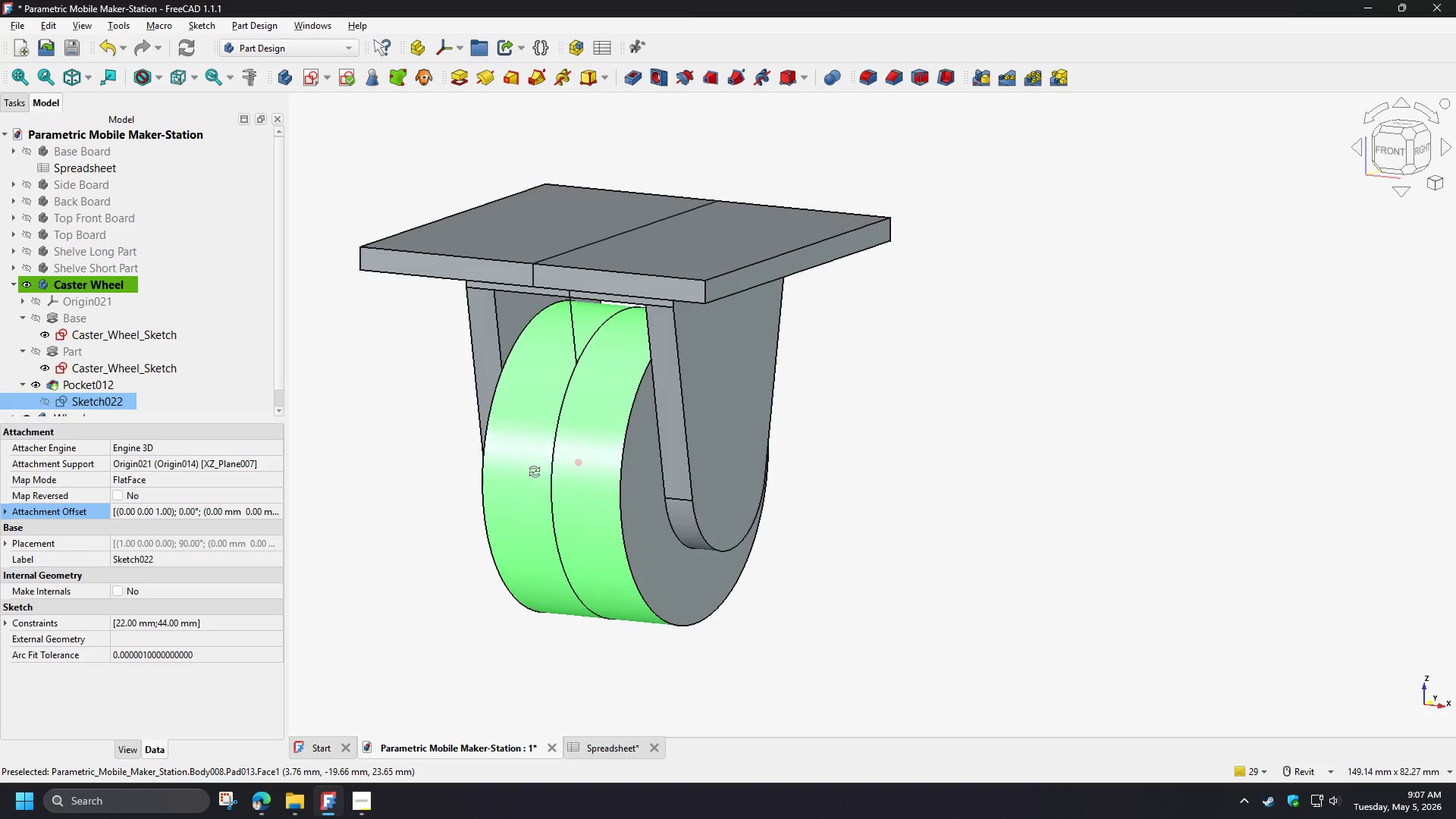 
hold_key(key=ShiftLeft, duration=1.06)
 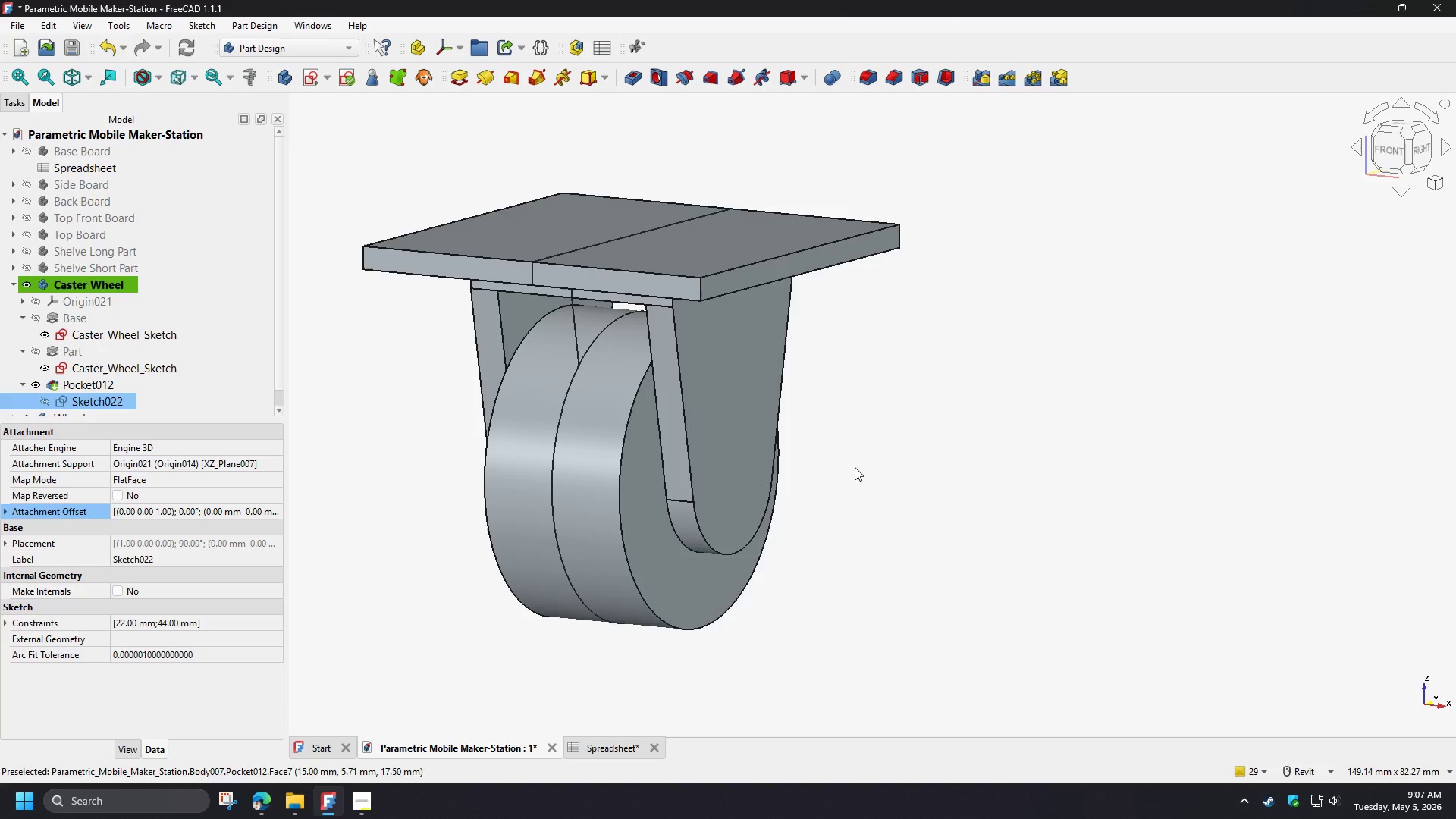 
wait(5.02)
 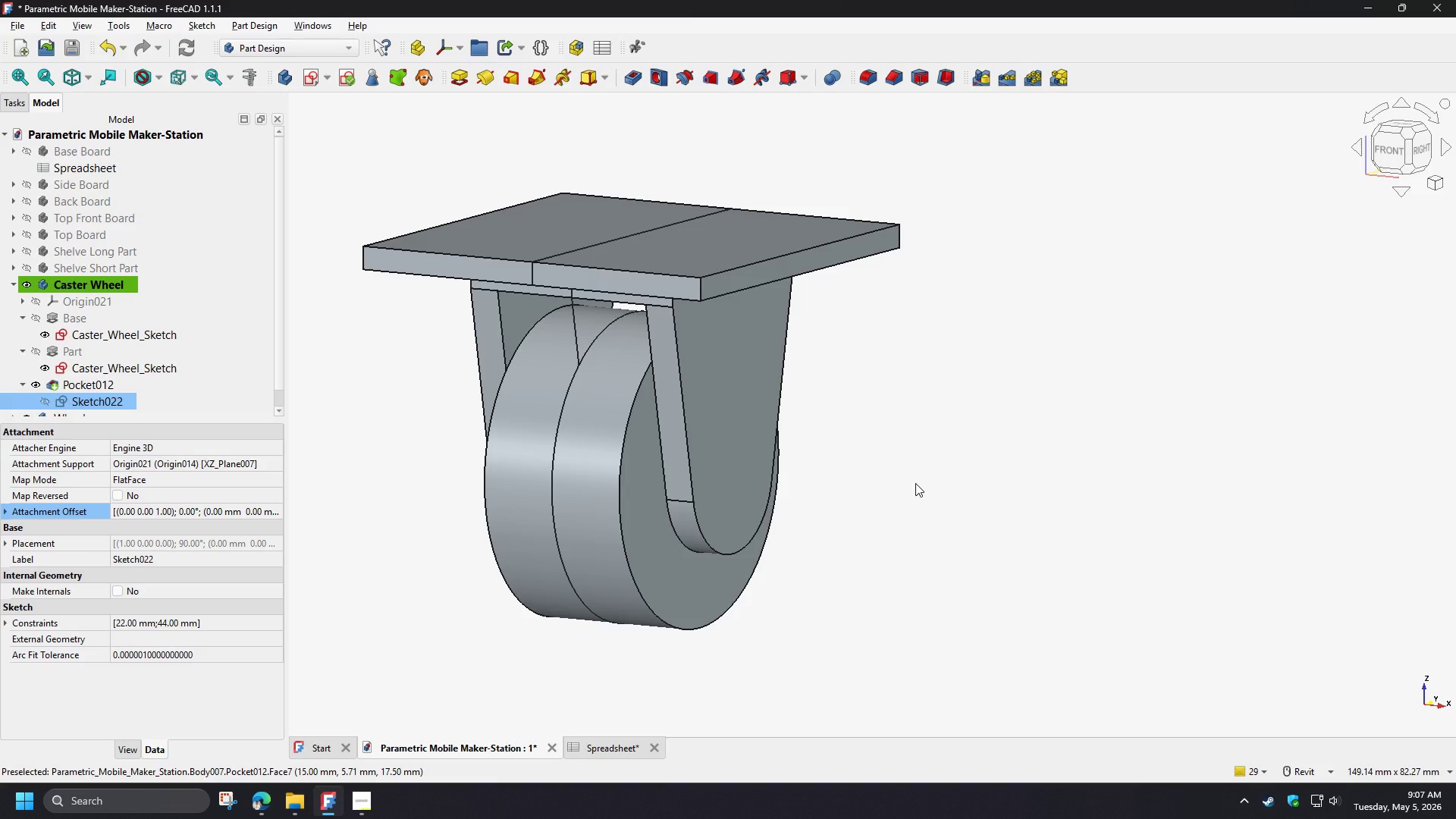 
left_click([138, 369])
 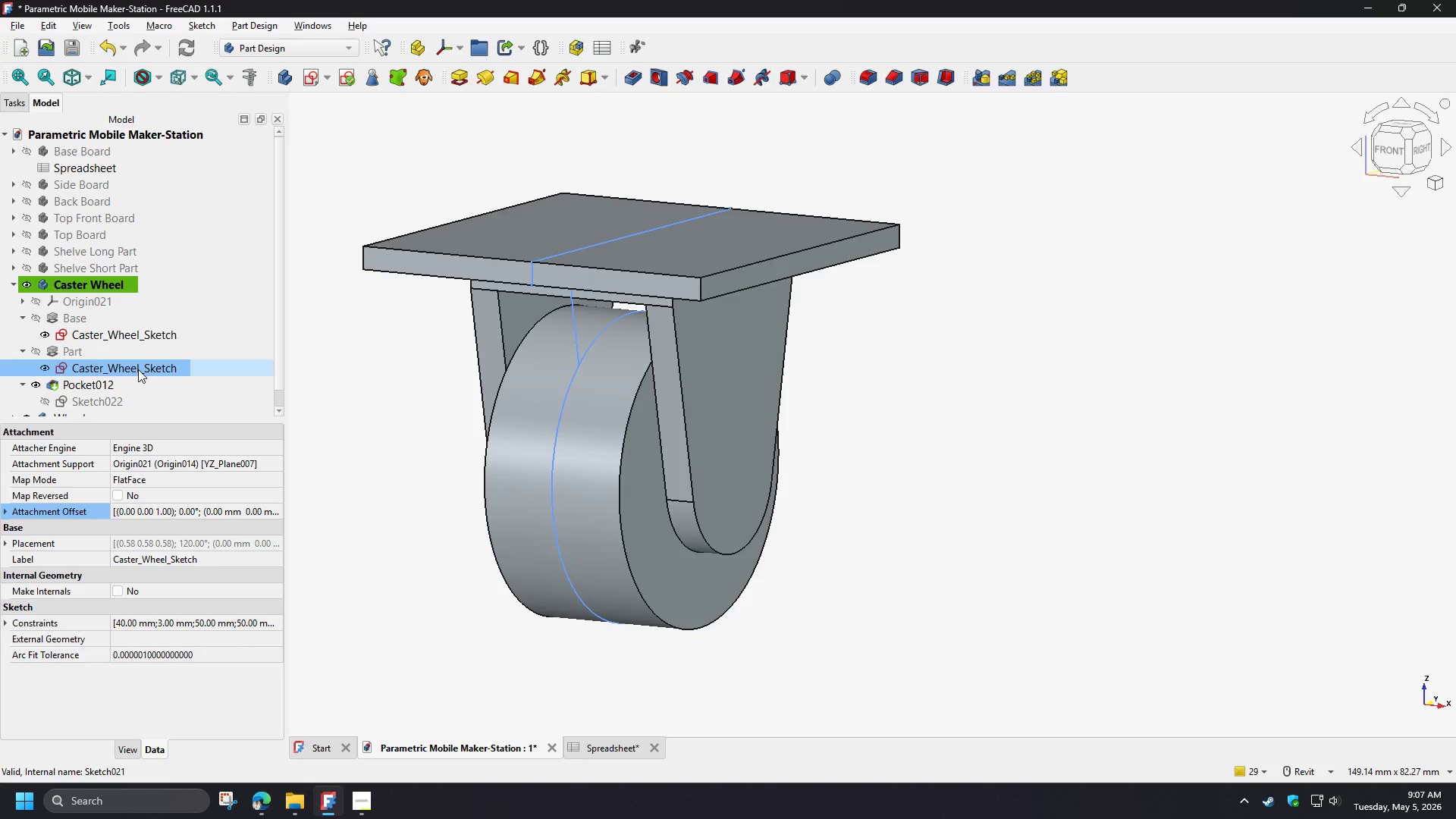 
type(v3)
 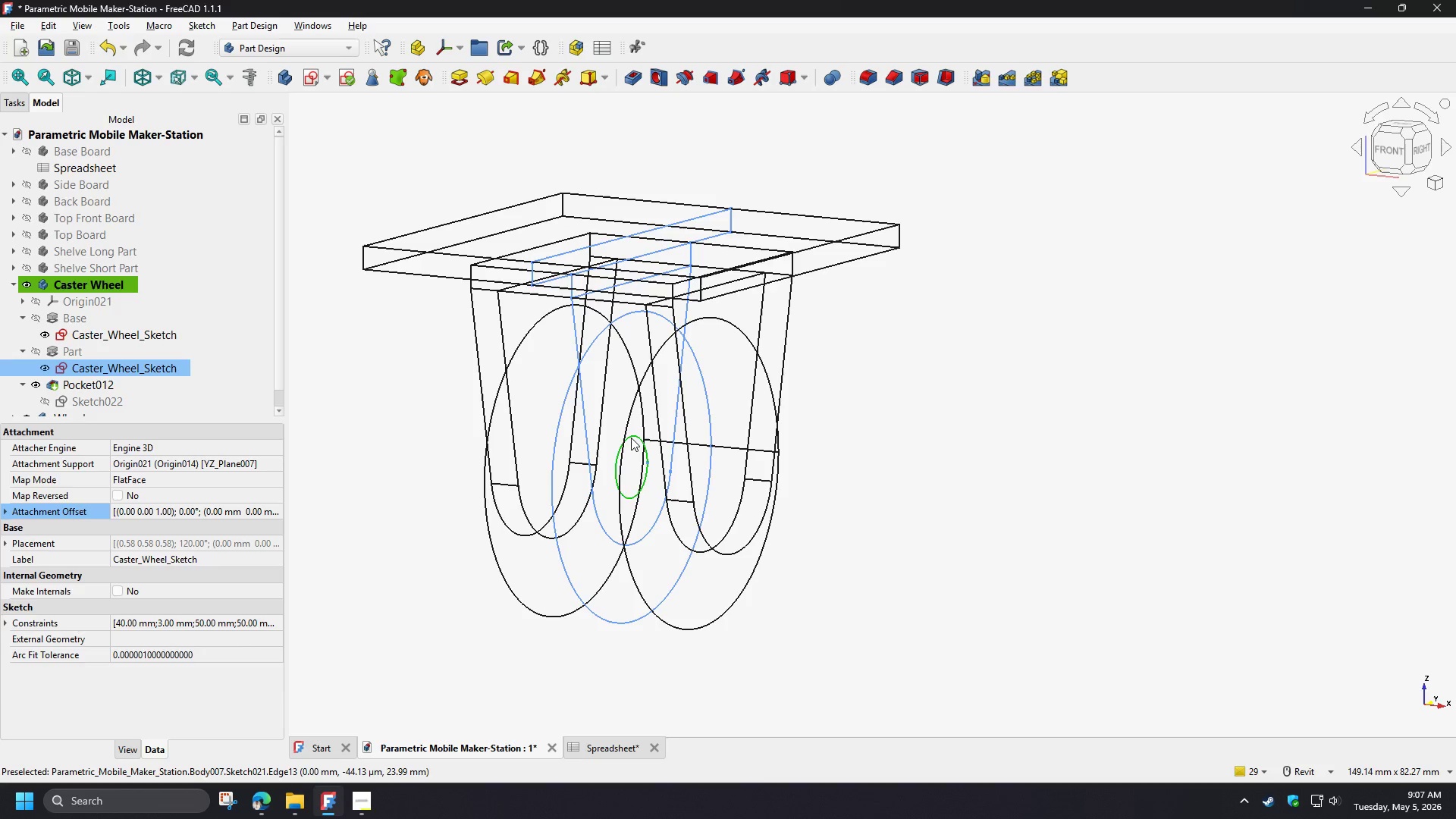 
left_click([631, 437])
 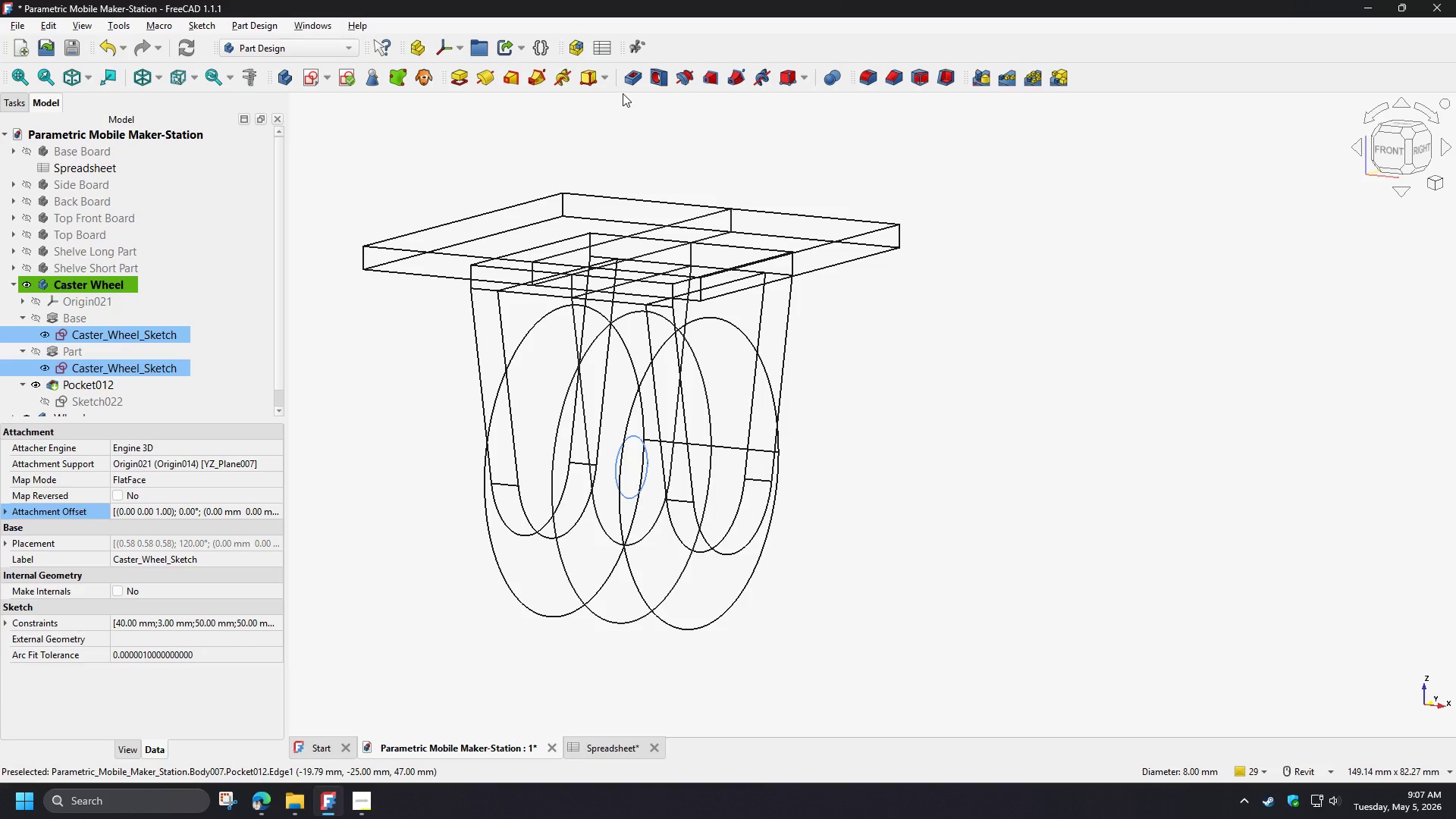 
wait(6.38)
 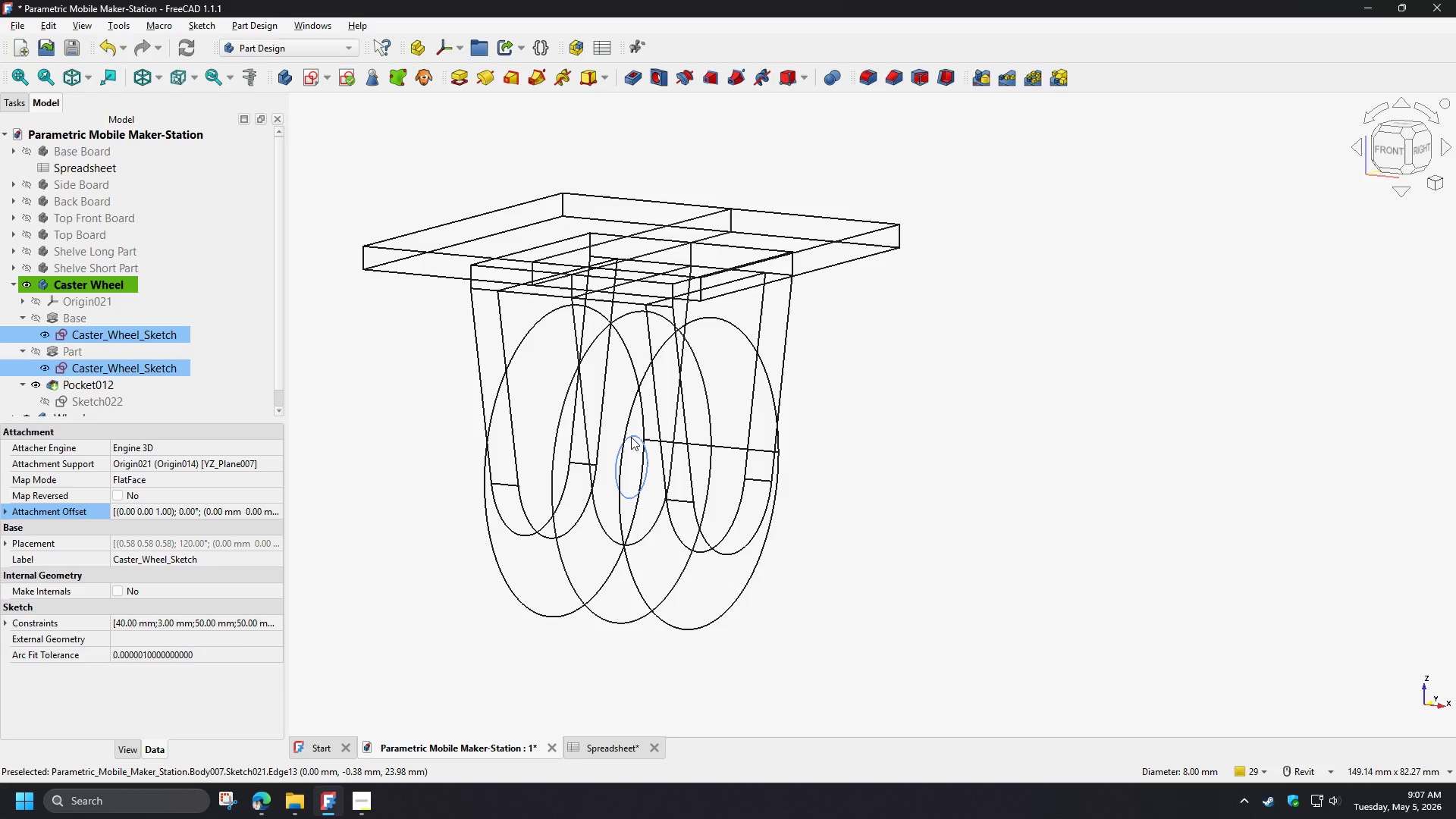 
left_click([627, 86])
 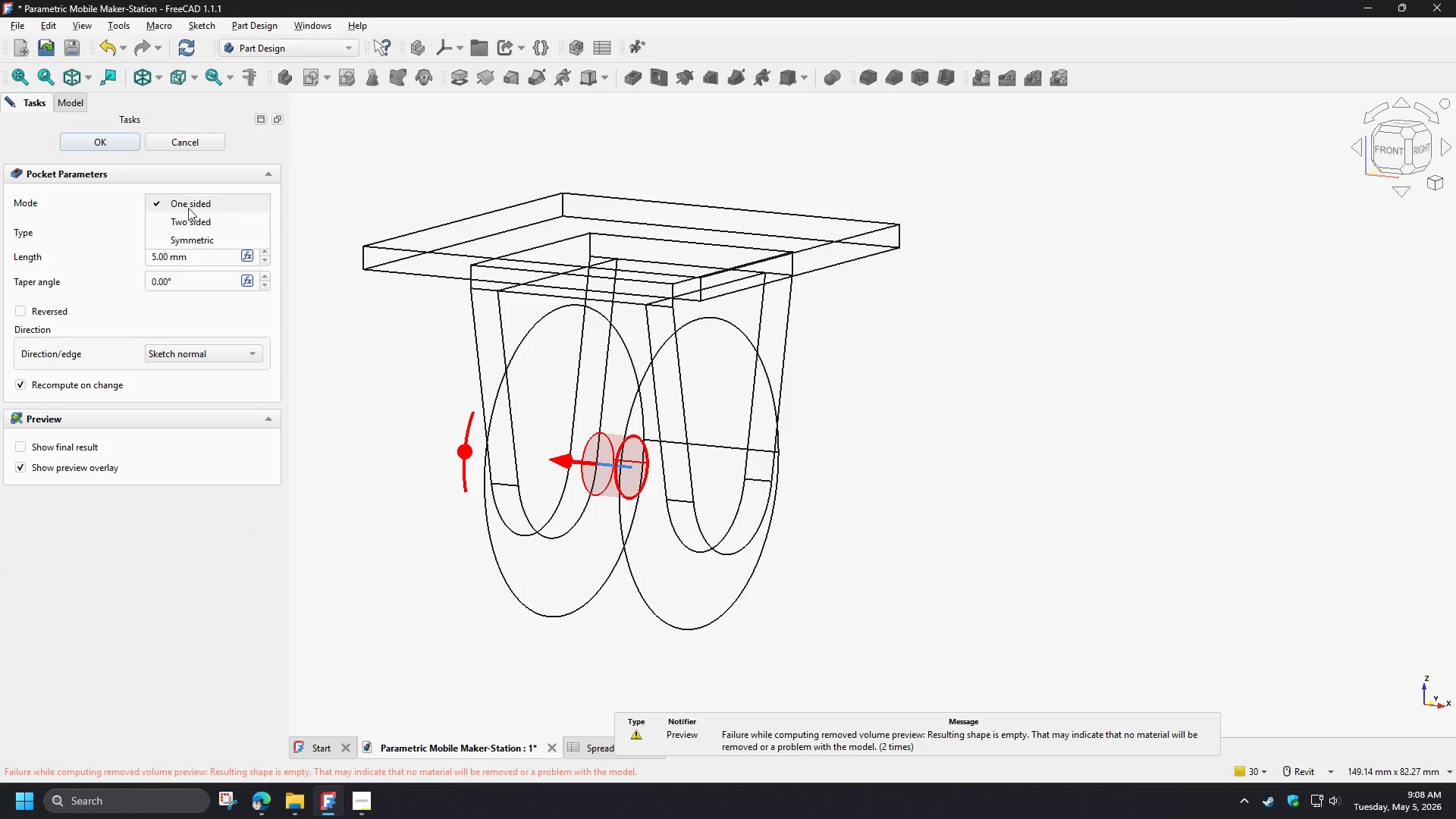 
left_click([189, 243])
 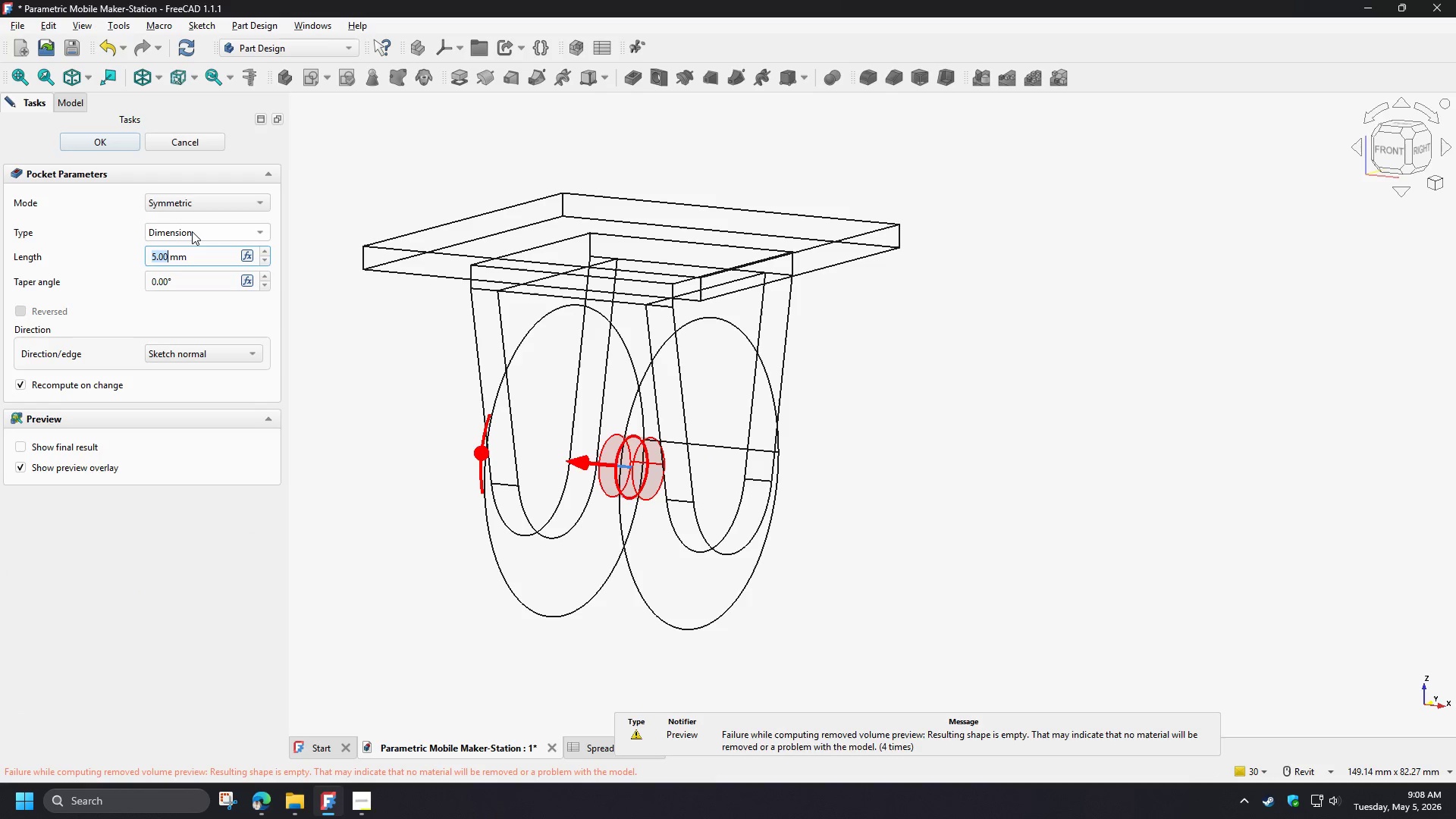 
left_click([192, 231])
 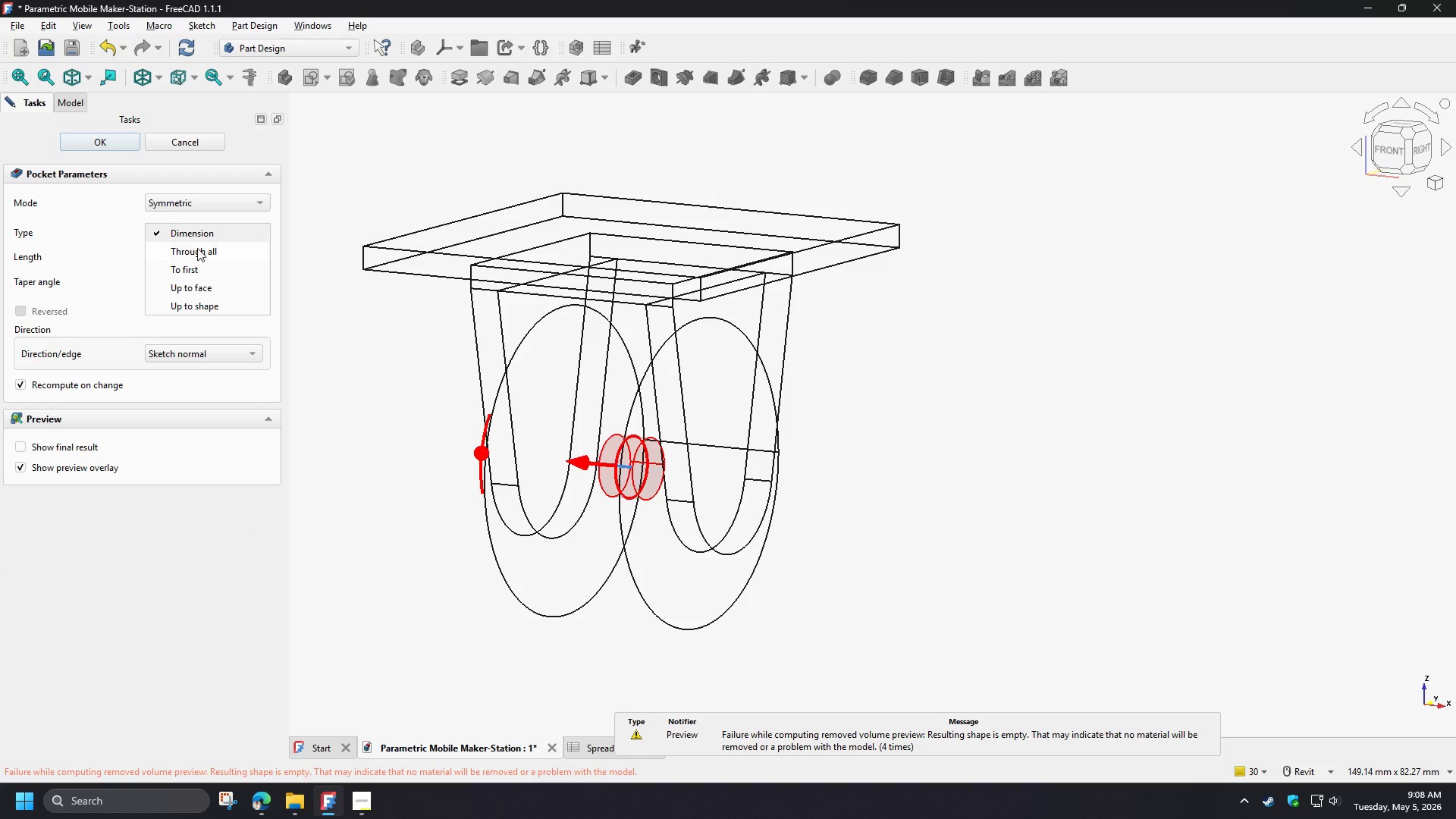 
left_click([199, 256])
 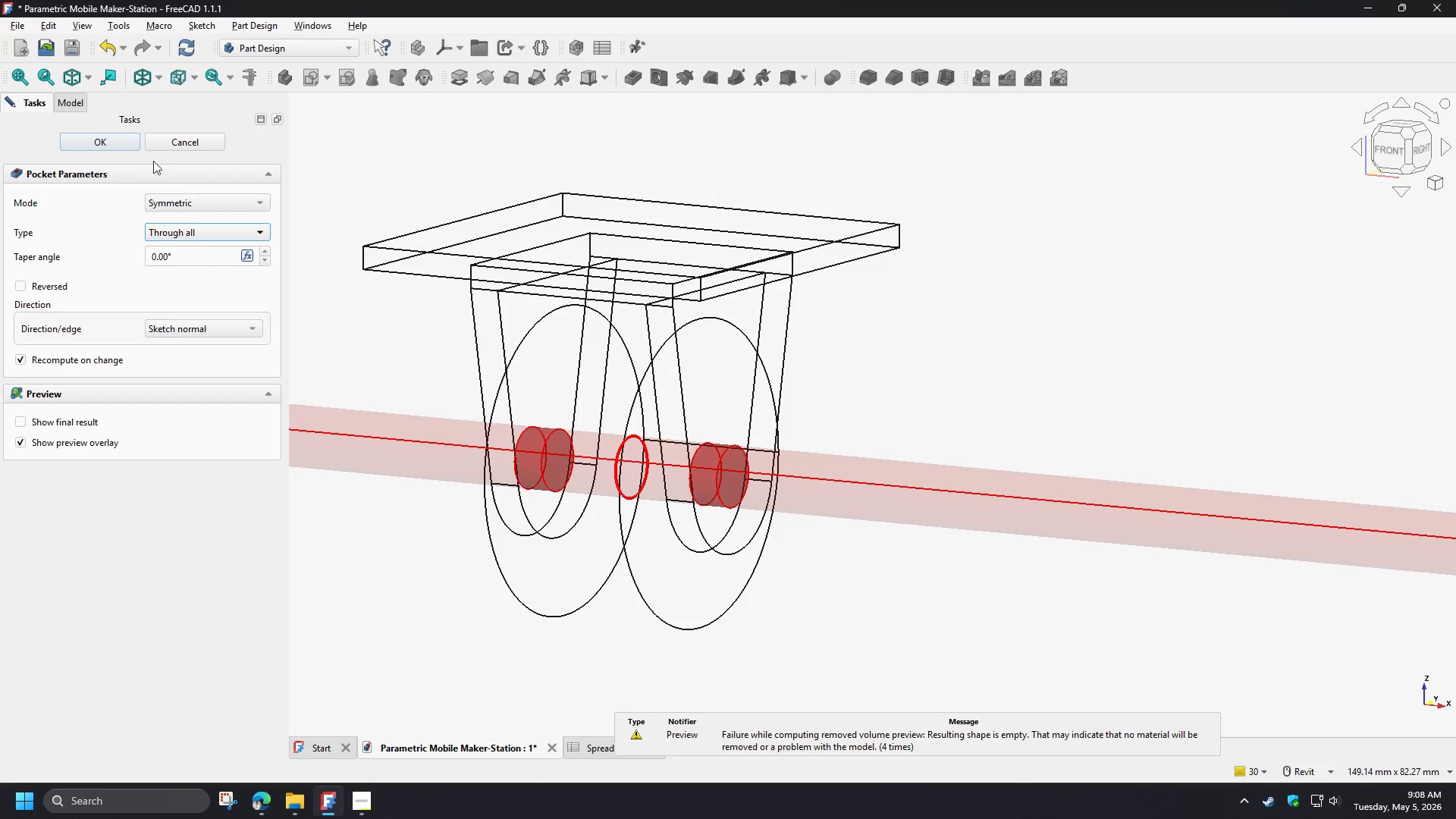 
left_click([118, 143])
 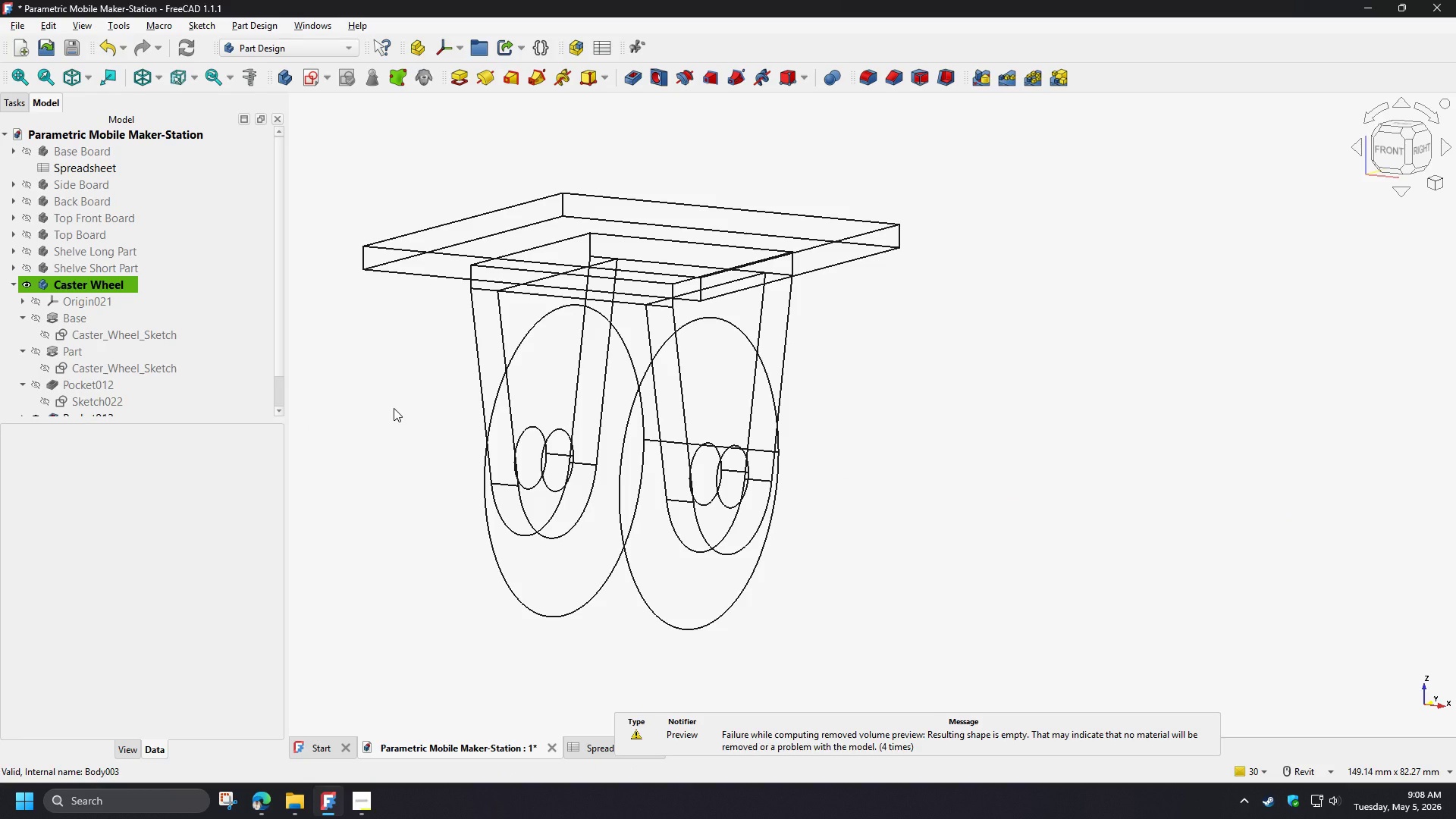 
type(v1)
 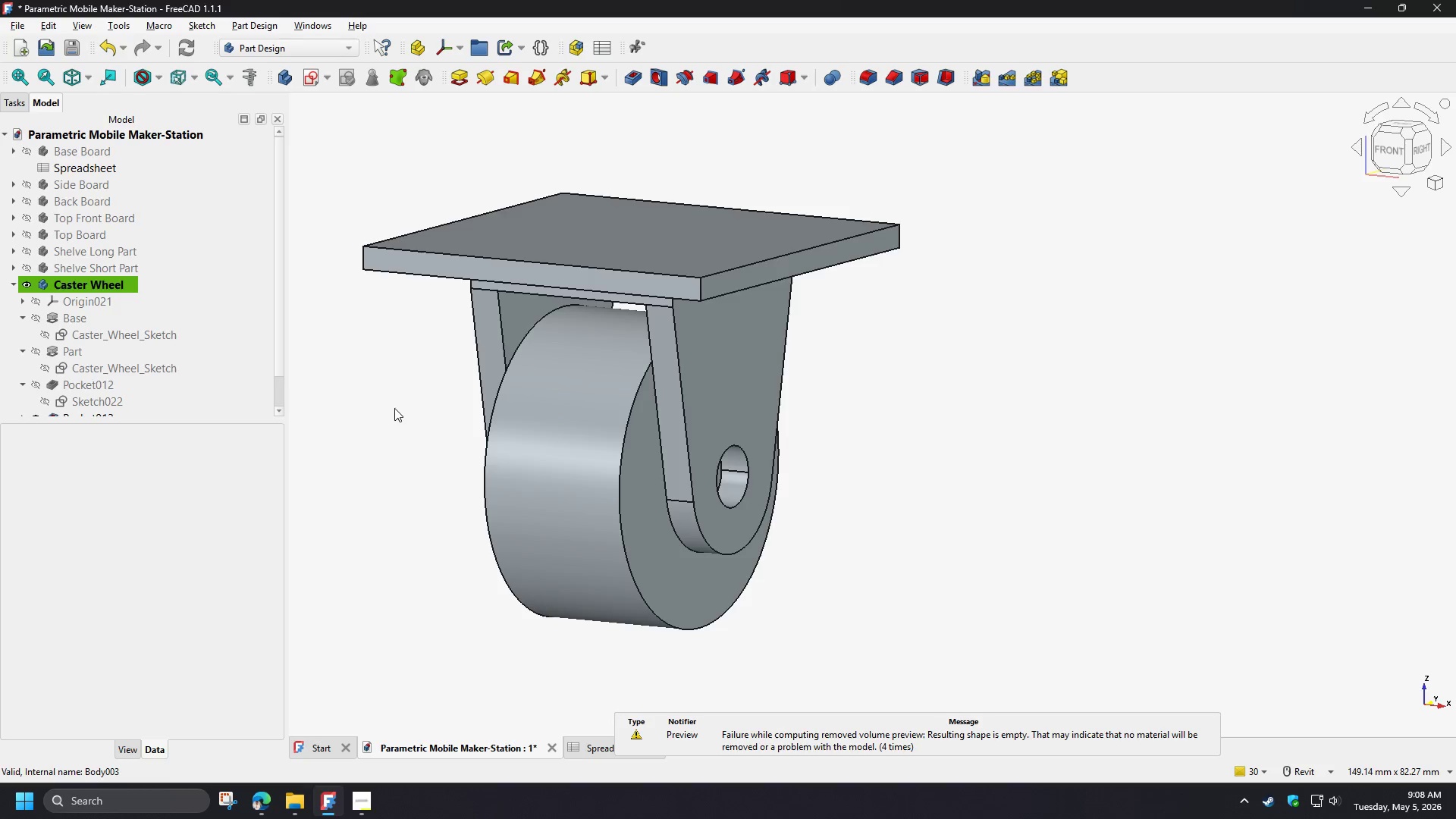 
hold_key(key=ShiftLeft, duration=1.5)
 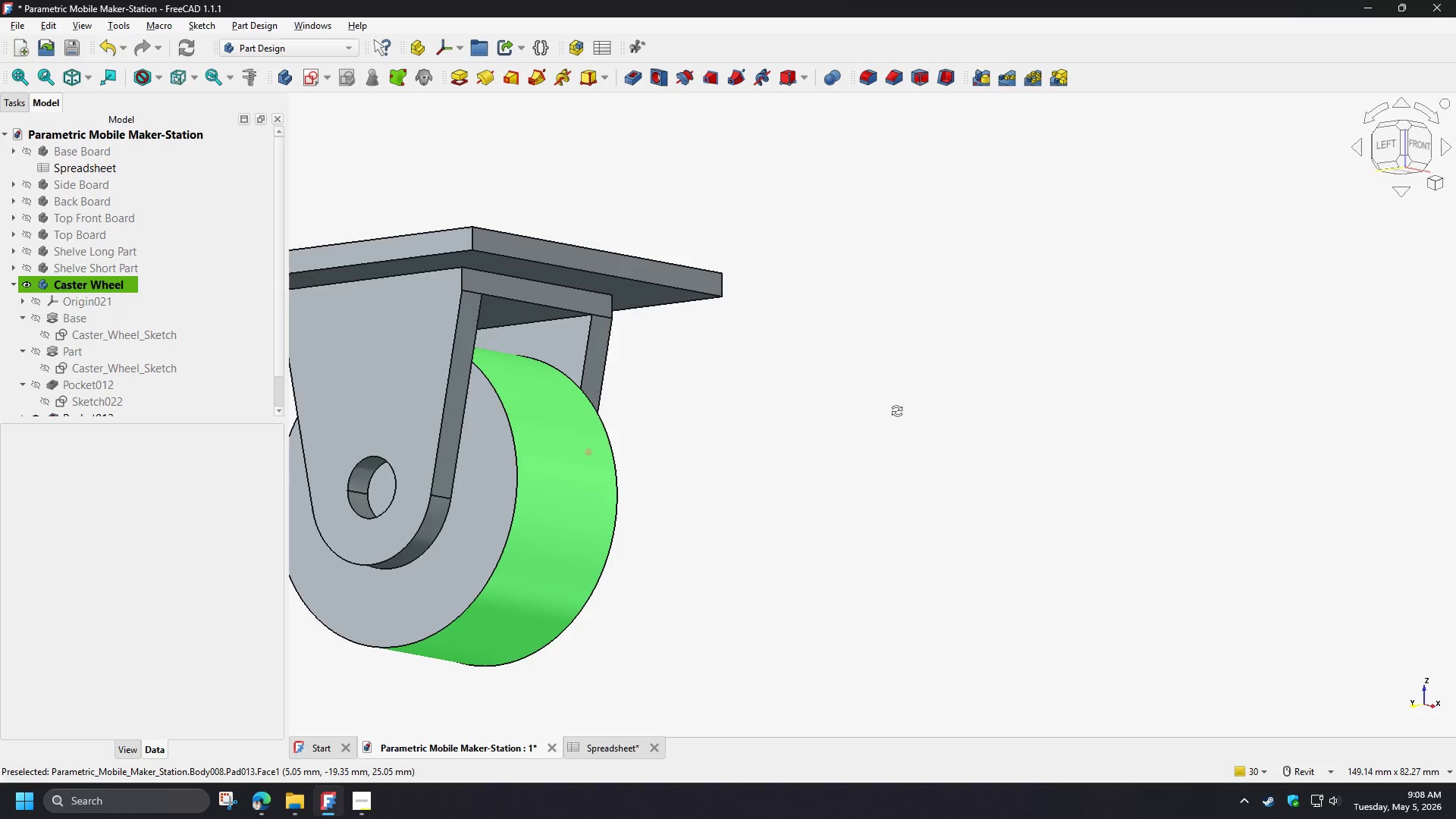 
hold_key(key=ShiftLeft, duration=1.53)
 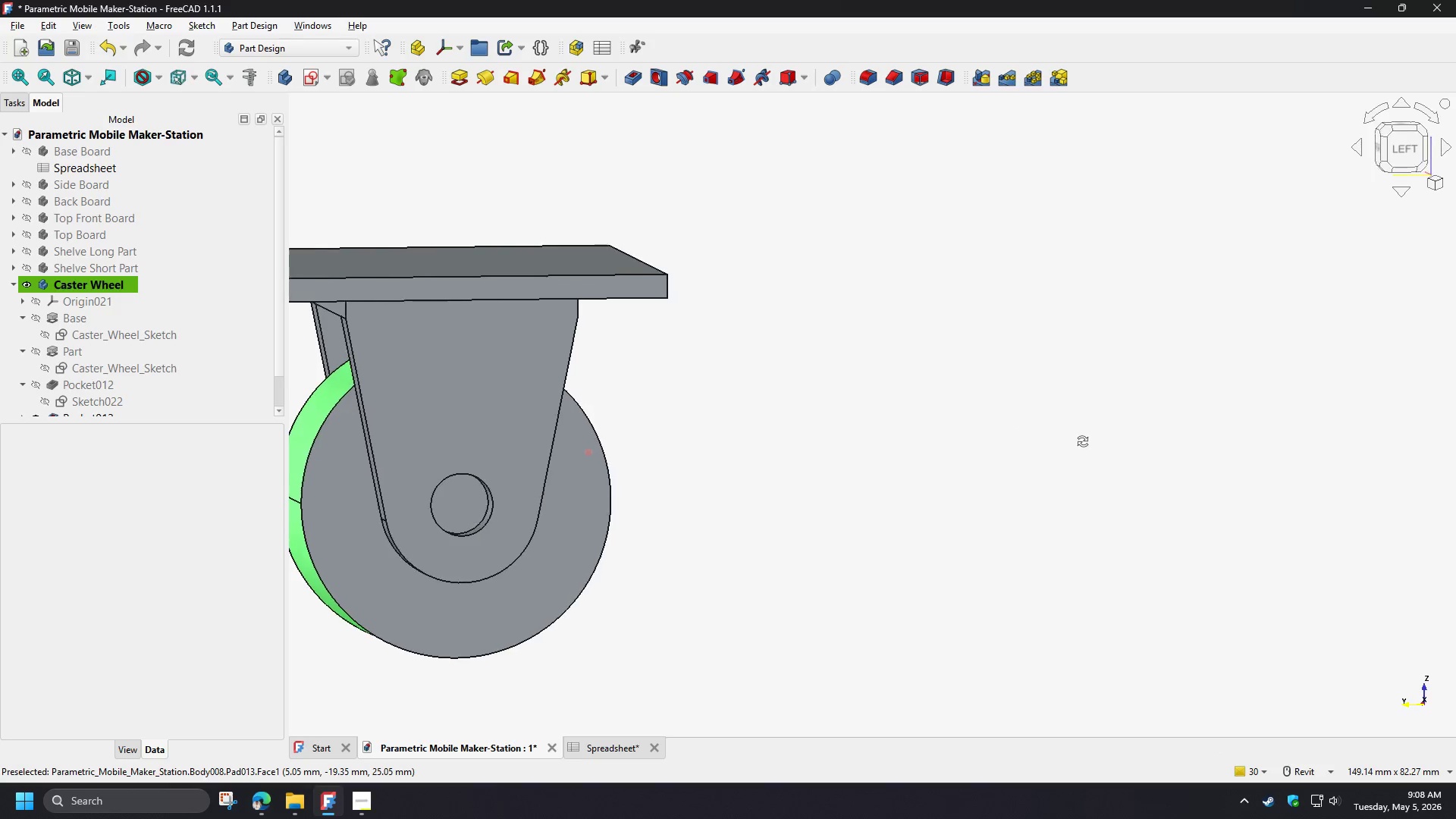 
hold_key(key=ShiftLeft, duration=1.5)
 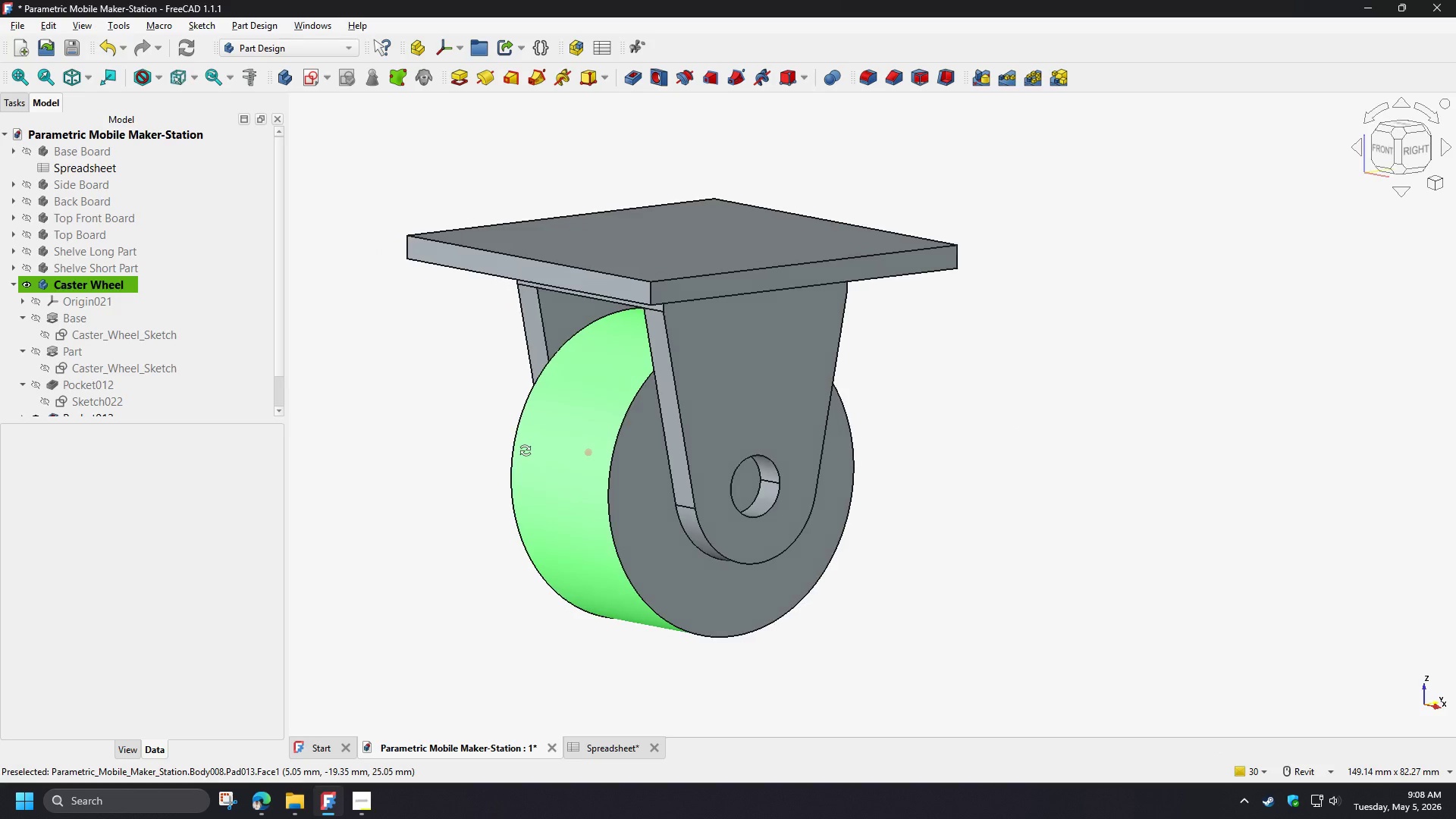 
hold_key(key=ShiftLeft, duration=1.36)
 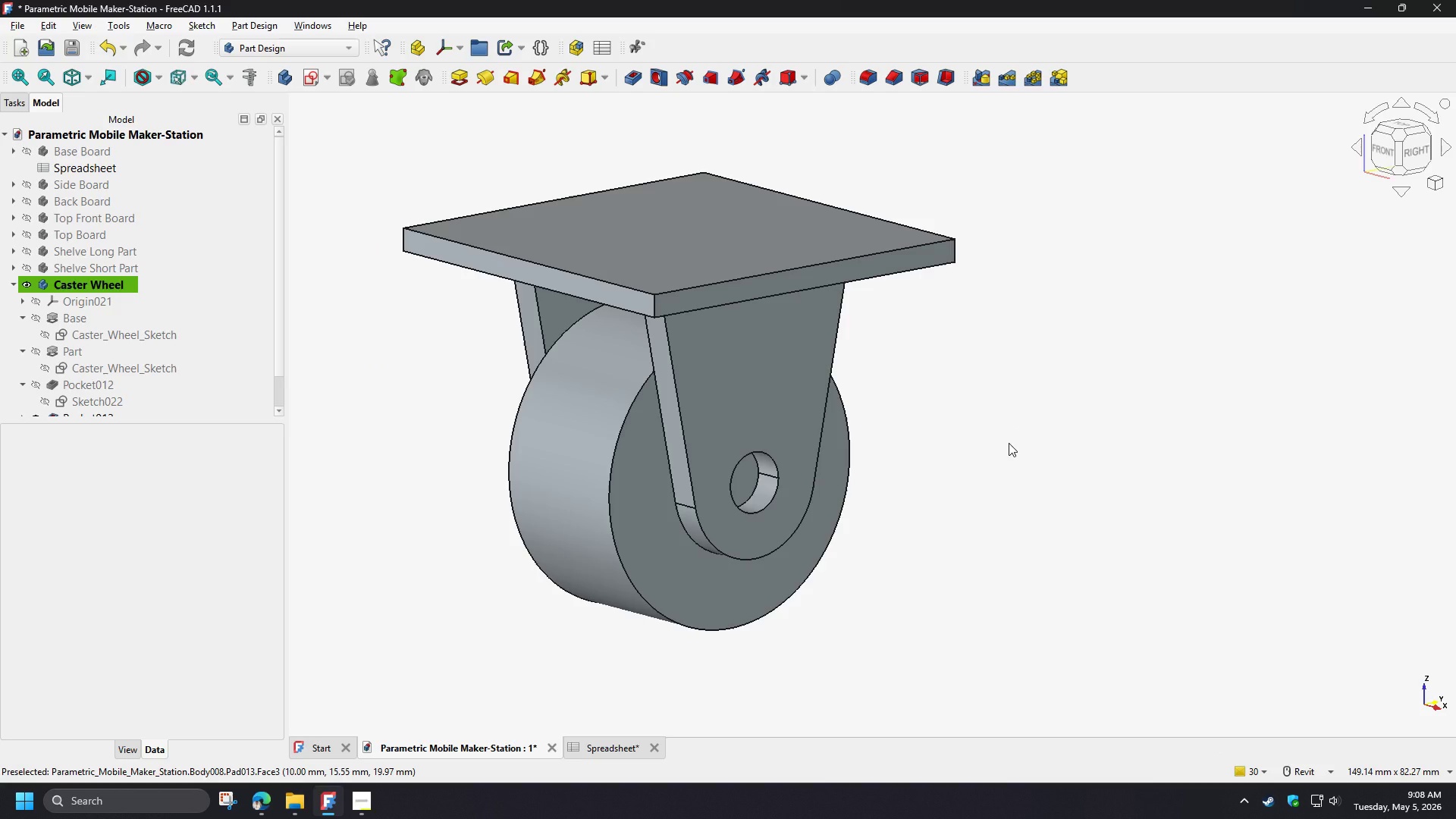 
hold_key(key=ShiftLeft, duration=20.23)
 